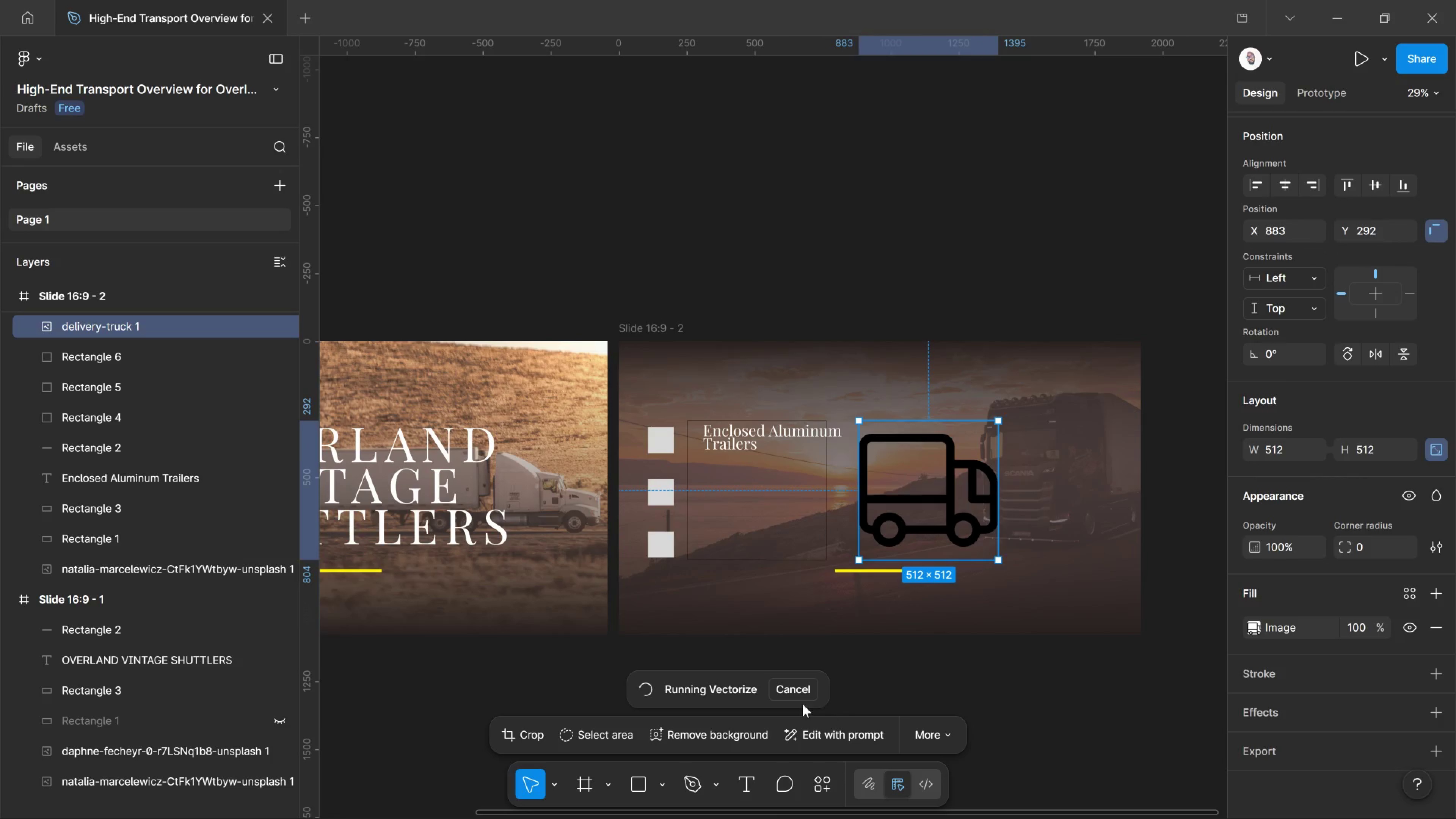 
left_click([797, 687])
 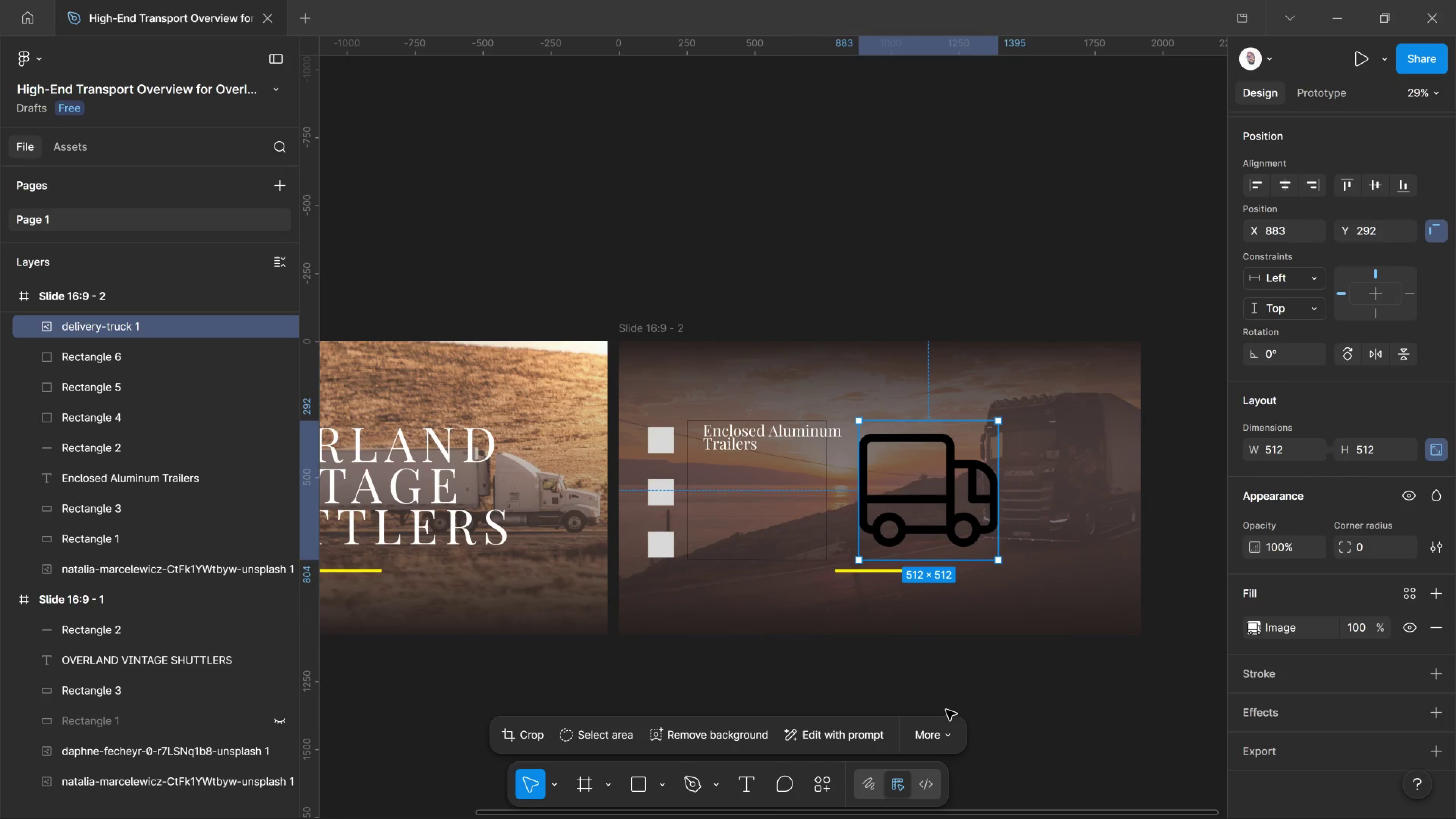 
left_click_drag(start_coordinate=[937, 726], to_coordinate=[940, 725])
 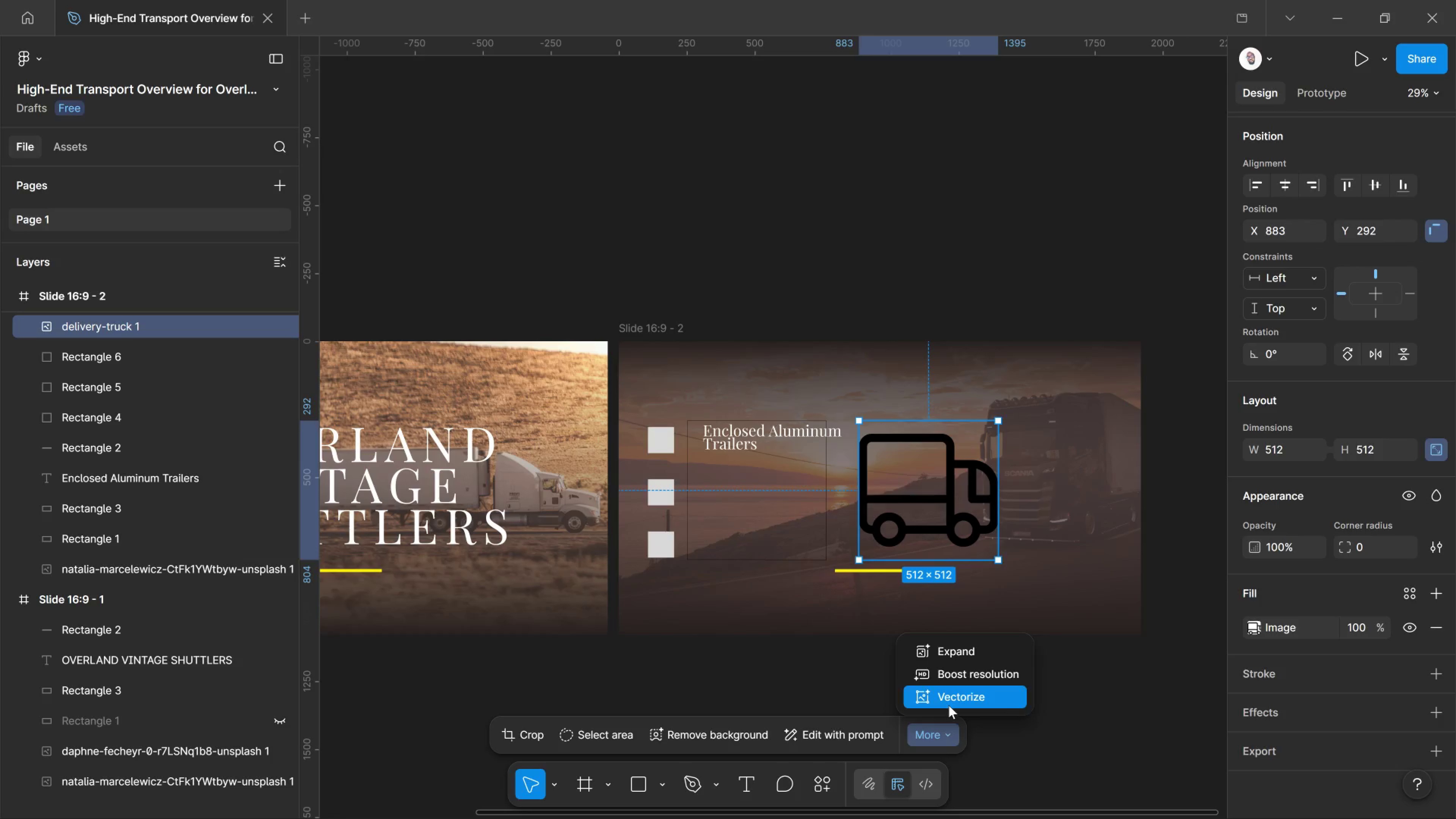 
left_click([949, 705])
 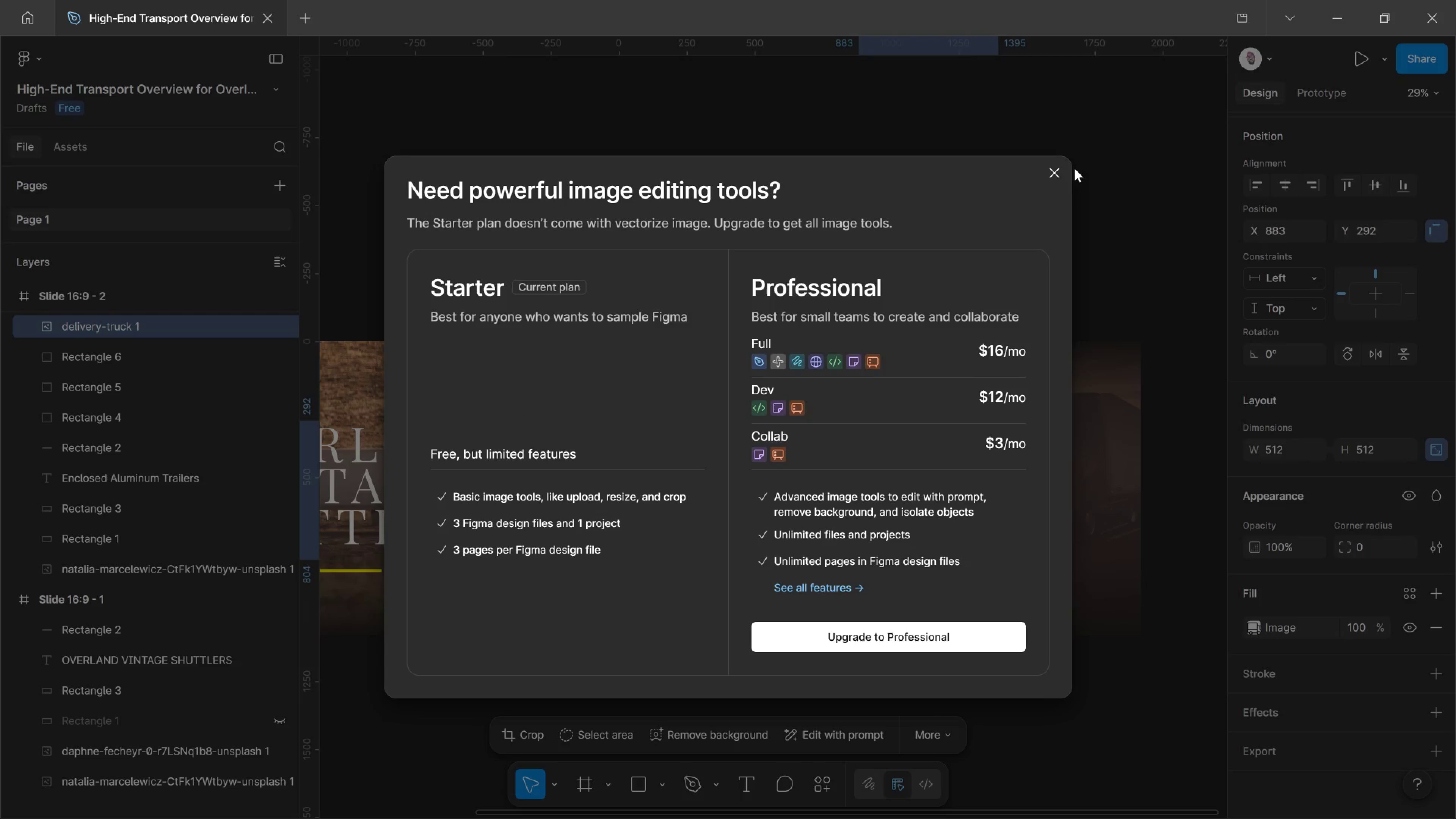 
wait(8.11)
 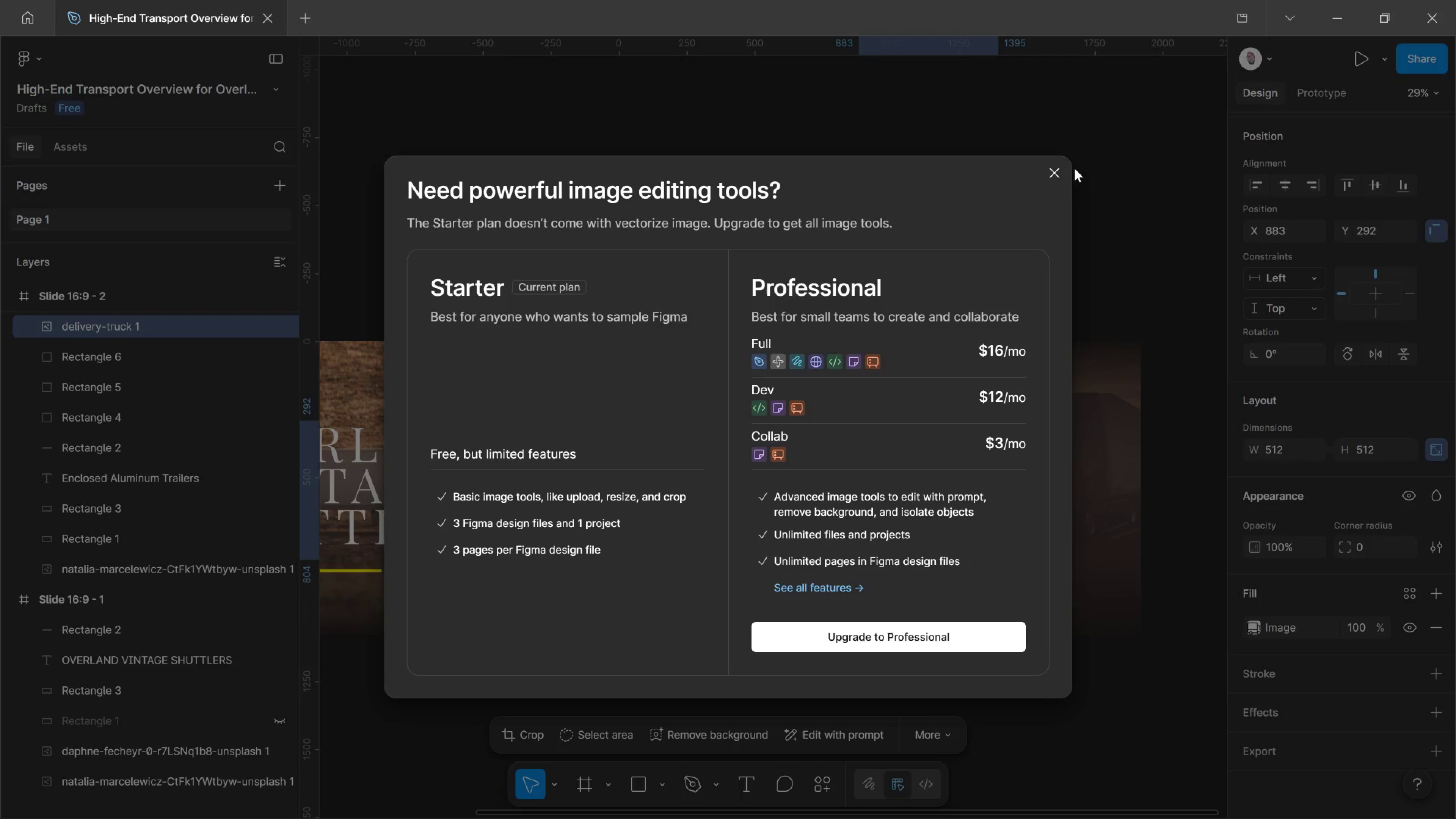 
left_click([1065, 166])
 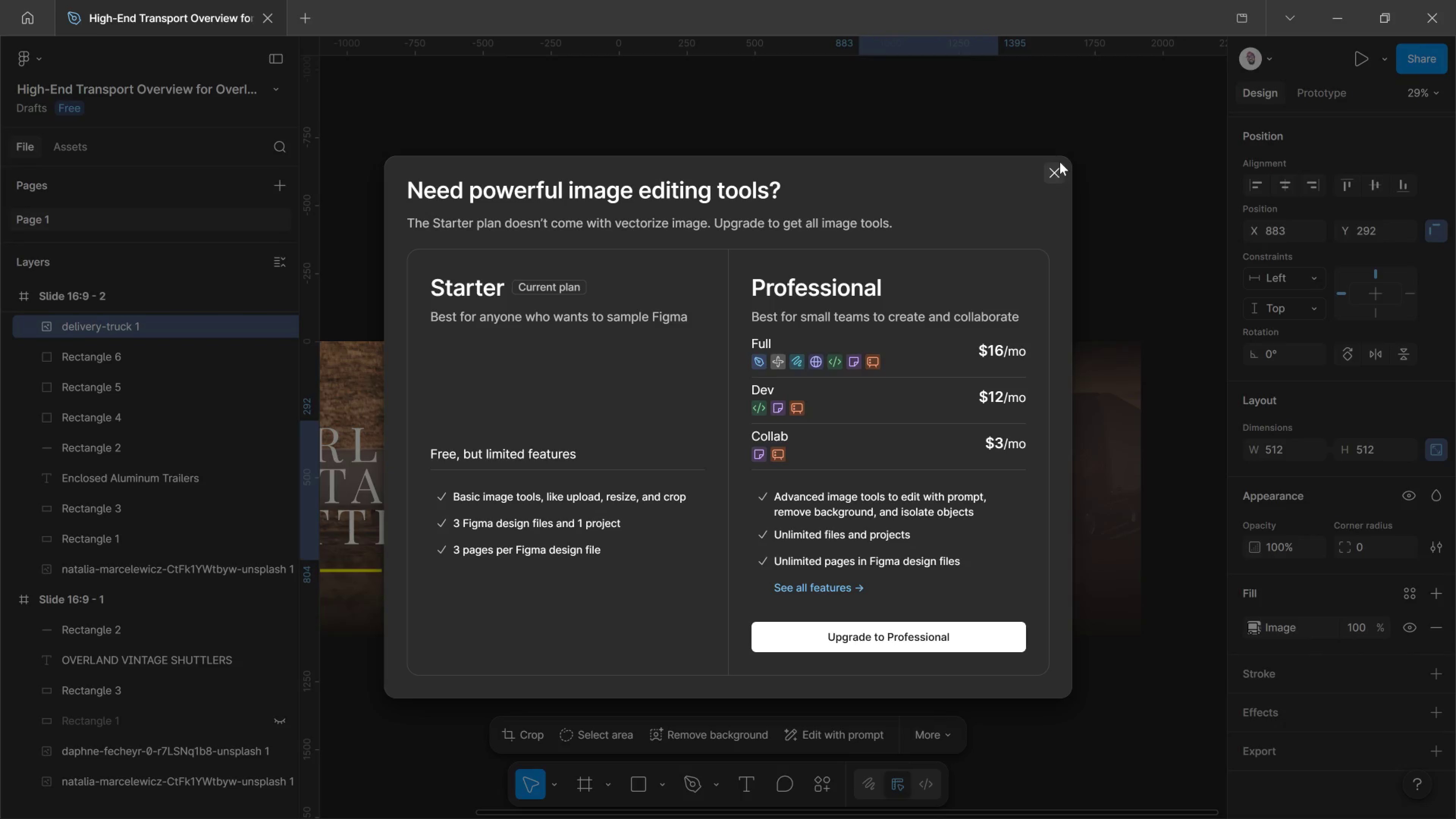 
left_click_drag(start_coordinate=[1060, 162], to_coordinate=[1063, 163])
 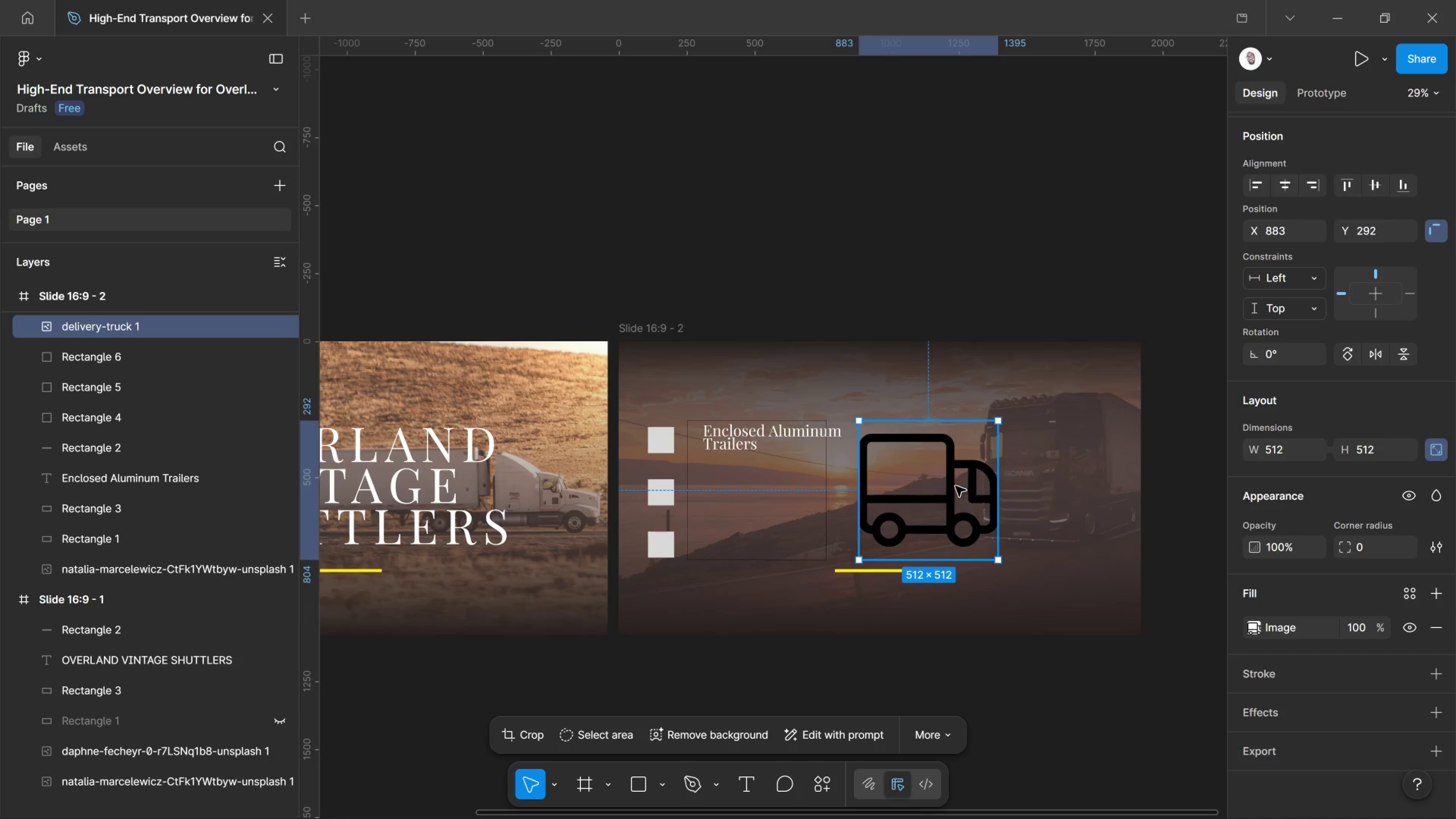 
right_click([952, 486])
 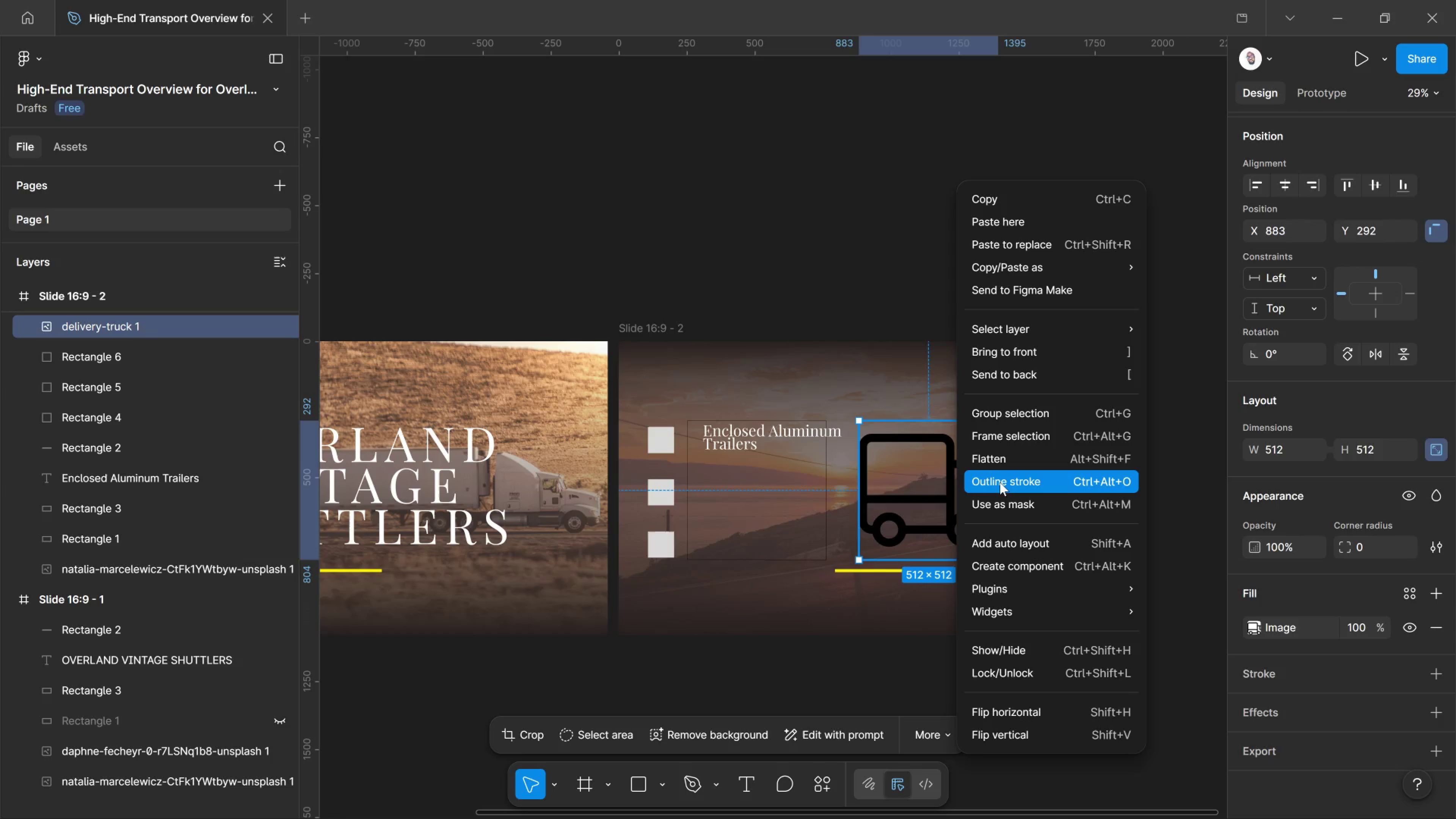 
wait(15.28)
 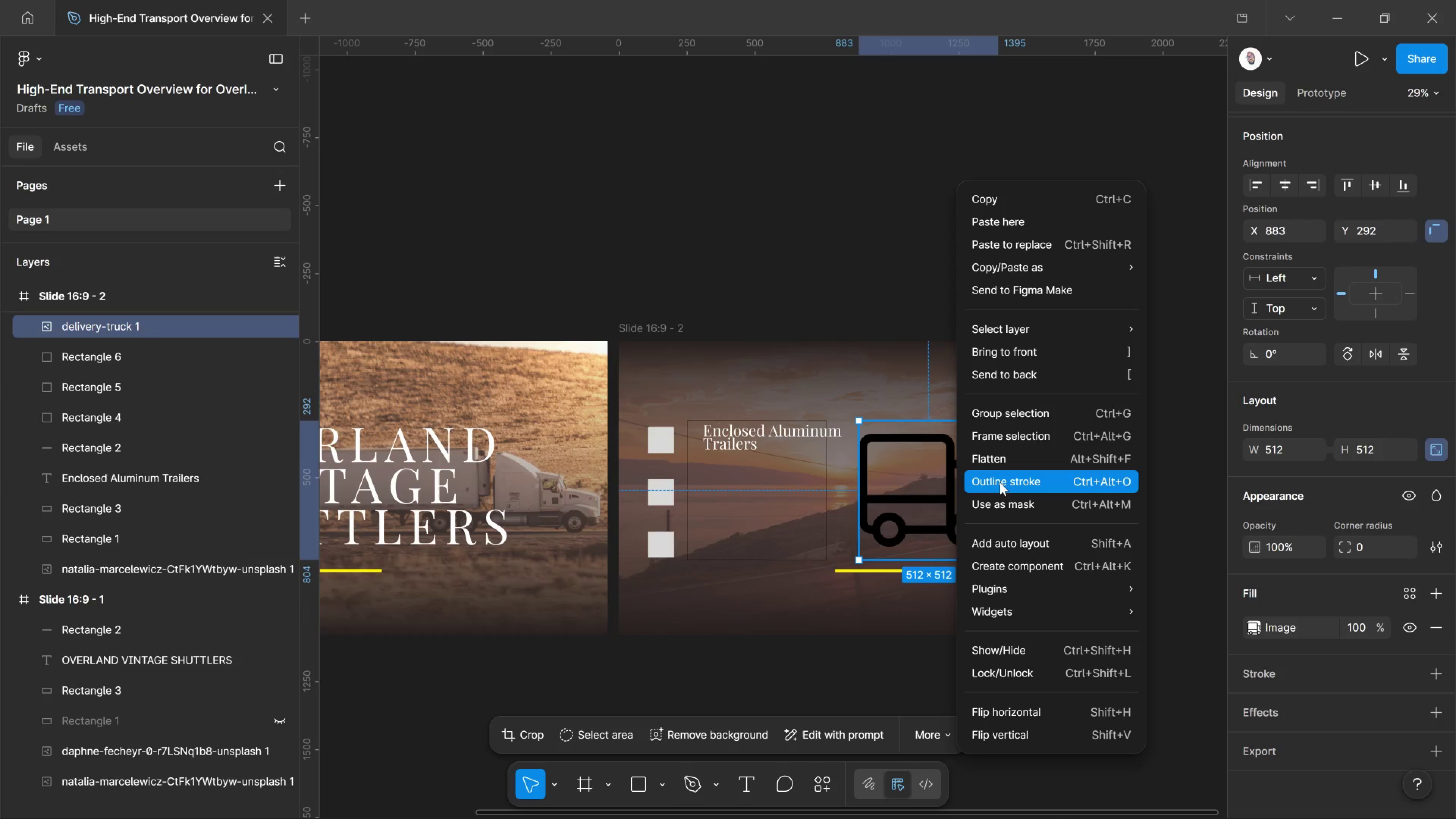 
left_click([1000, 482])
 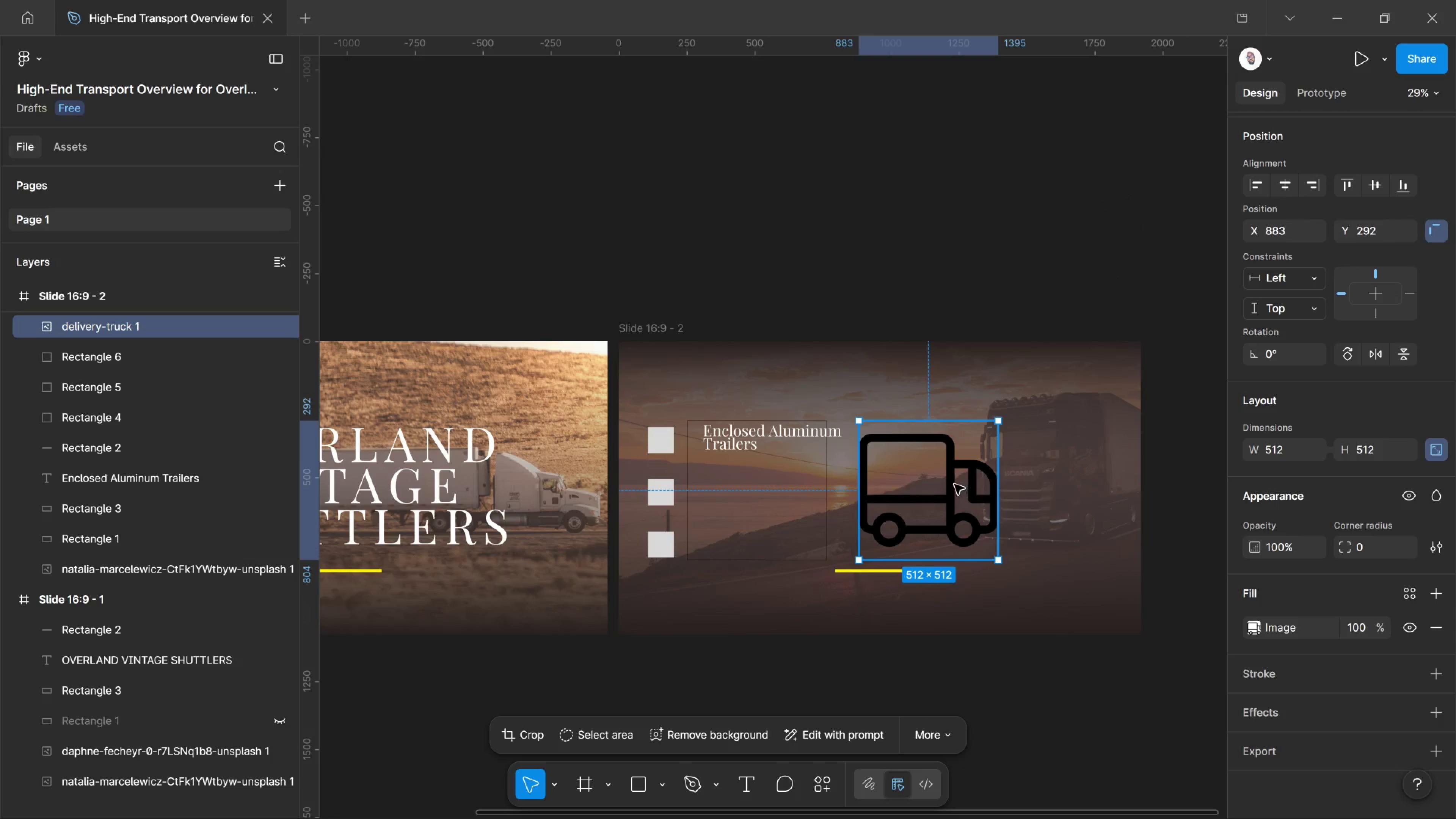 
left_click_drag(start_coordinate=[954, 464], to_coordinate=[939, 528])
 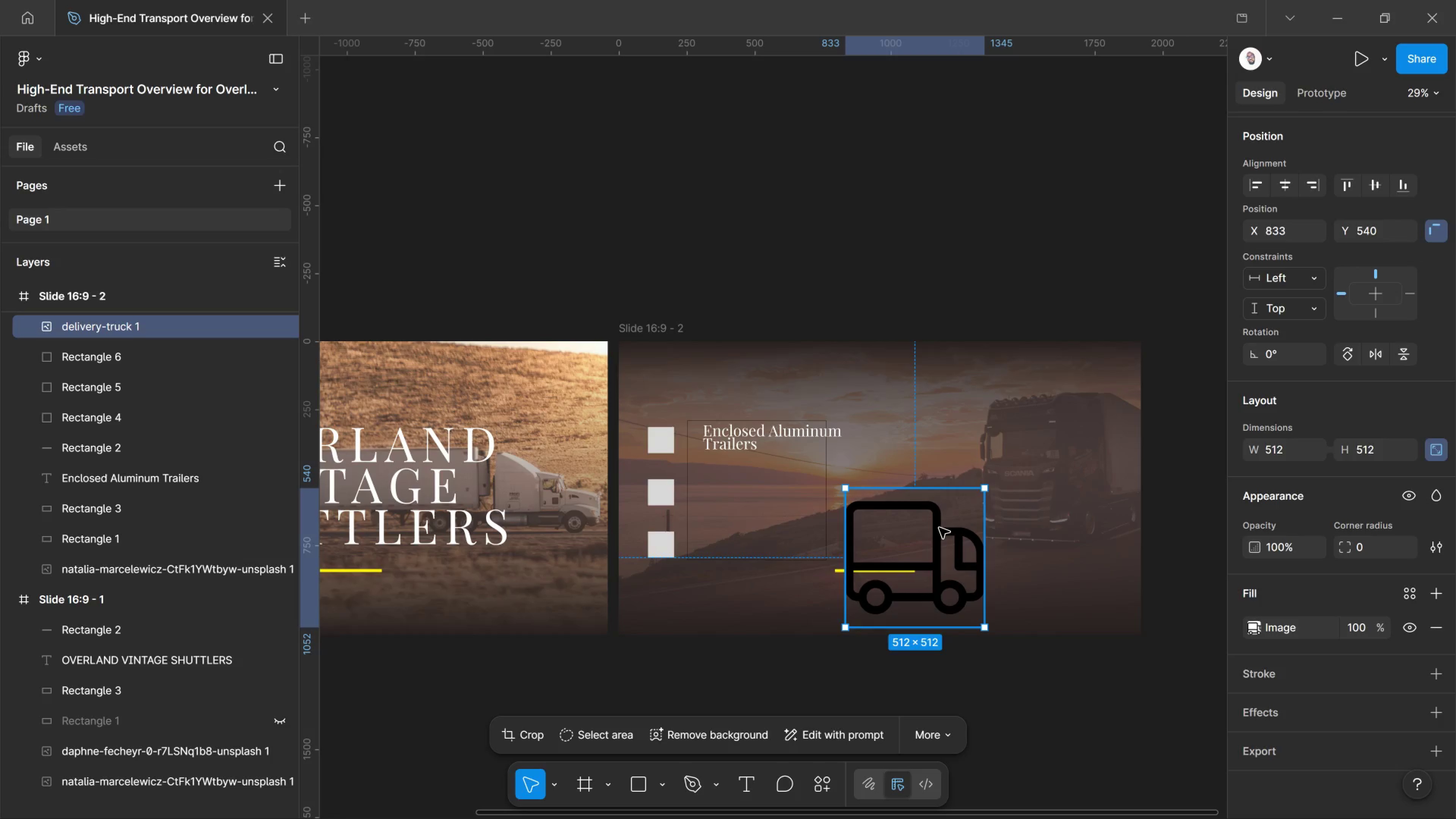 
key(Control+Z)
 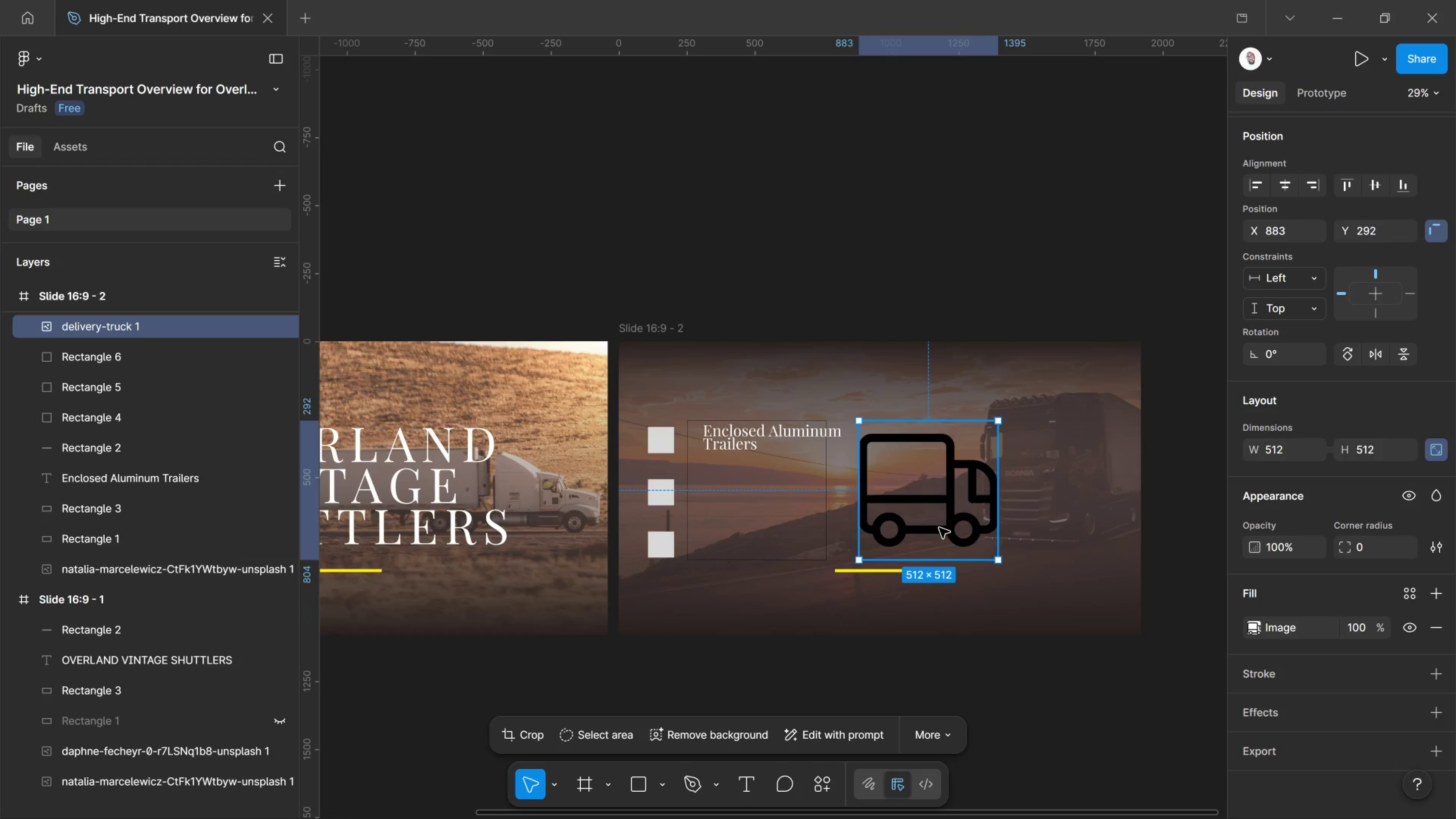 
key(Alt+Tab)
 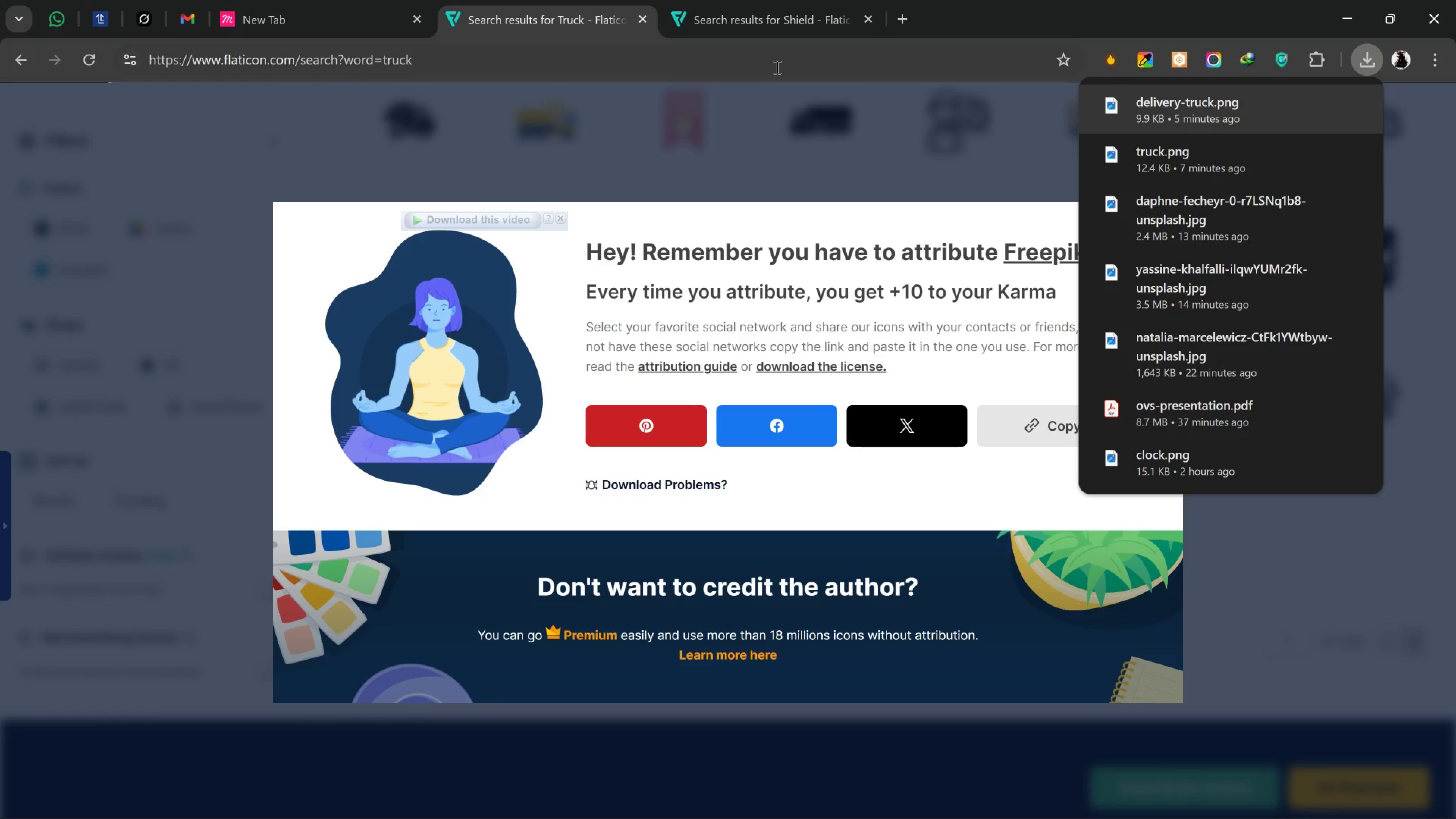 
type(donwloa)
key(Backspace)
key(Backspace)
key(Backspace)
key(Backspace)
key(Backspace)
type(wnloa f)
key(Backspace)
key(Backspace)
 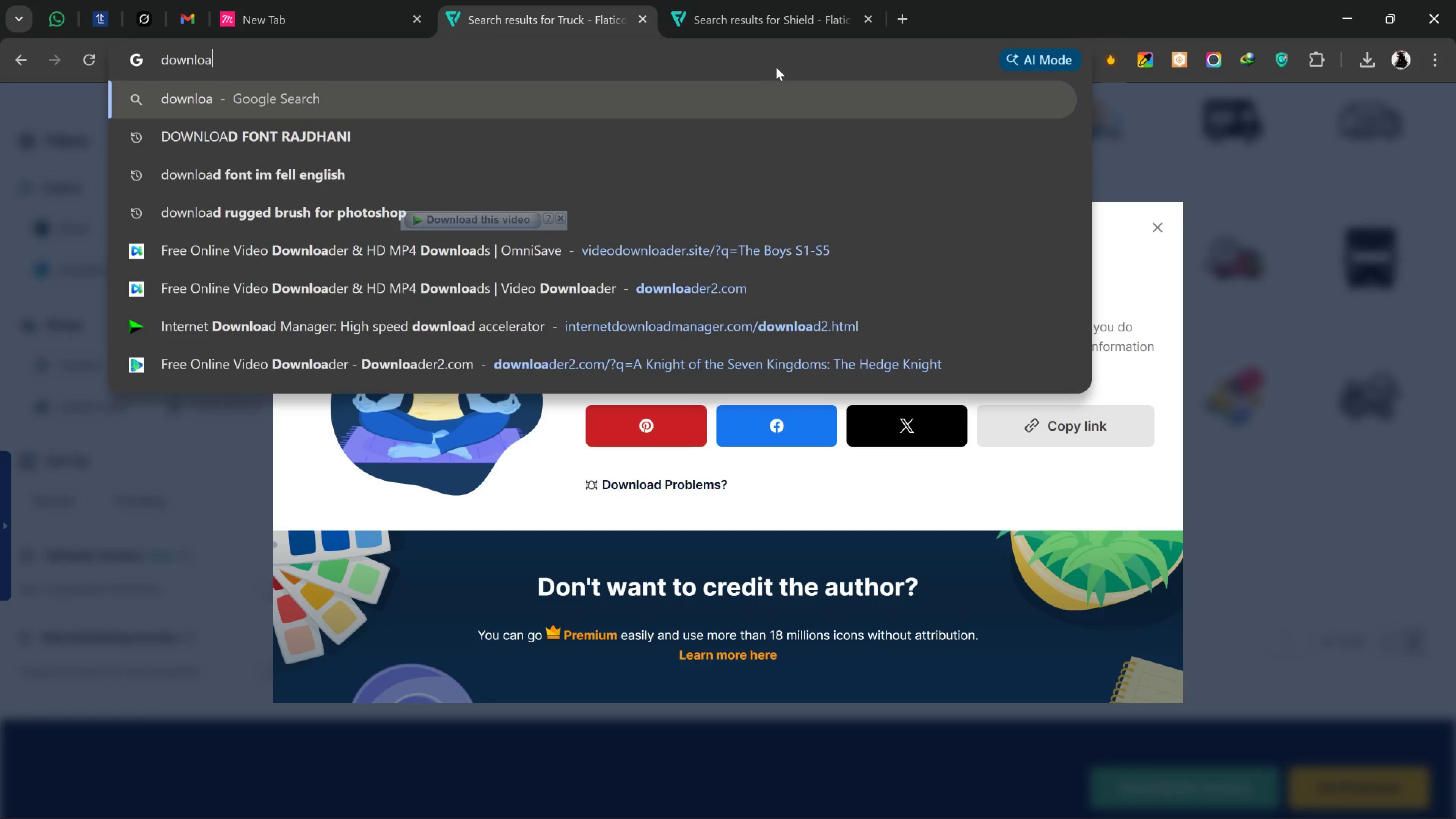 
type(d fish)
key(Backspace)
key(Backspace)
key(Backspace)
key(Backspace)
key(Backspace)
 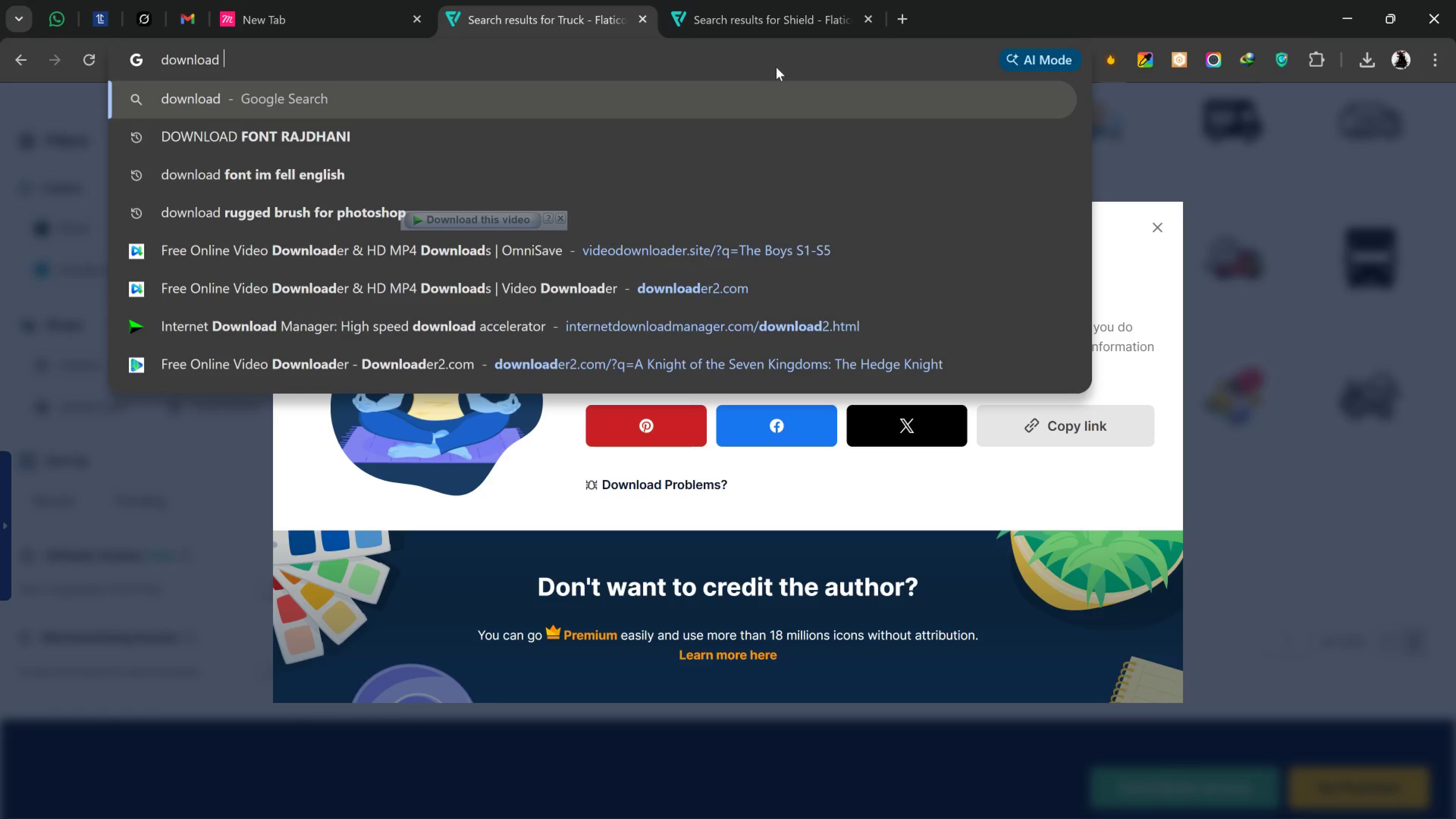 
wait(20.33)
 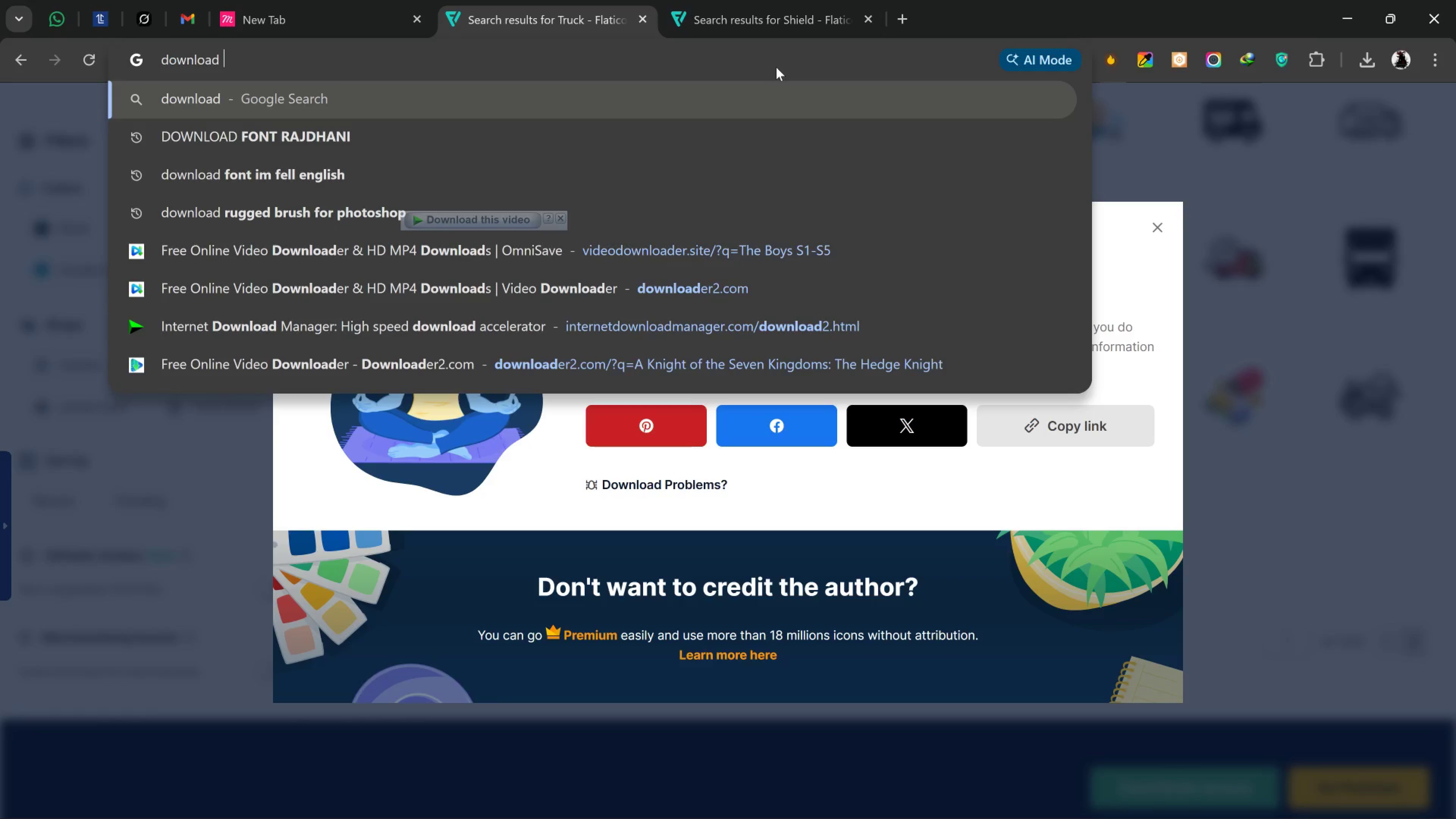 
mouse_move([707, 21])
 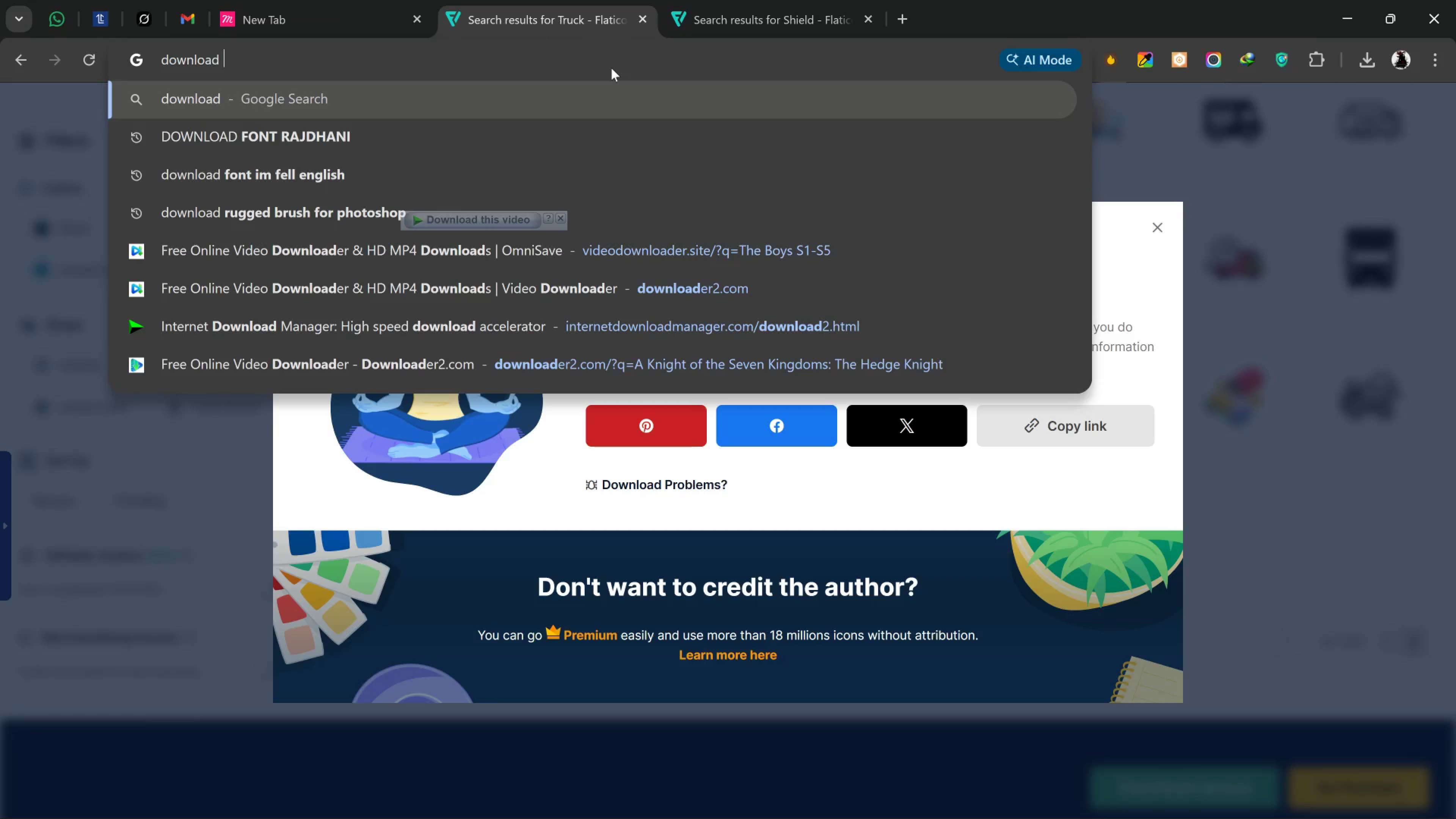 
left_click([611, 68])
 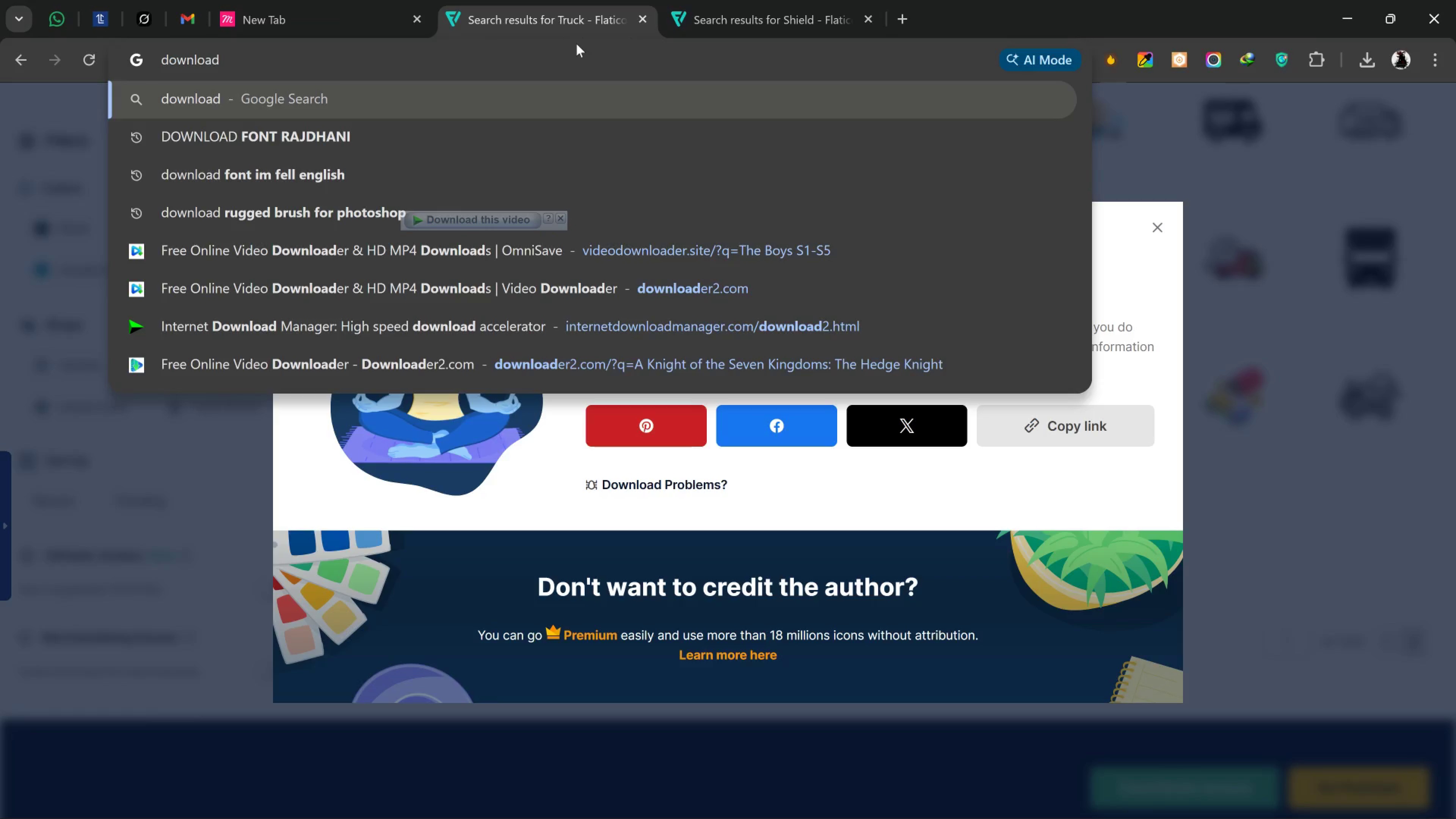 
type(fix)
 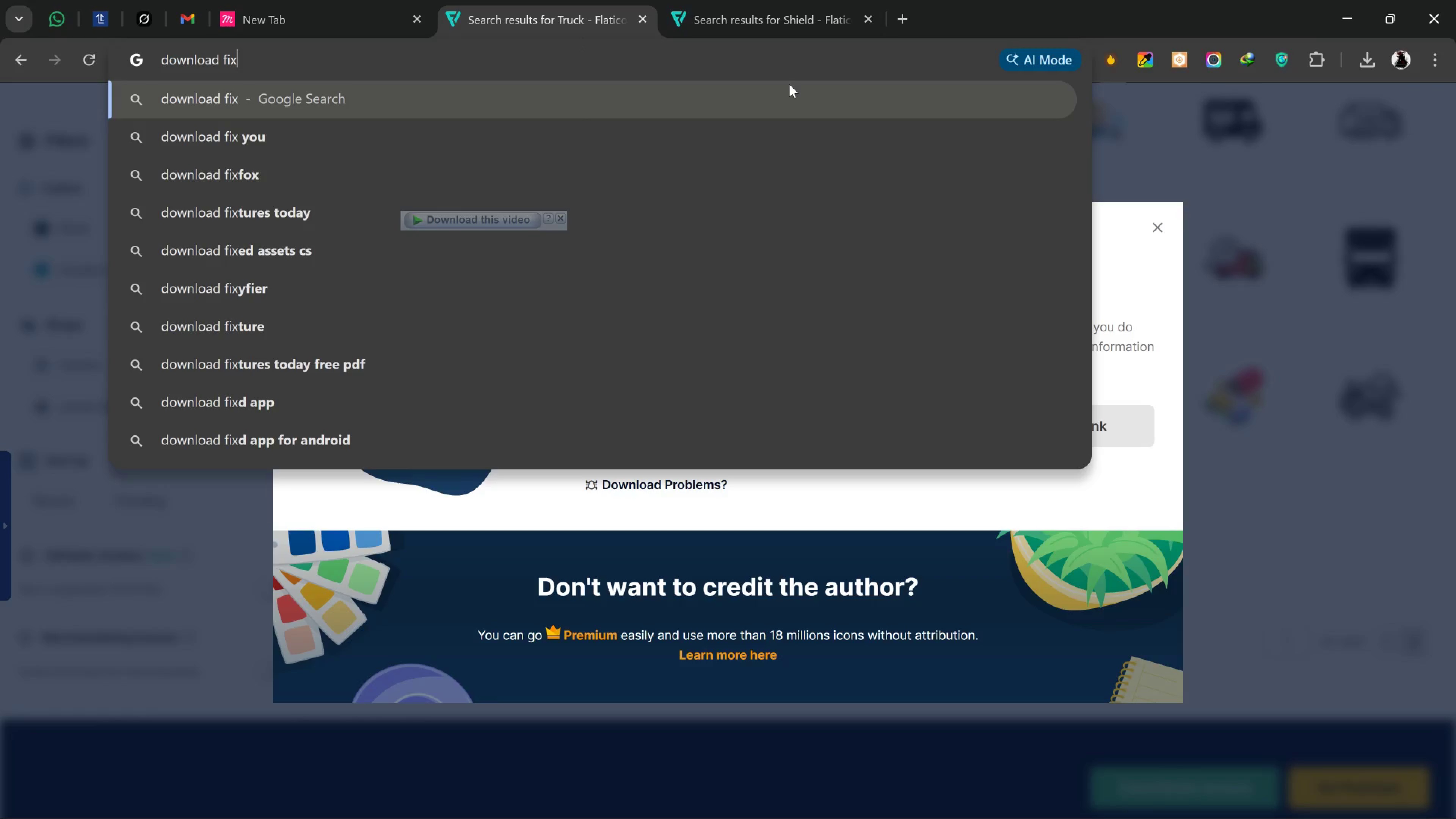 
wait(11.88)
 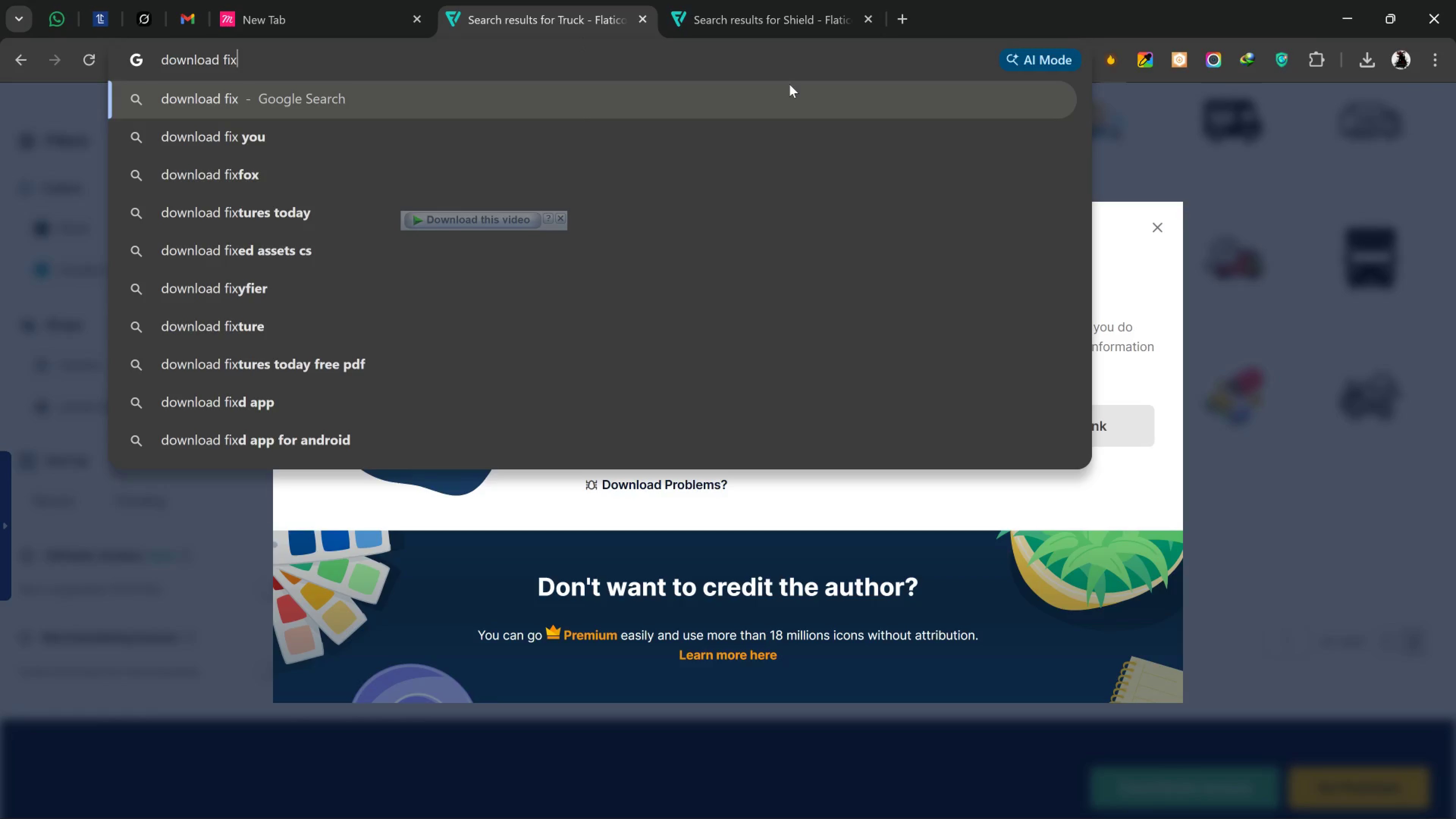 
key(Backspace)
key(Backspace)
key(Backspace)
type(ions)
key(Backspace)
key(Backspace)
key(Backspace)
type(cons in svg free)
 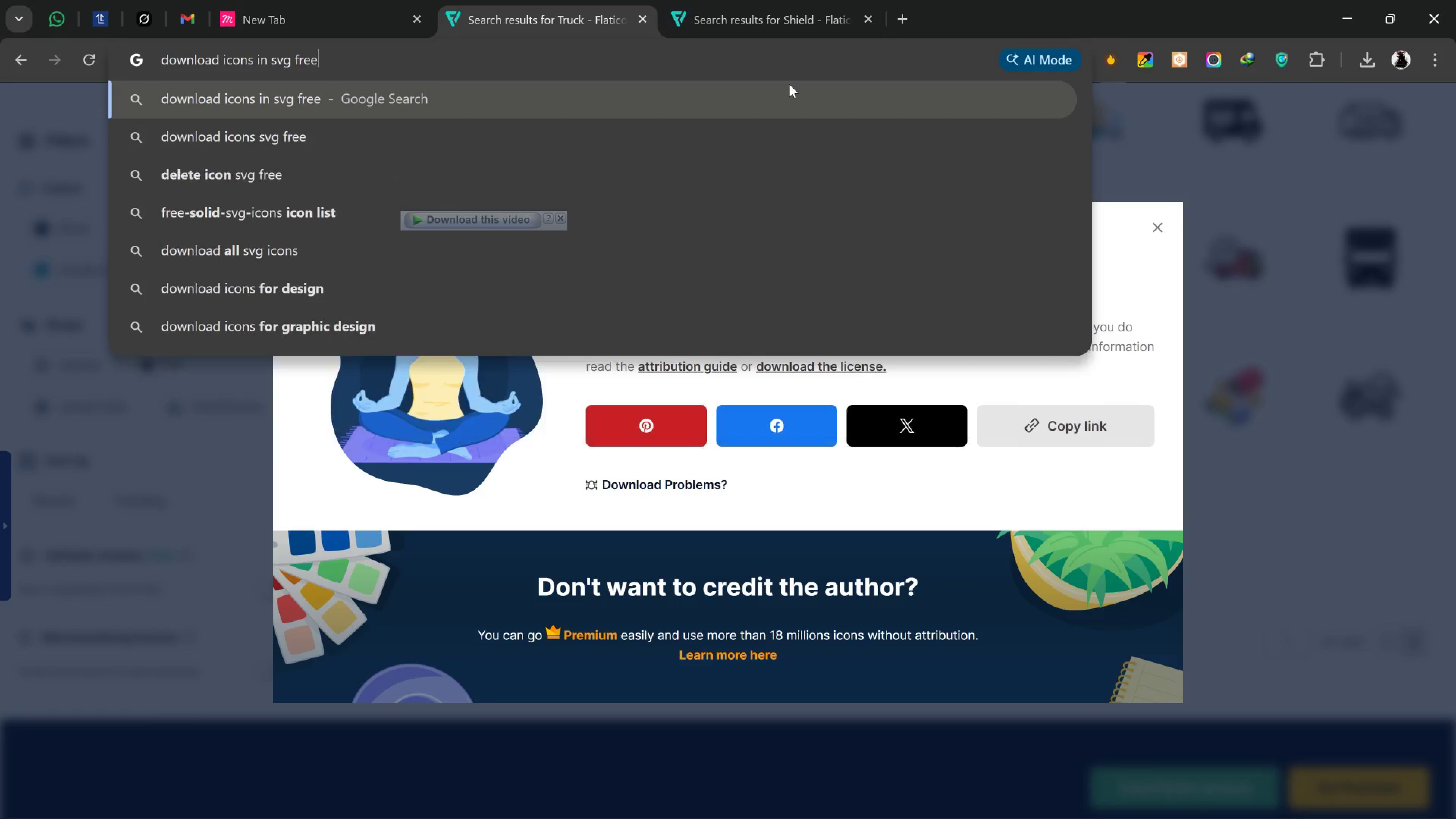 
key(Enter)
 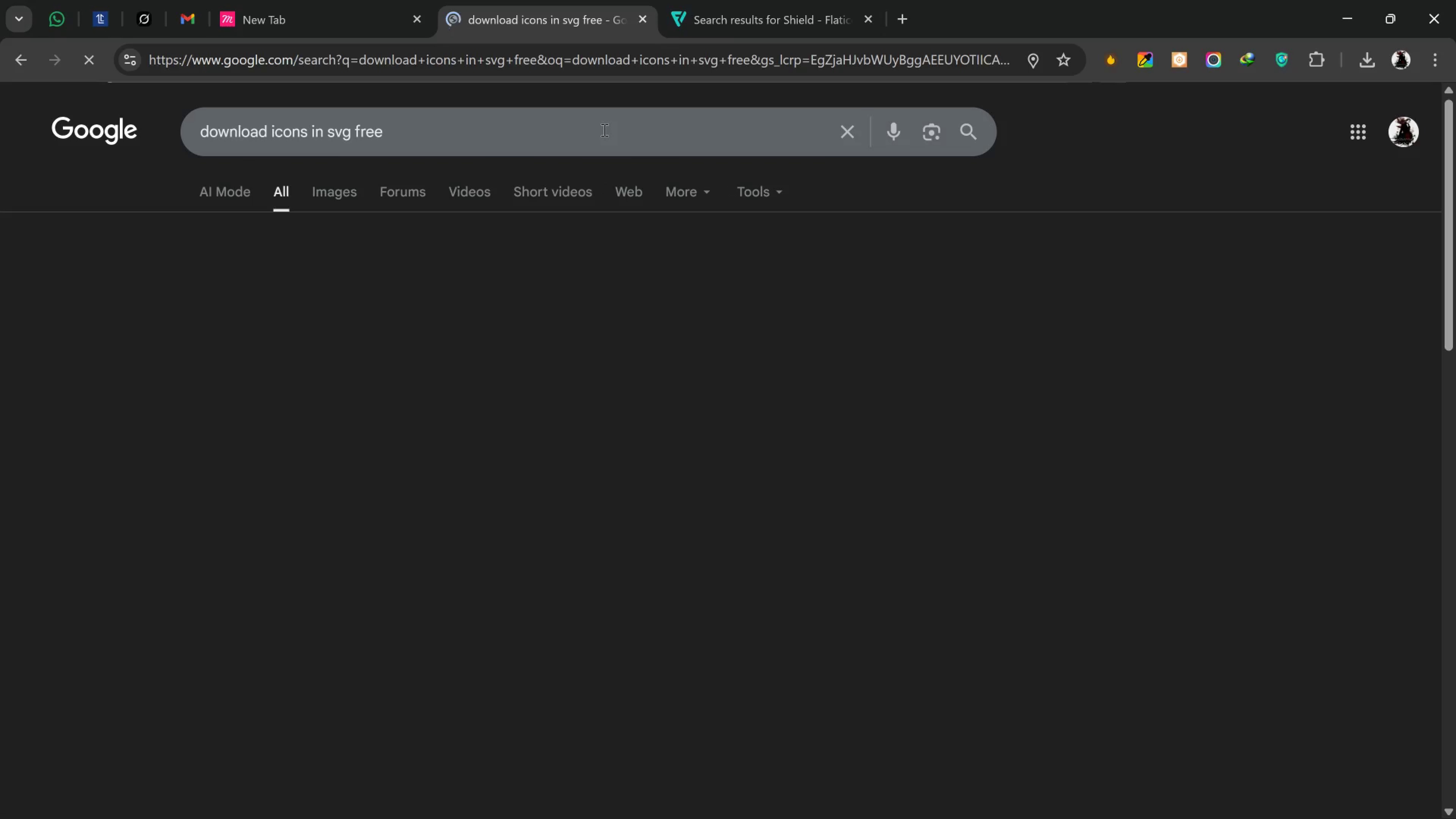 
wait(8.44)
 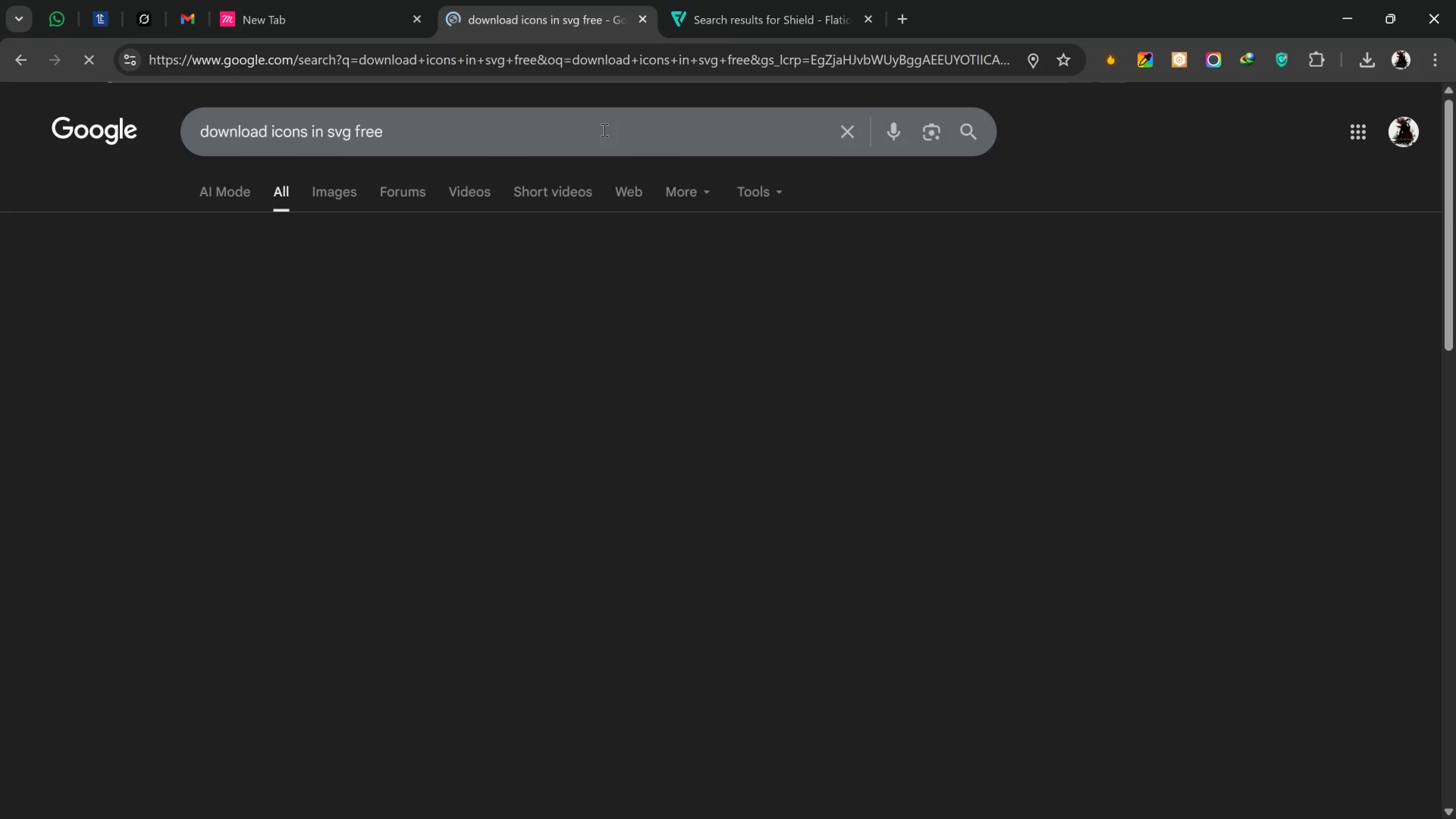 
left_click_drag(start_coordinate=[462, 297], to_coordinate=[461, 298])
 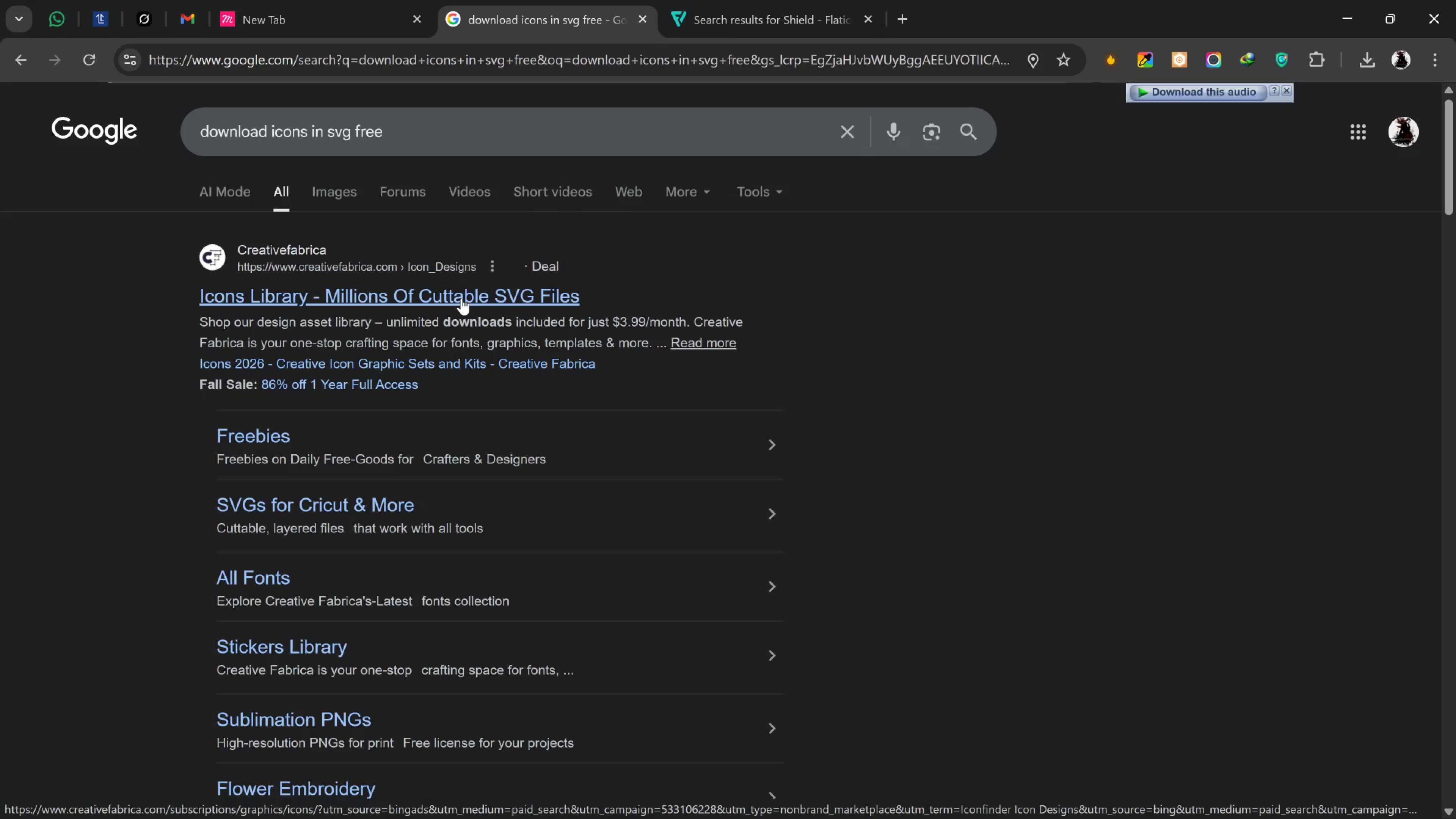 
wait(5.56)
 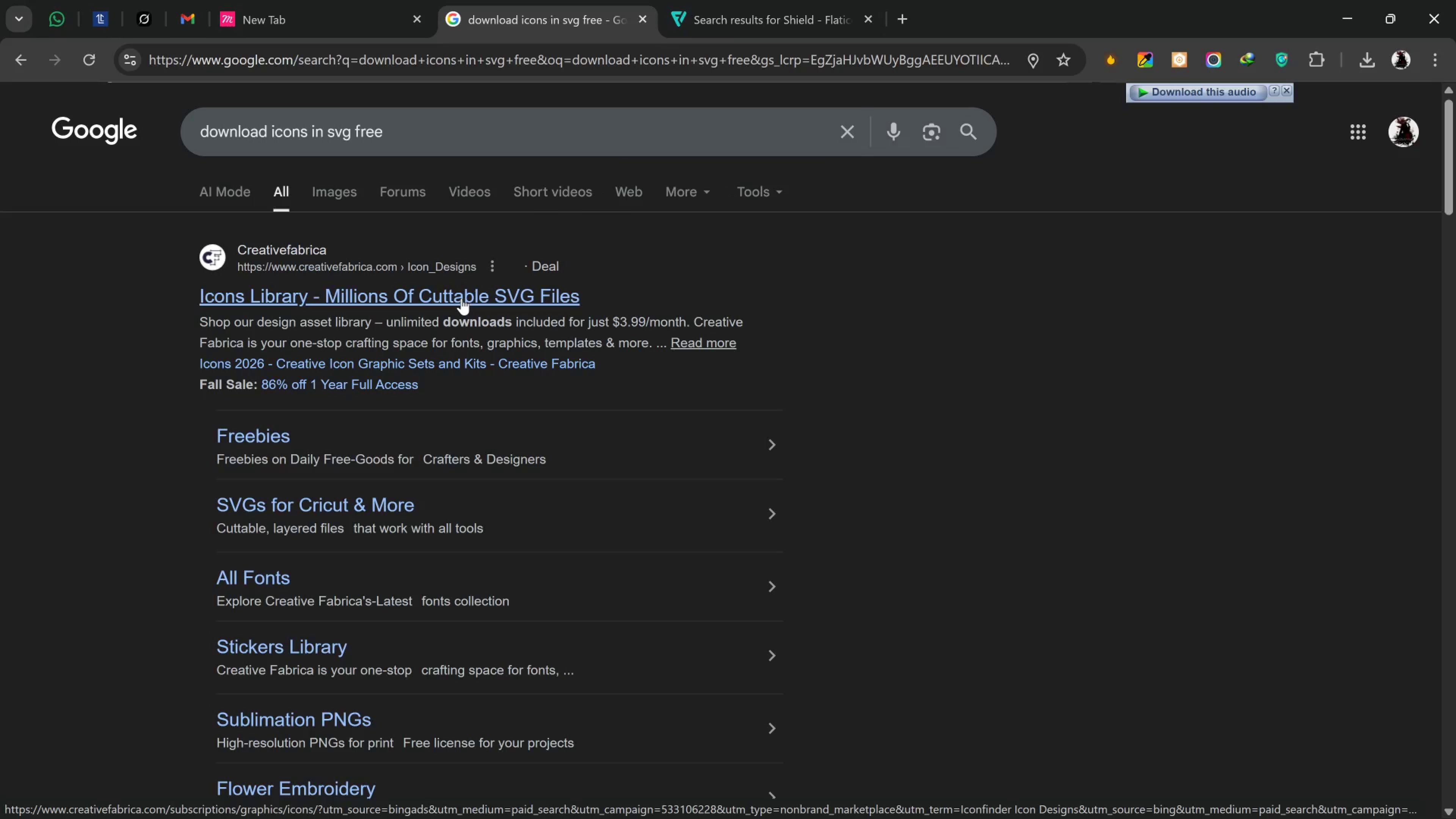 
left_click([461, 298])
 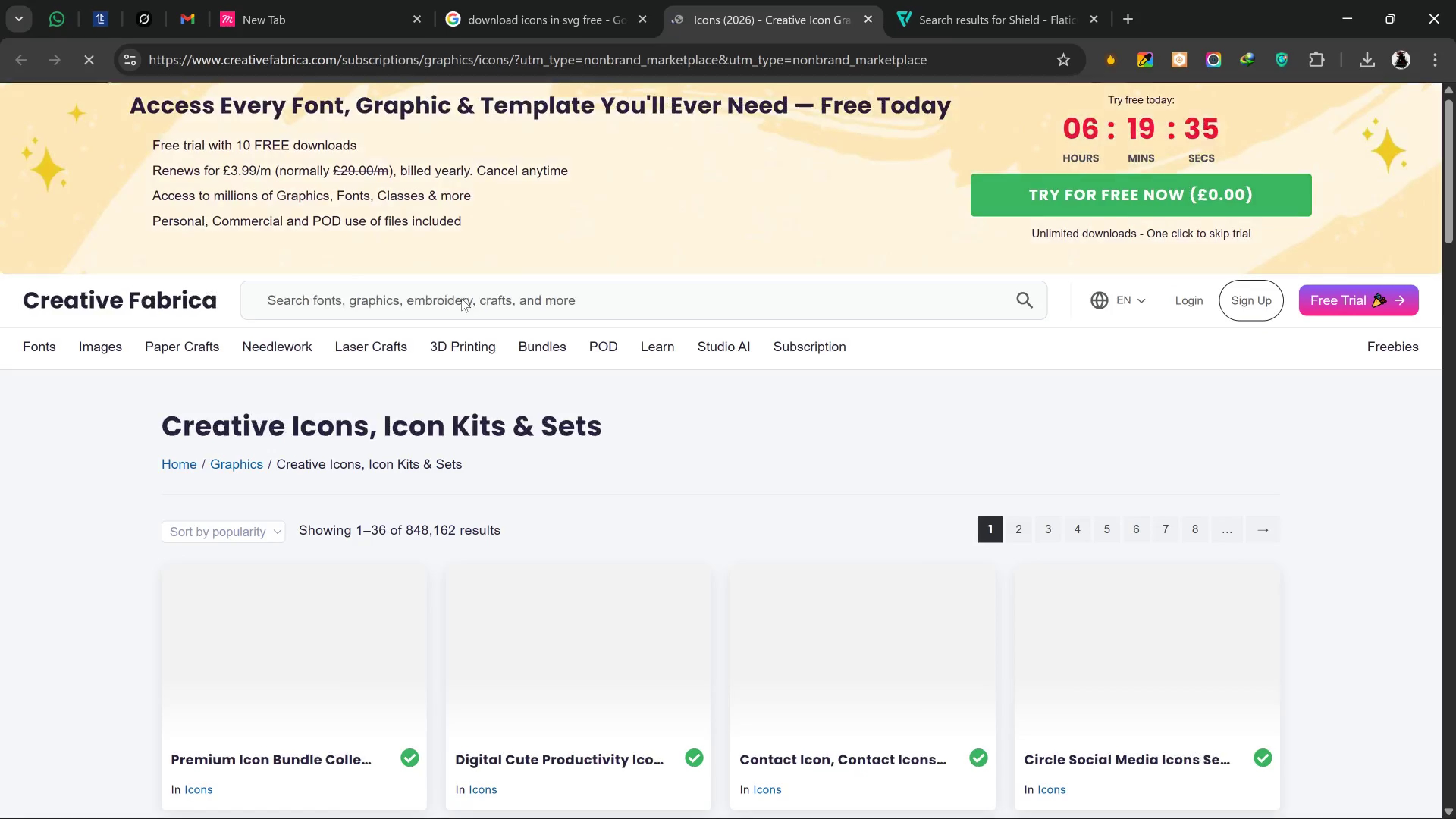 
wait(5.54)
 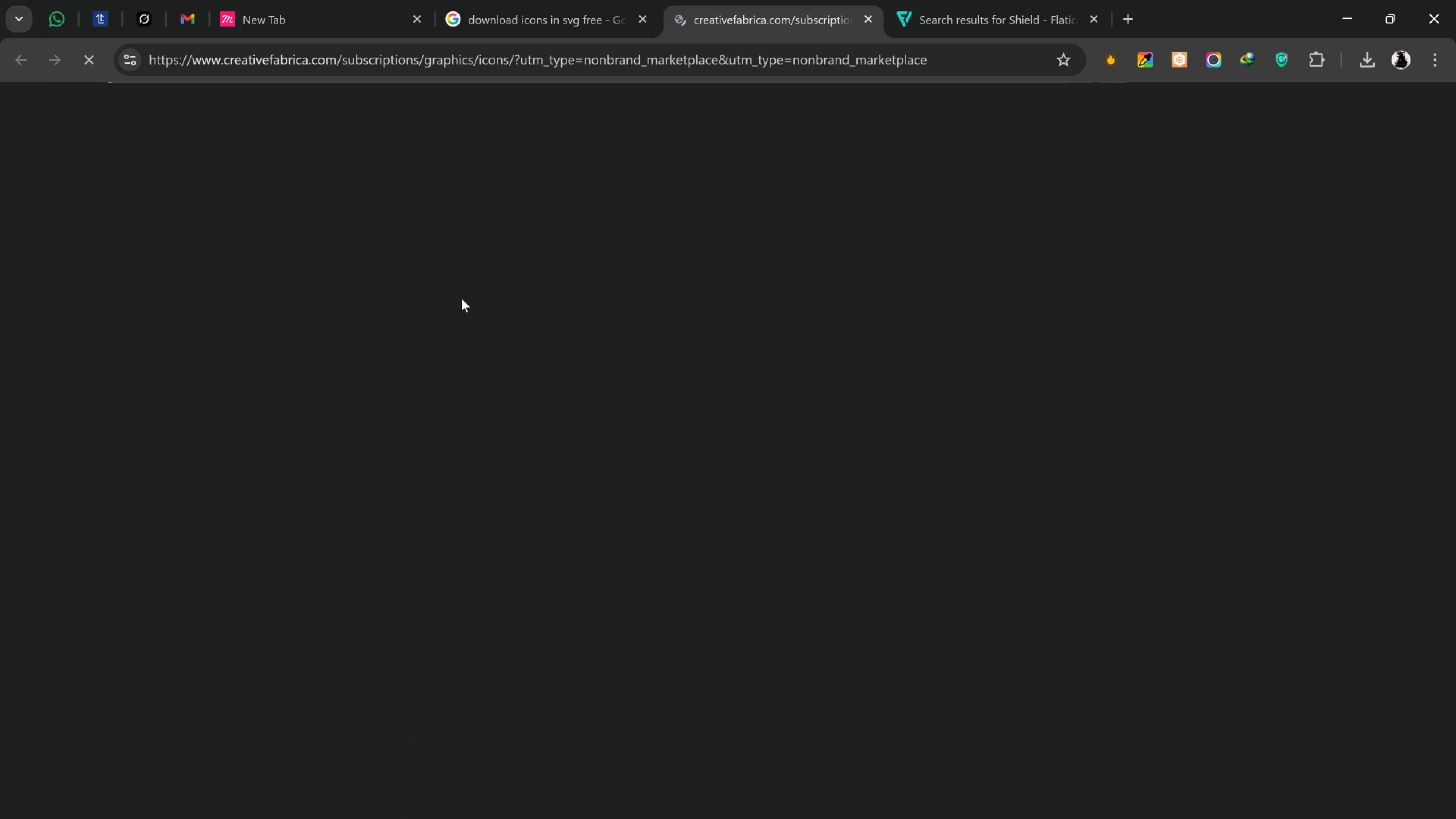 
scroll: coordinate [461, 298], scroll_direction: down, amount: 3.0
 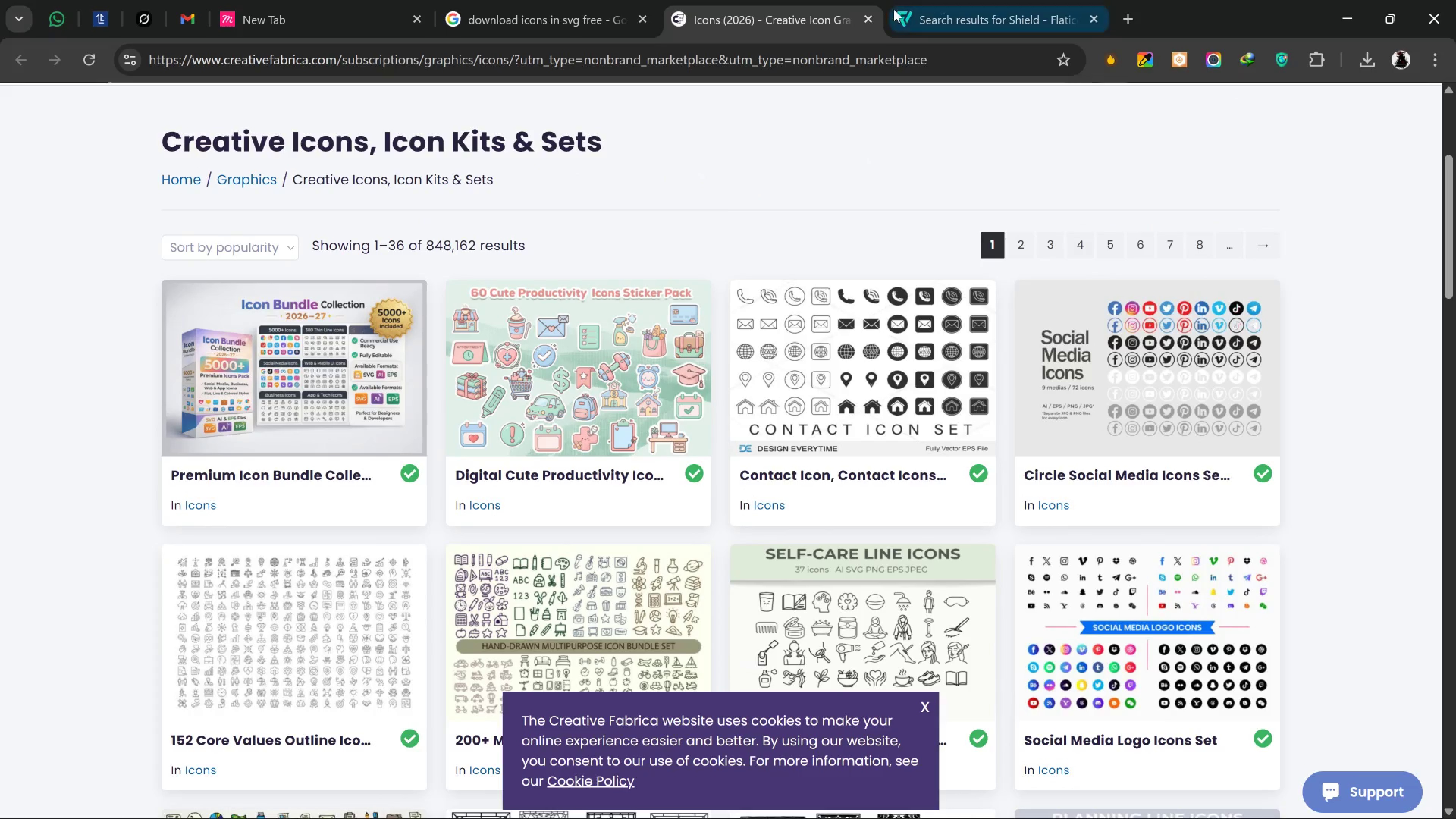 
left_click([870, 25])
 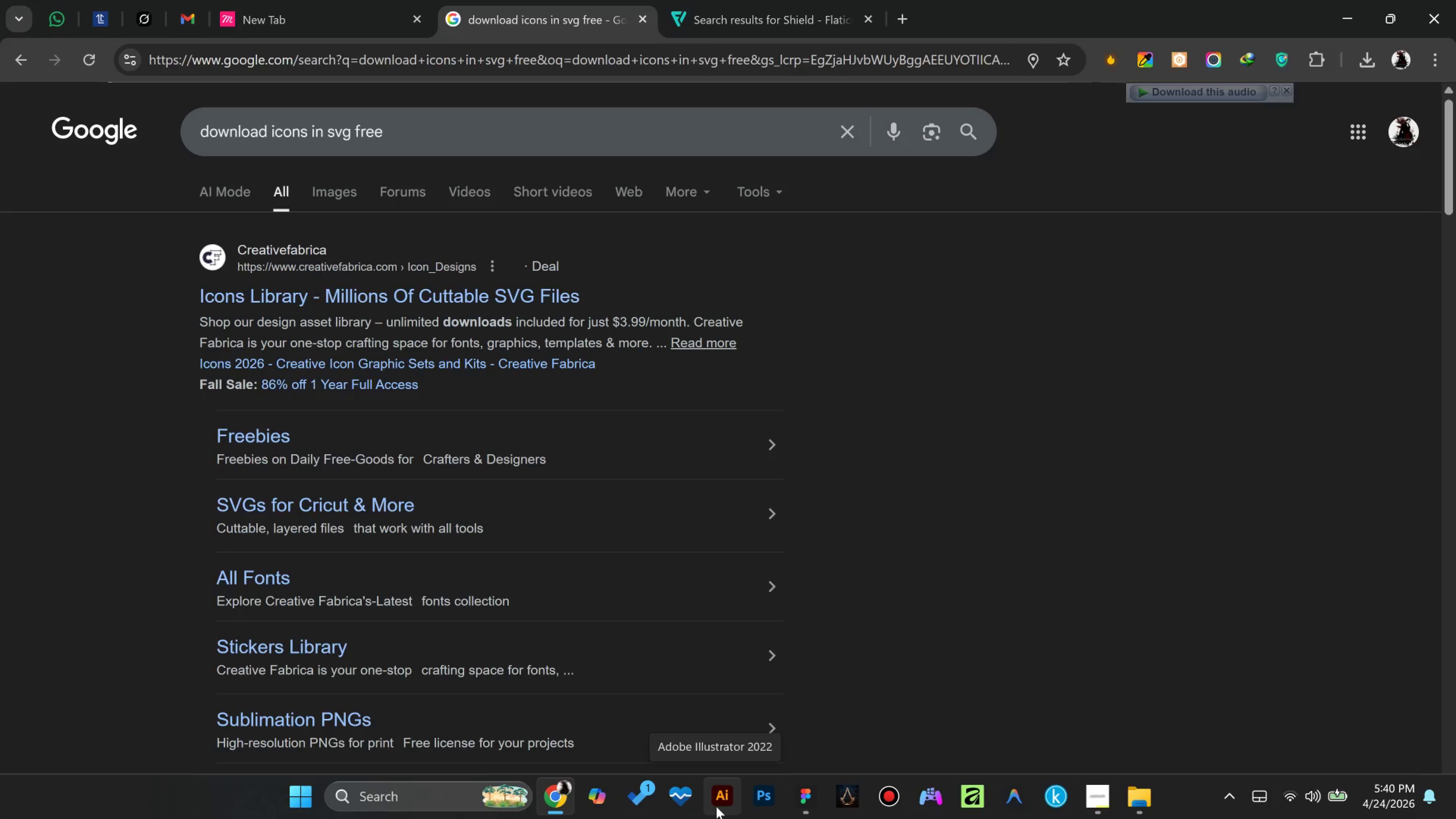 
wait(5.04)
 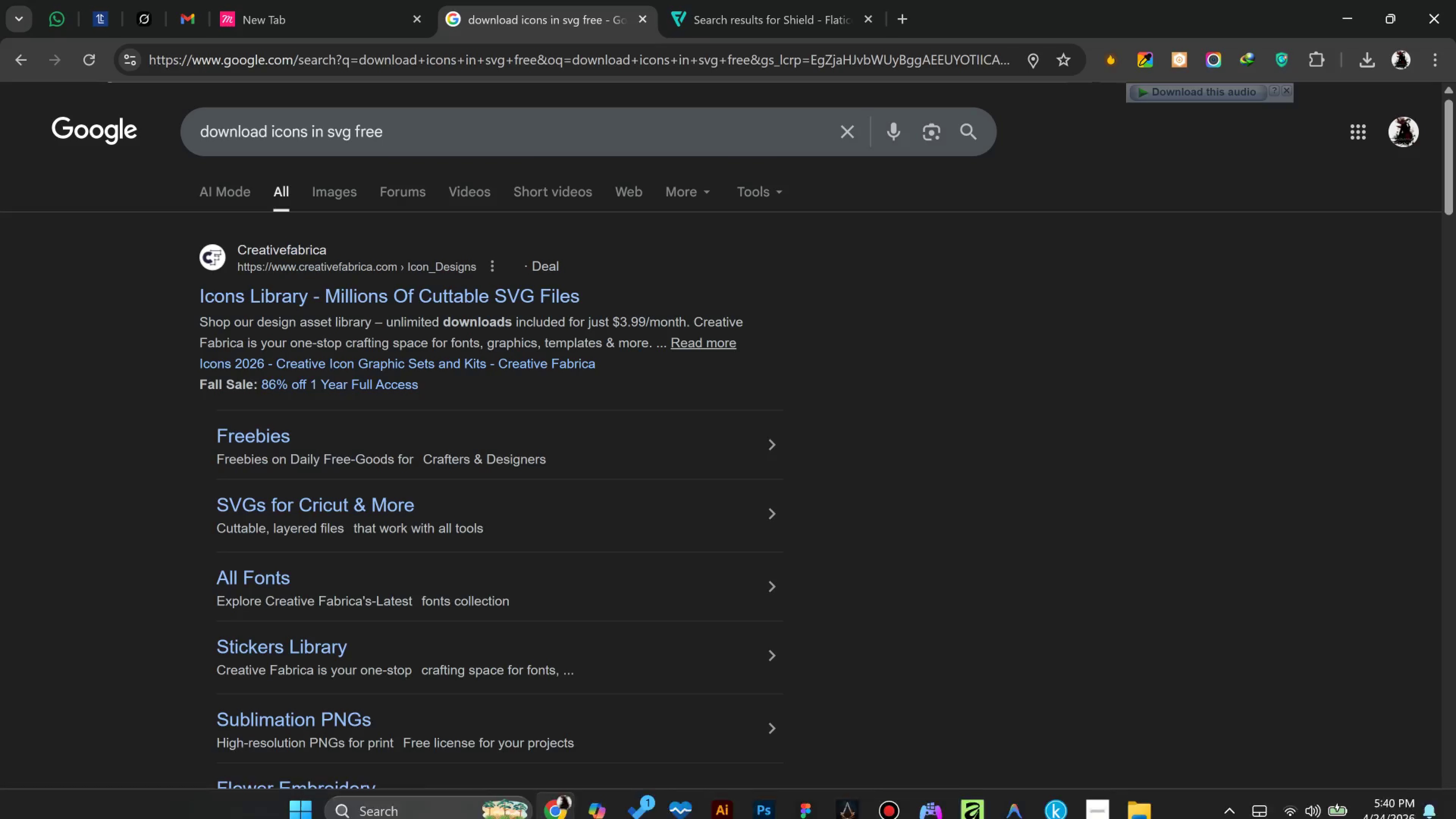 
left_click([716, 806])
 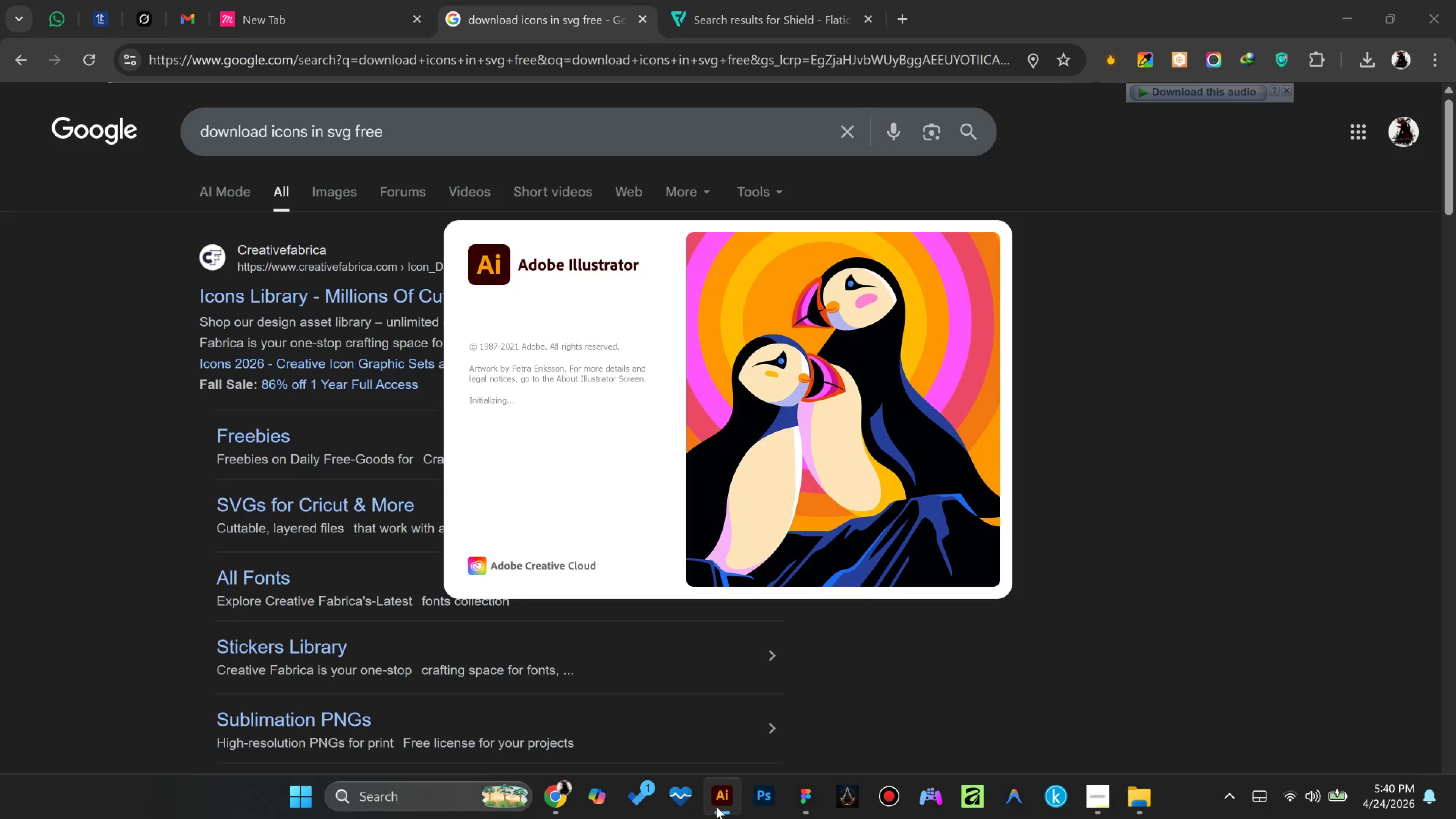 
wait(8.77)
 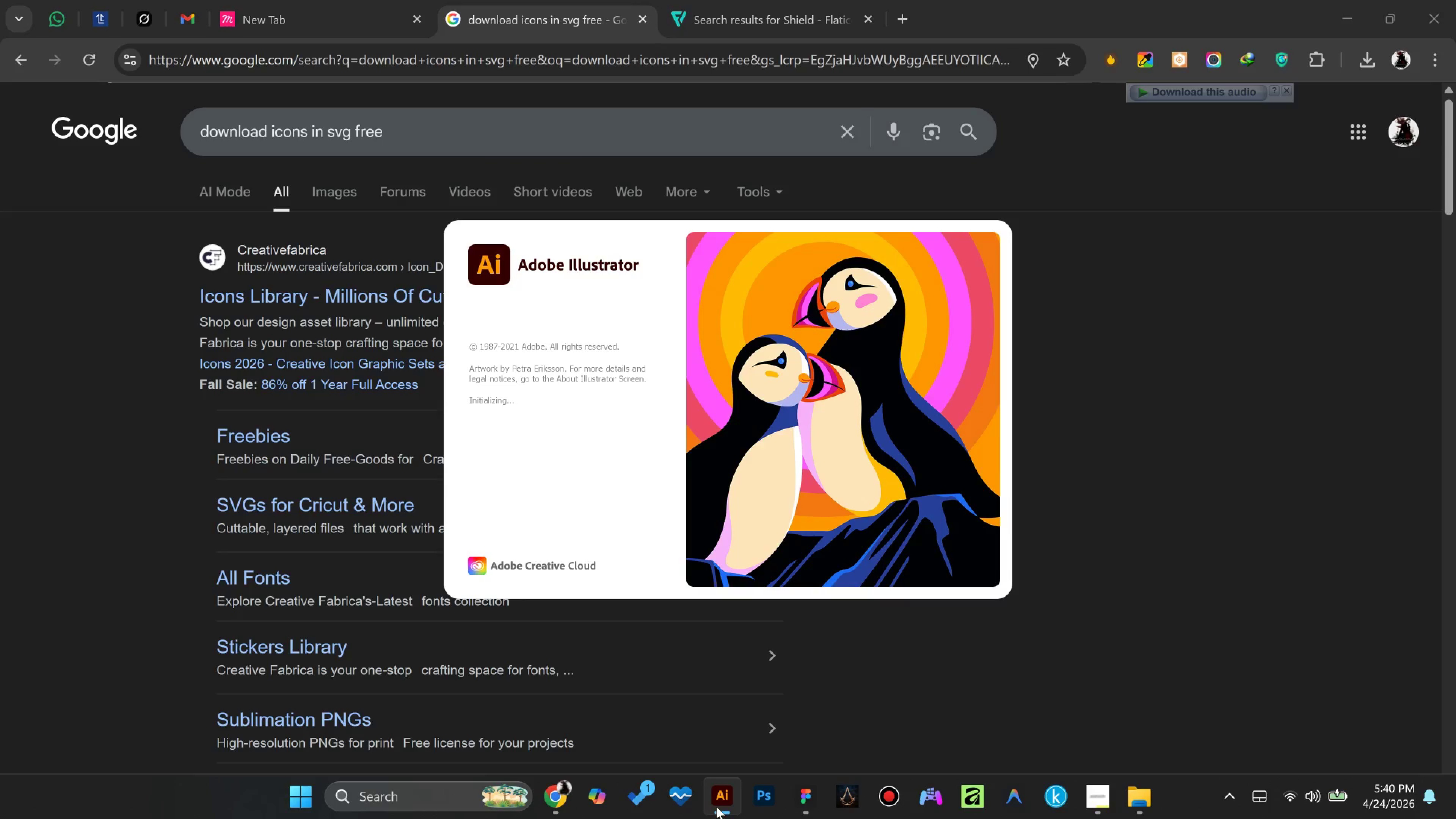 
left_click([772, 24])
 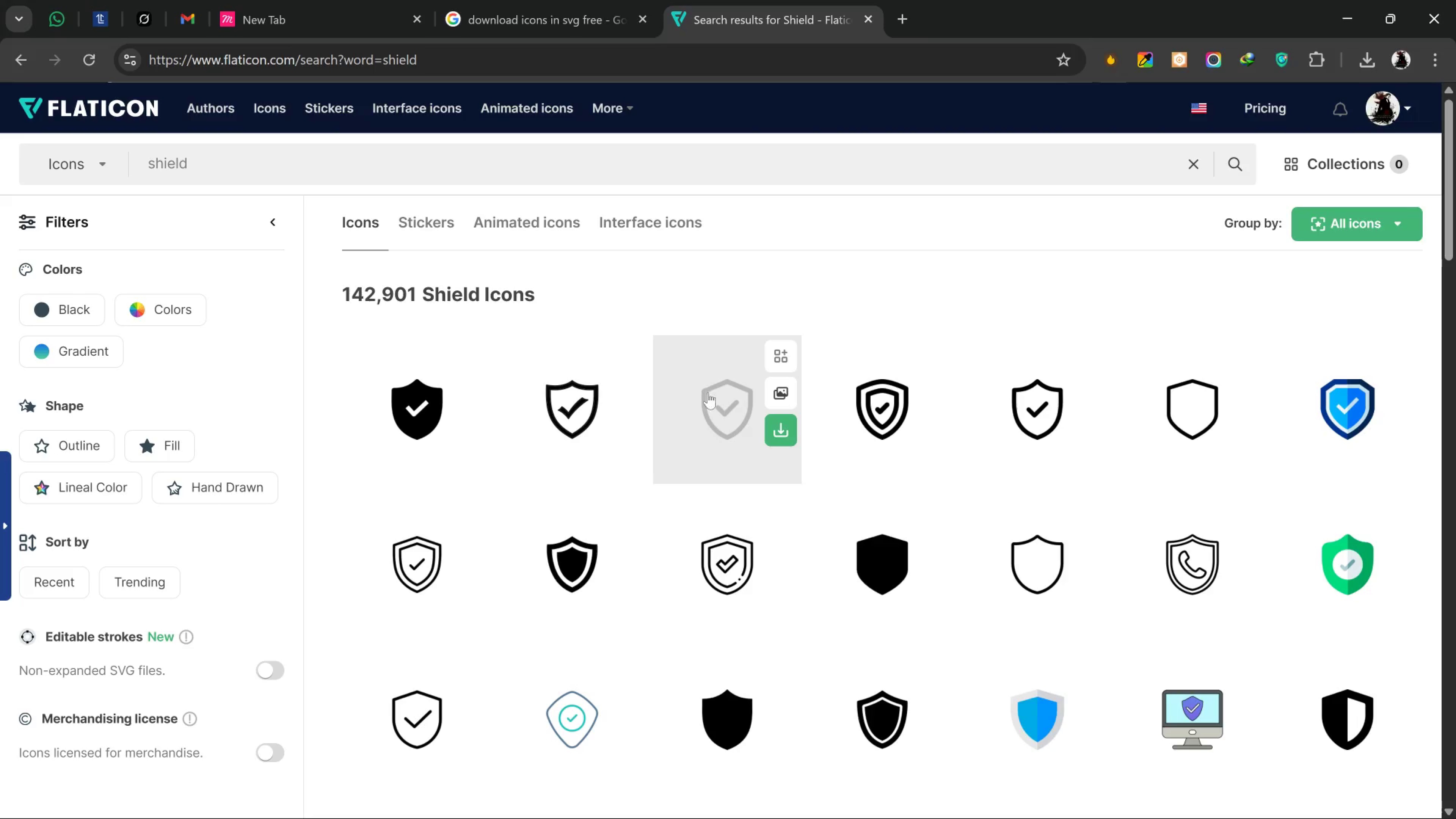 
left_click([781, 436])
 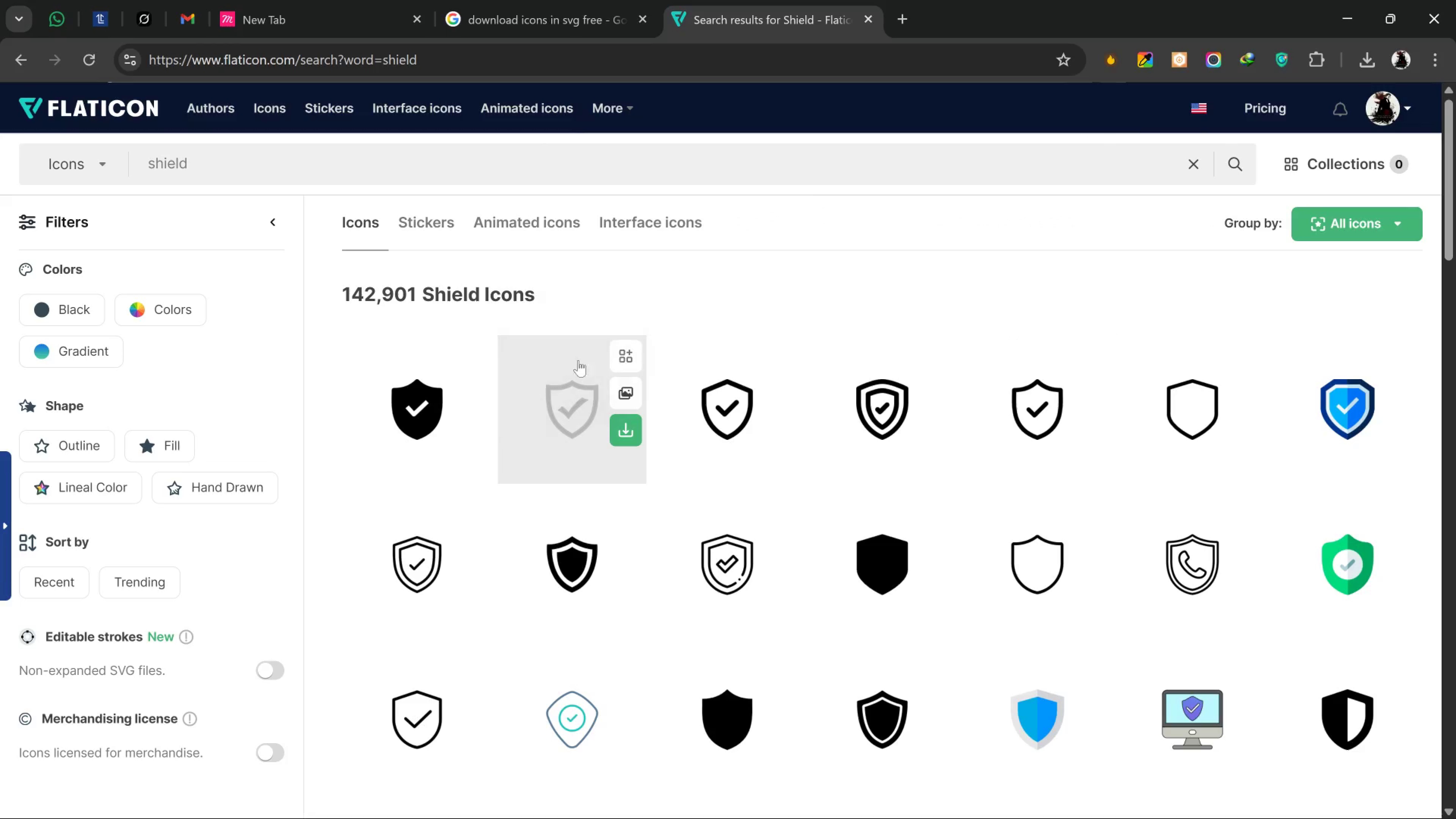 
wait(28.86)
 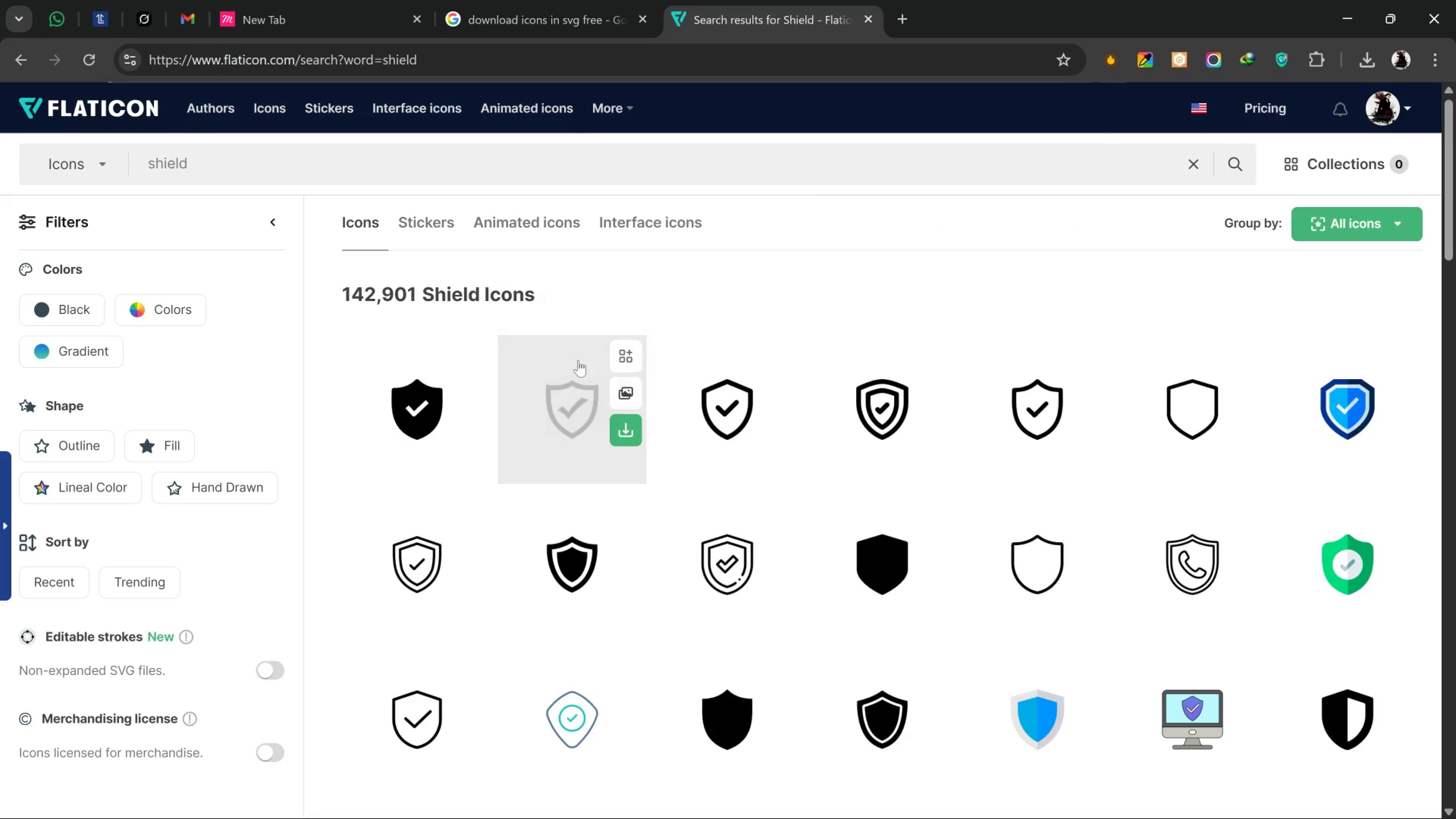 
left_click([805, 630])
 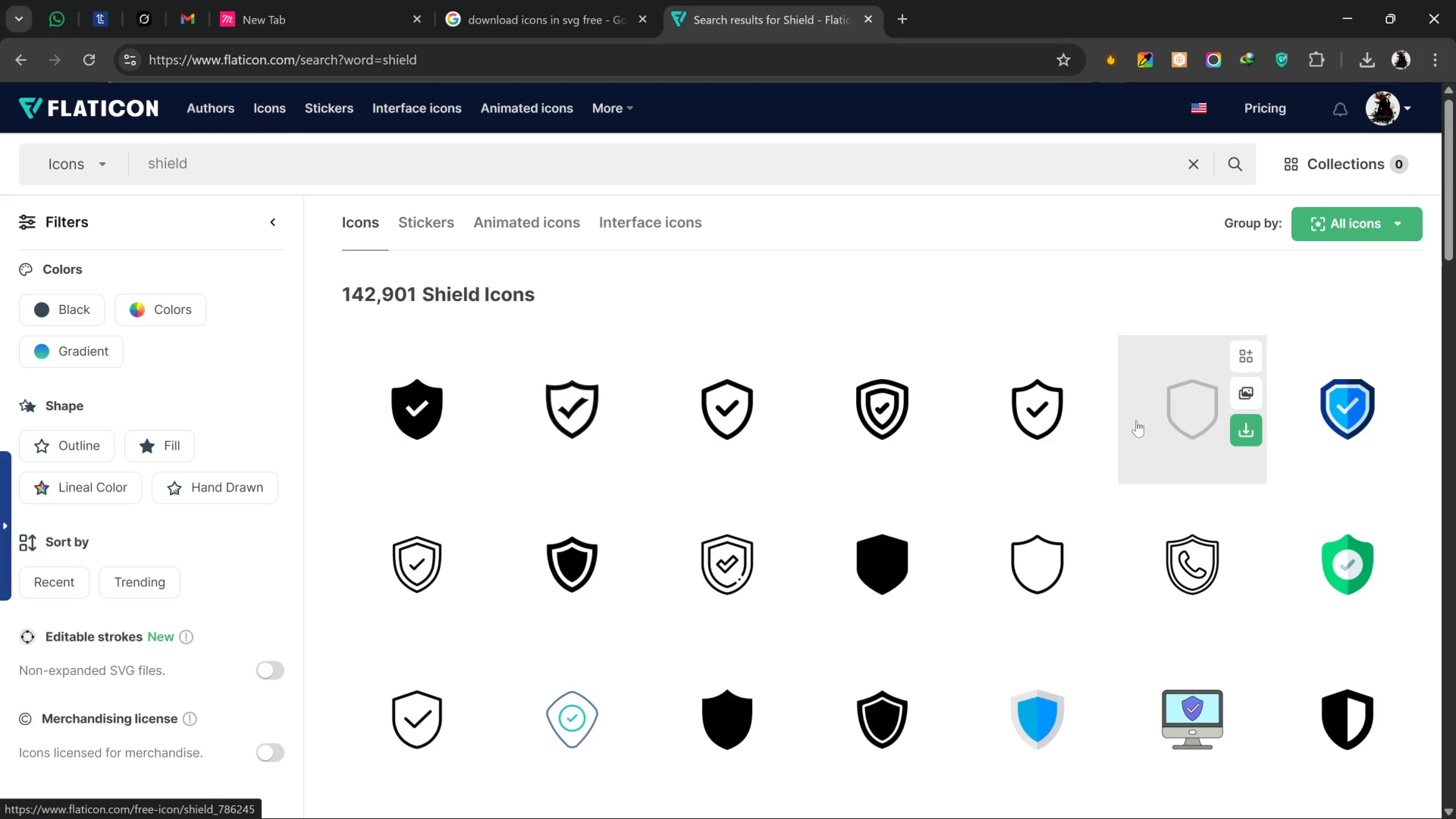 
wait(6.03)
 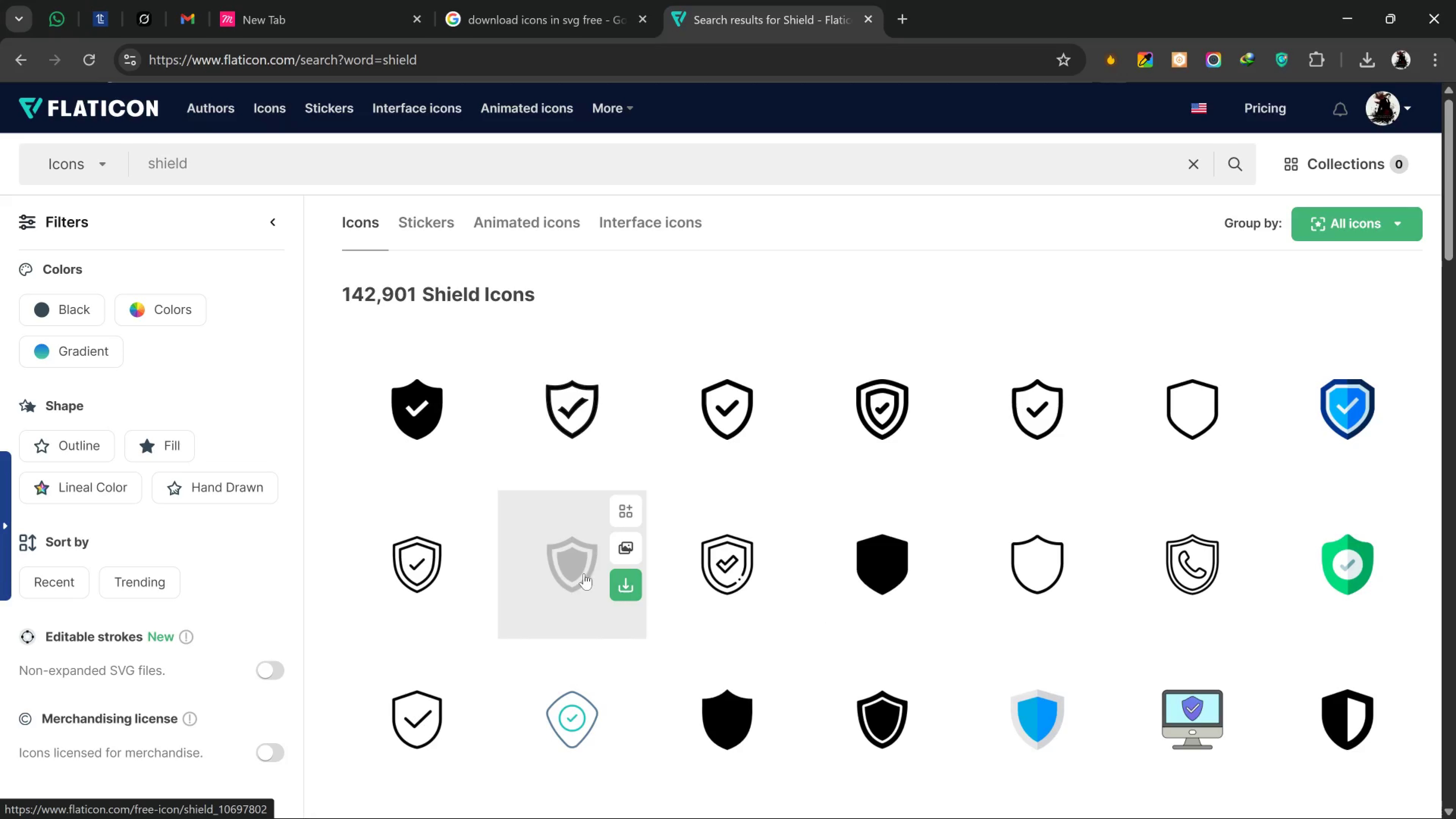 
left_click([1007, 405])
 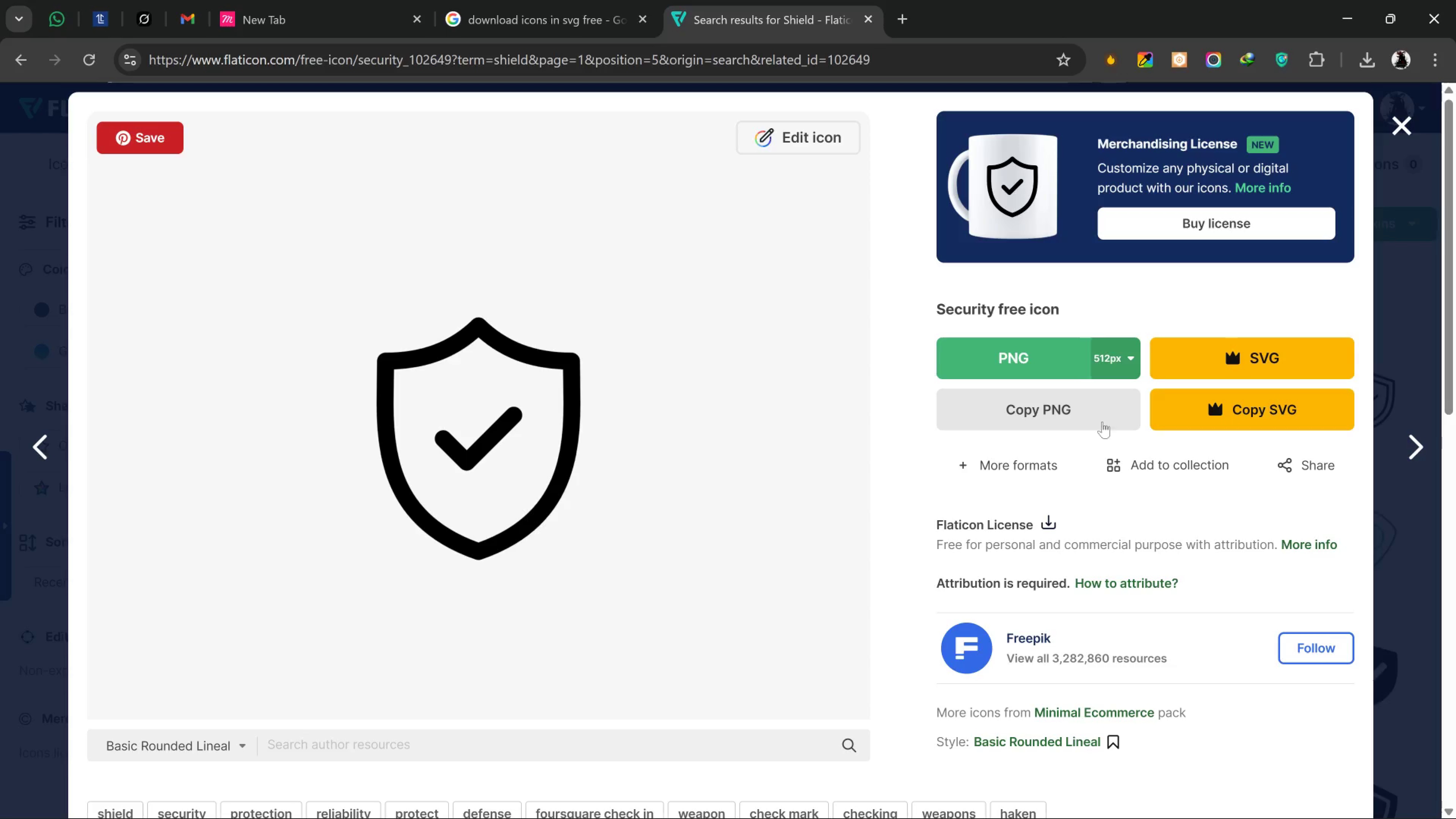 
scroll: coordinate [978, 544], scroll_direction: down, amount: 3.0
 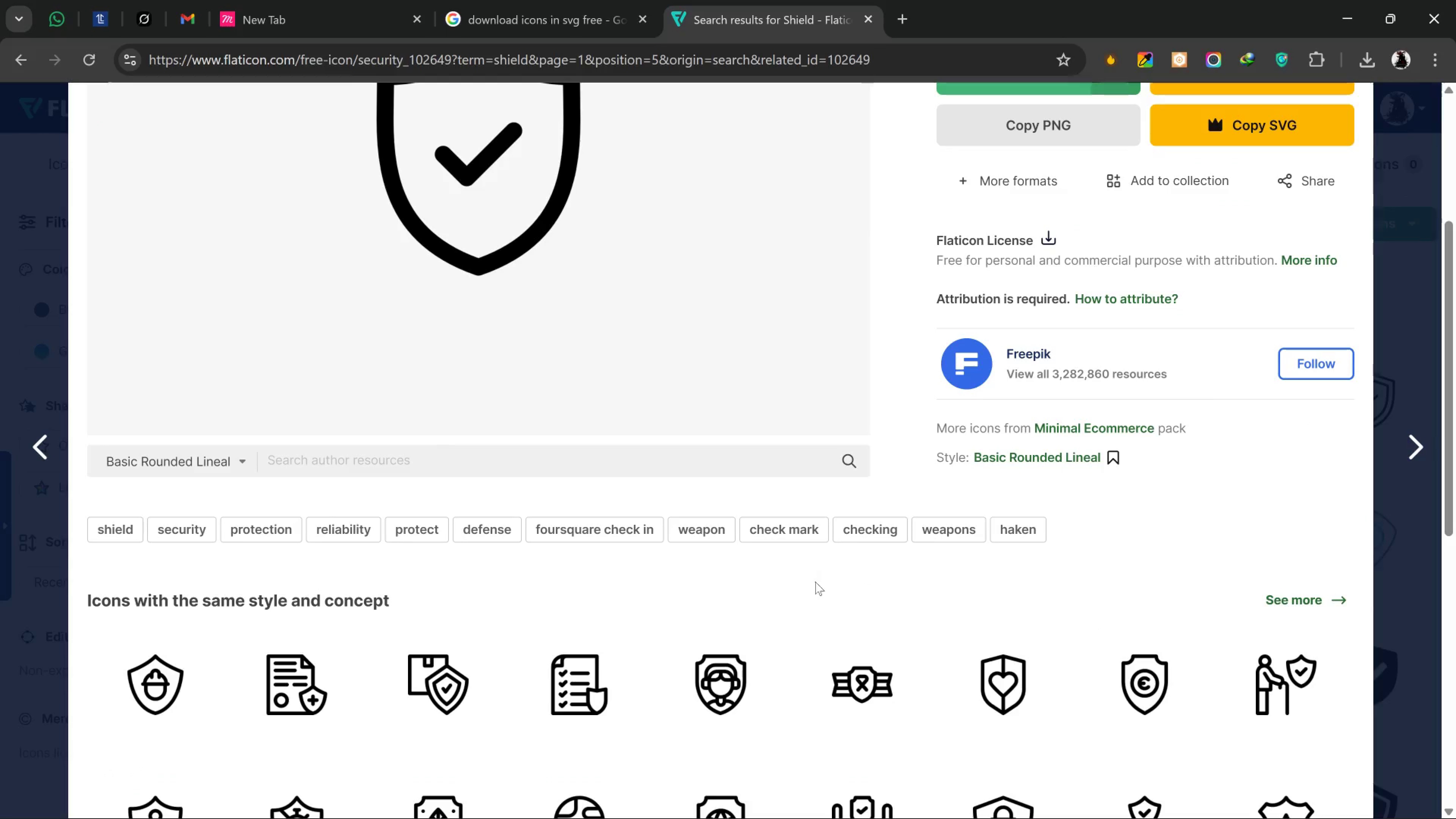 
scroll: coordinate [854, 571], scroll_direction: up, amount: 3.0
 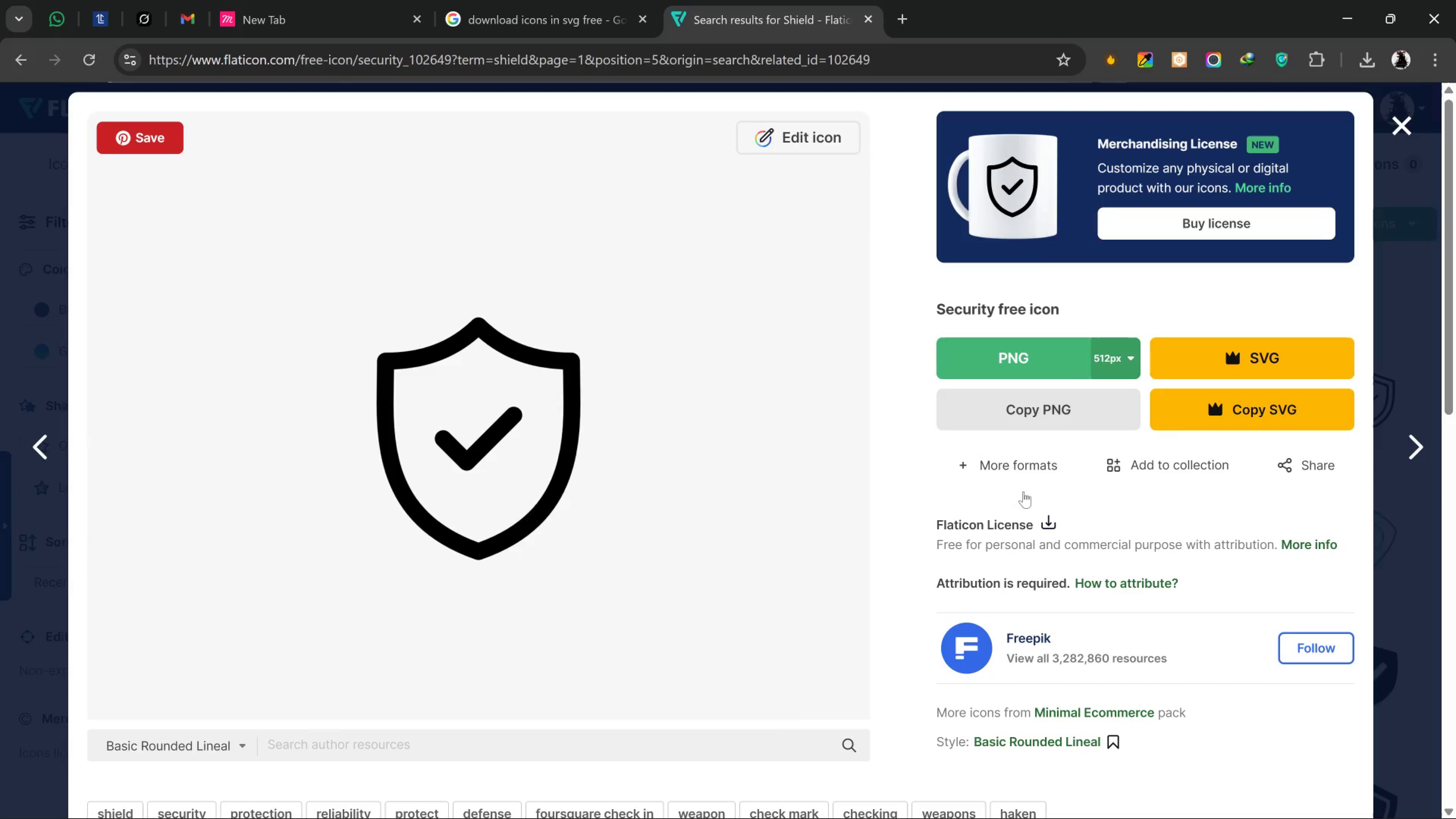 
left_click([902, 7])
 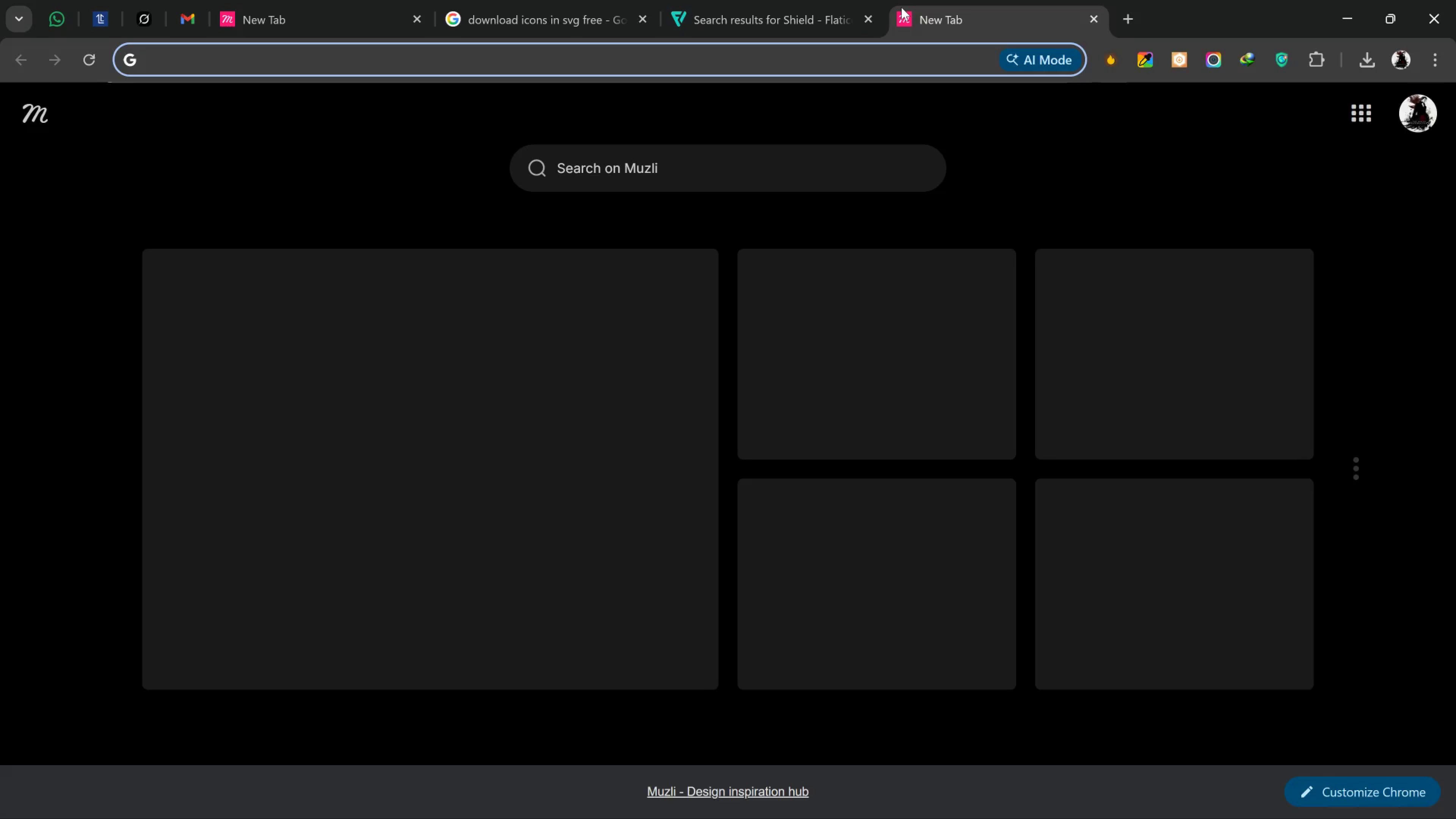 
type(convert )
 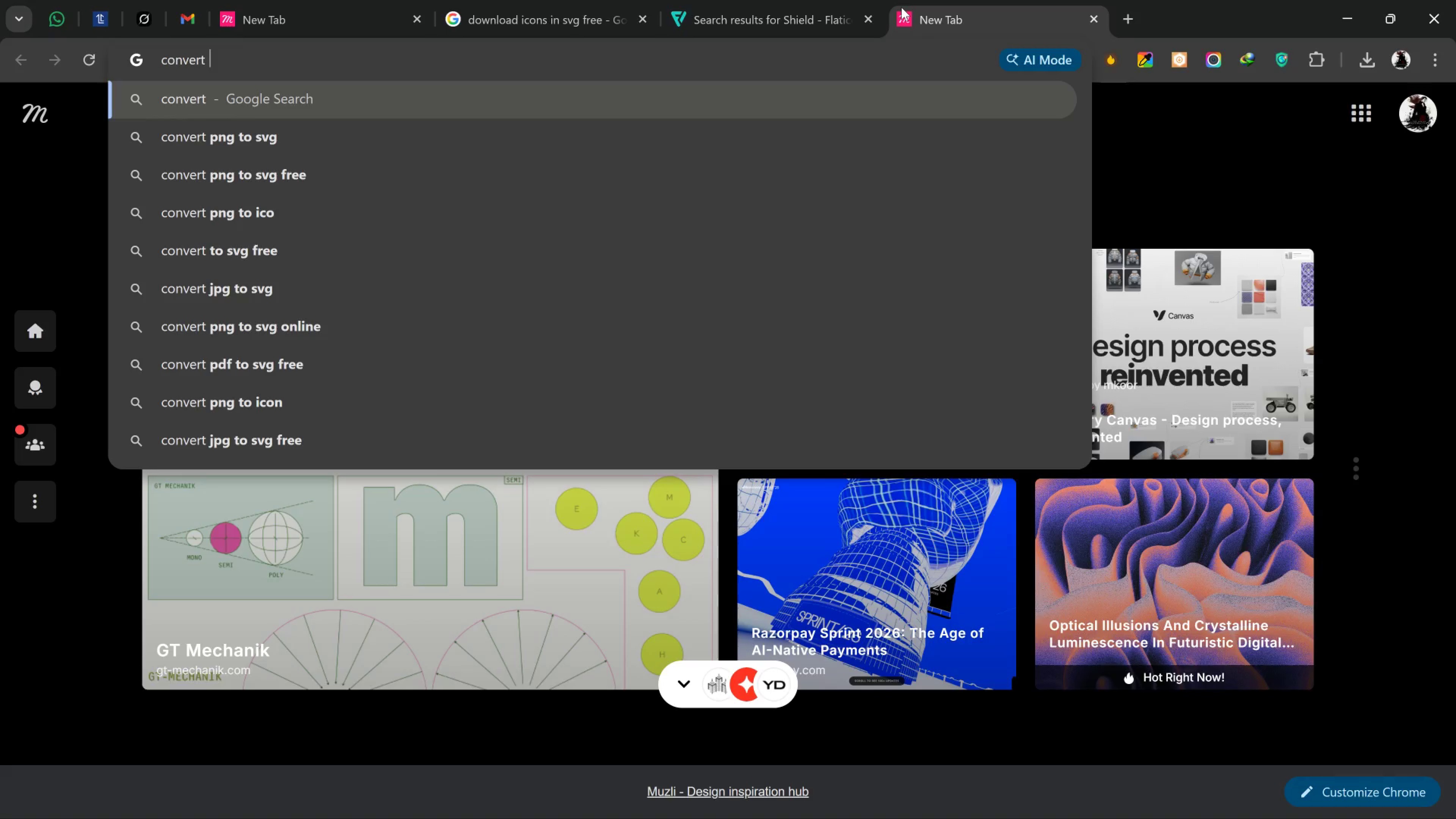 
key(ArrowRight)
 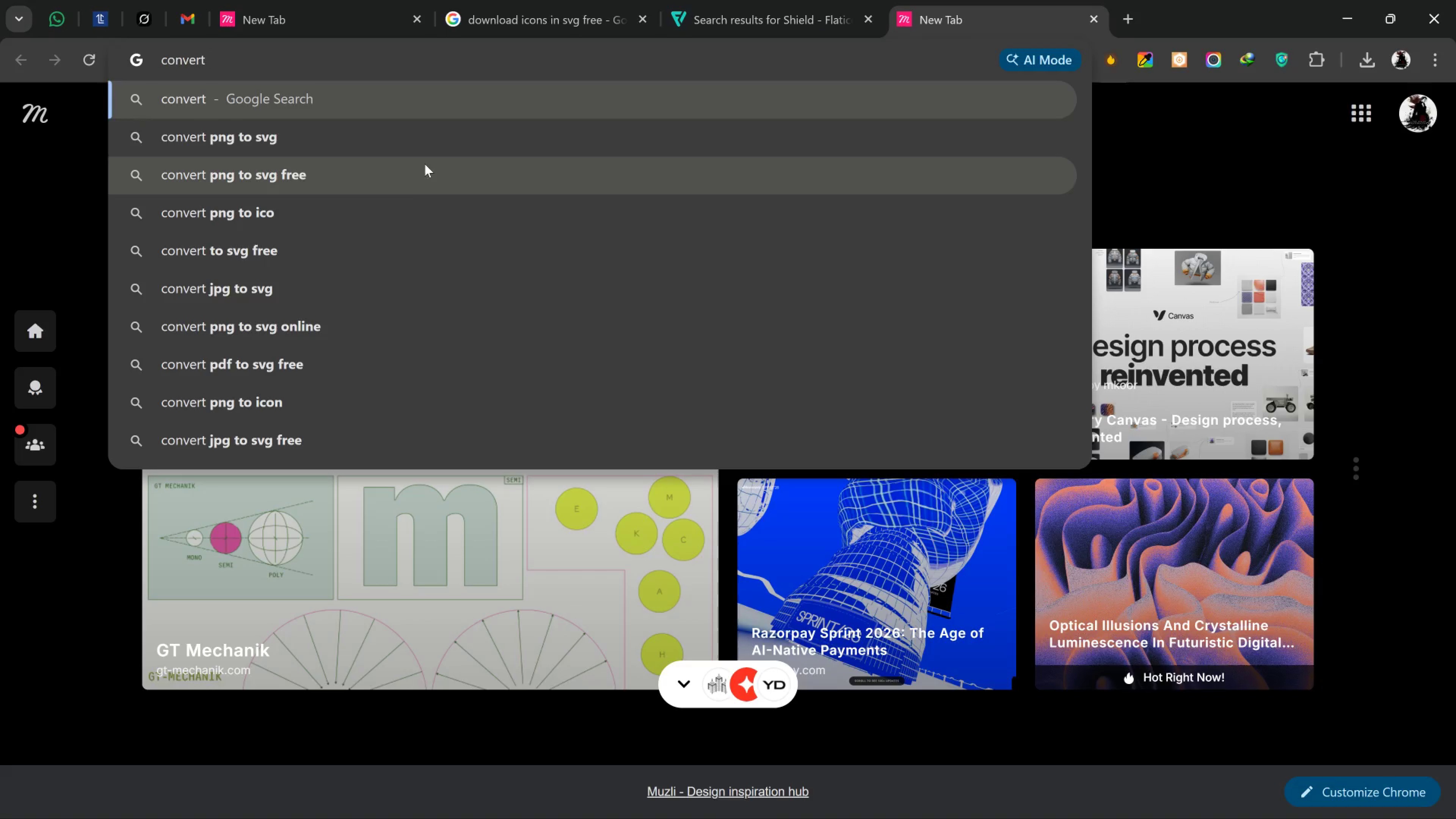 
left_click([394, 133])
 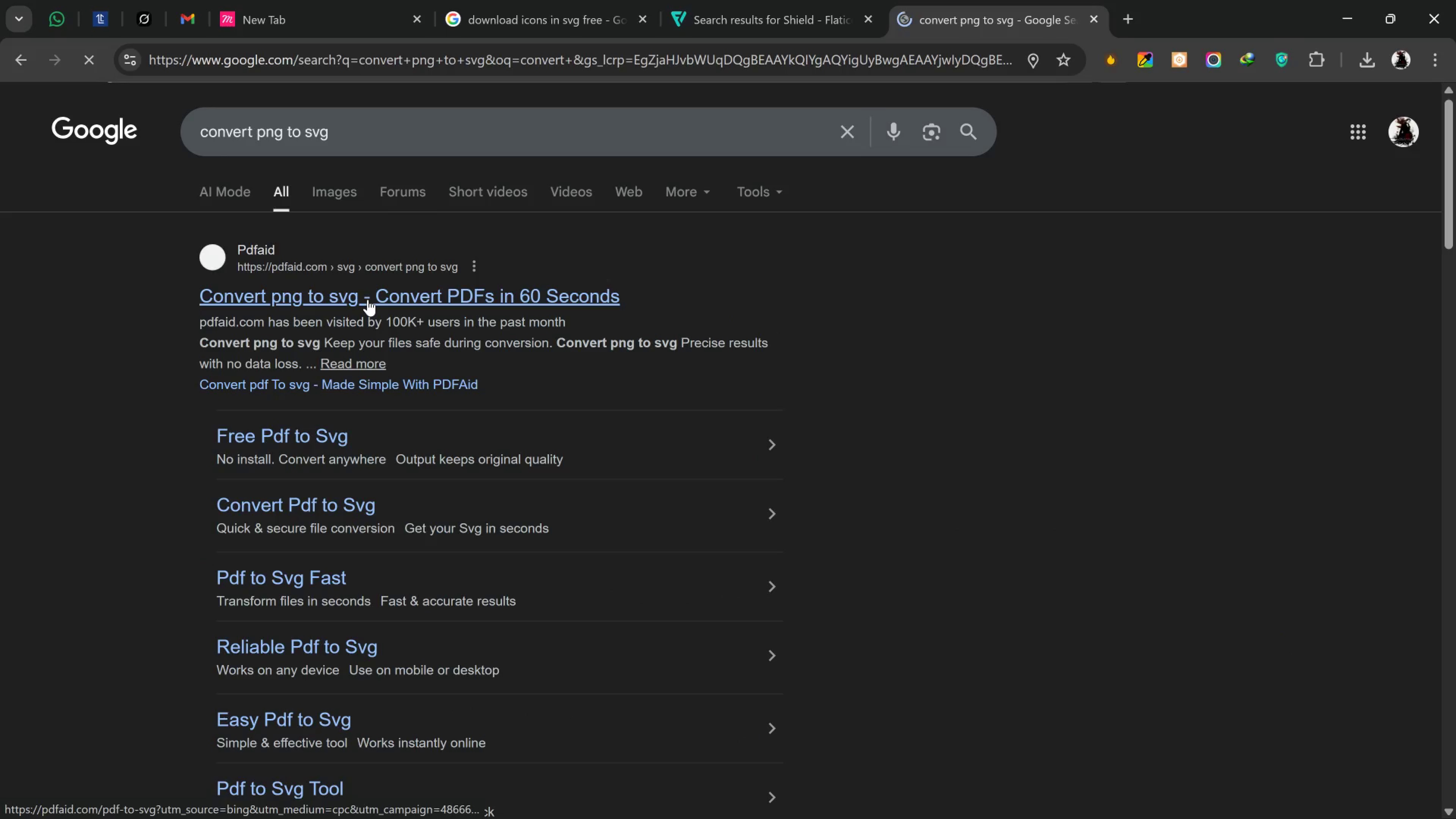 
wait(6.48)
 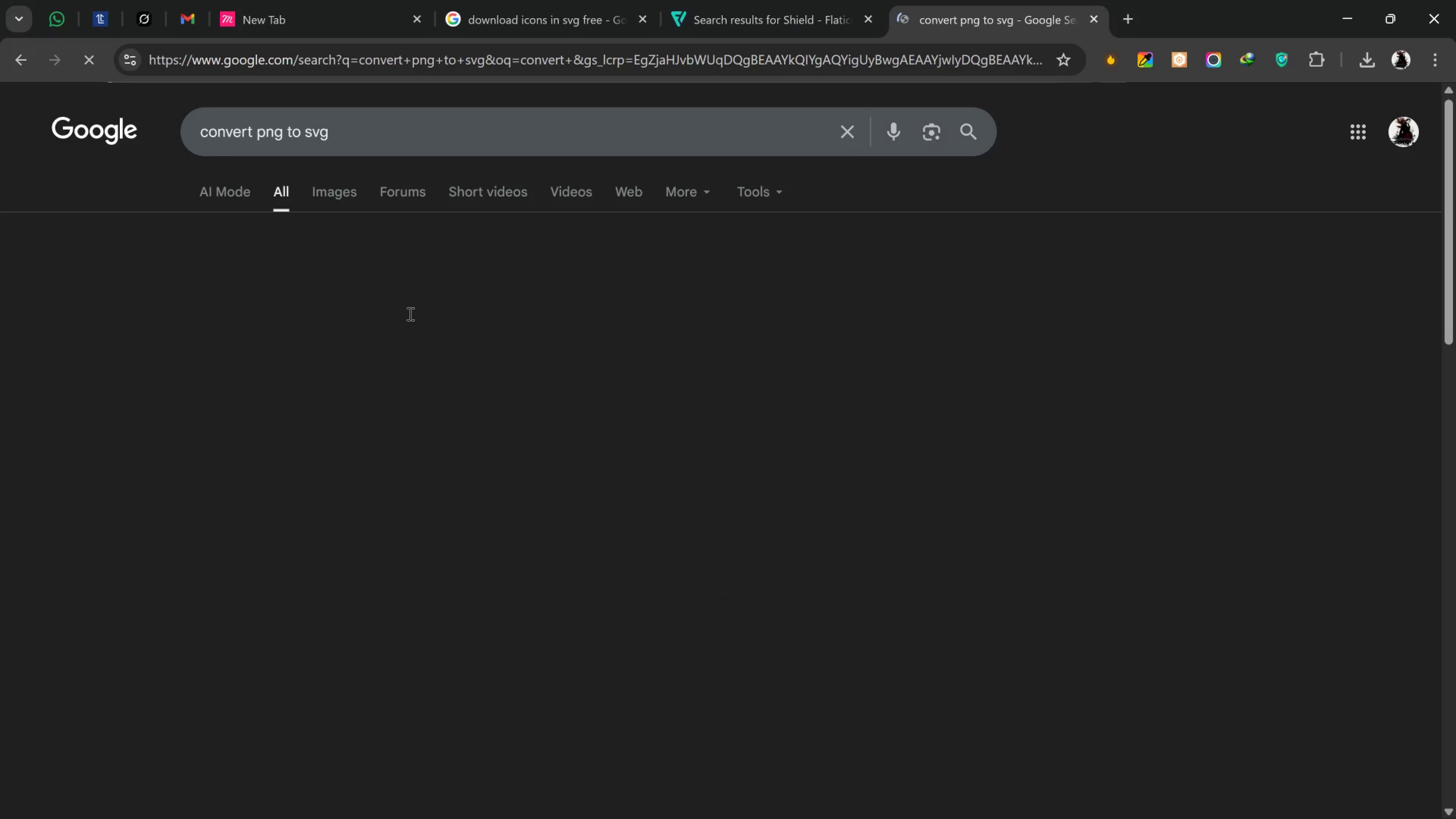 
left_click([368, 300])
 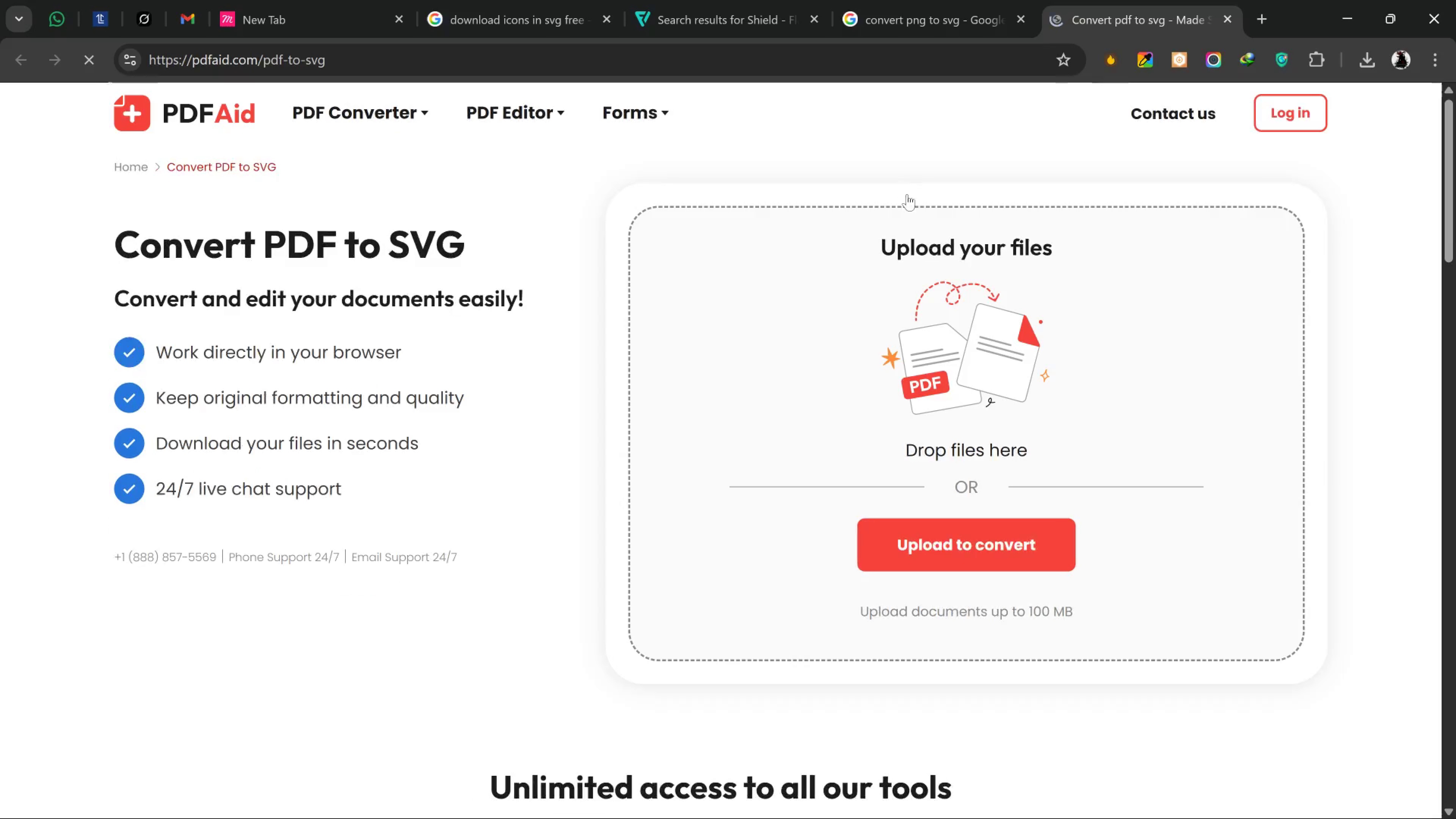 
mouse_move([928, 324])
 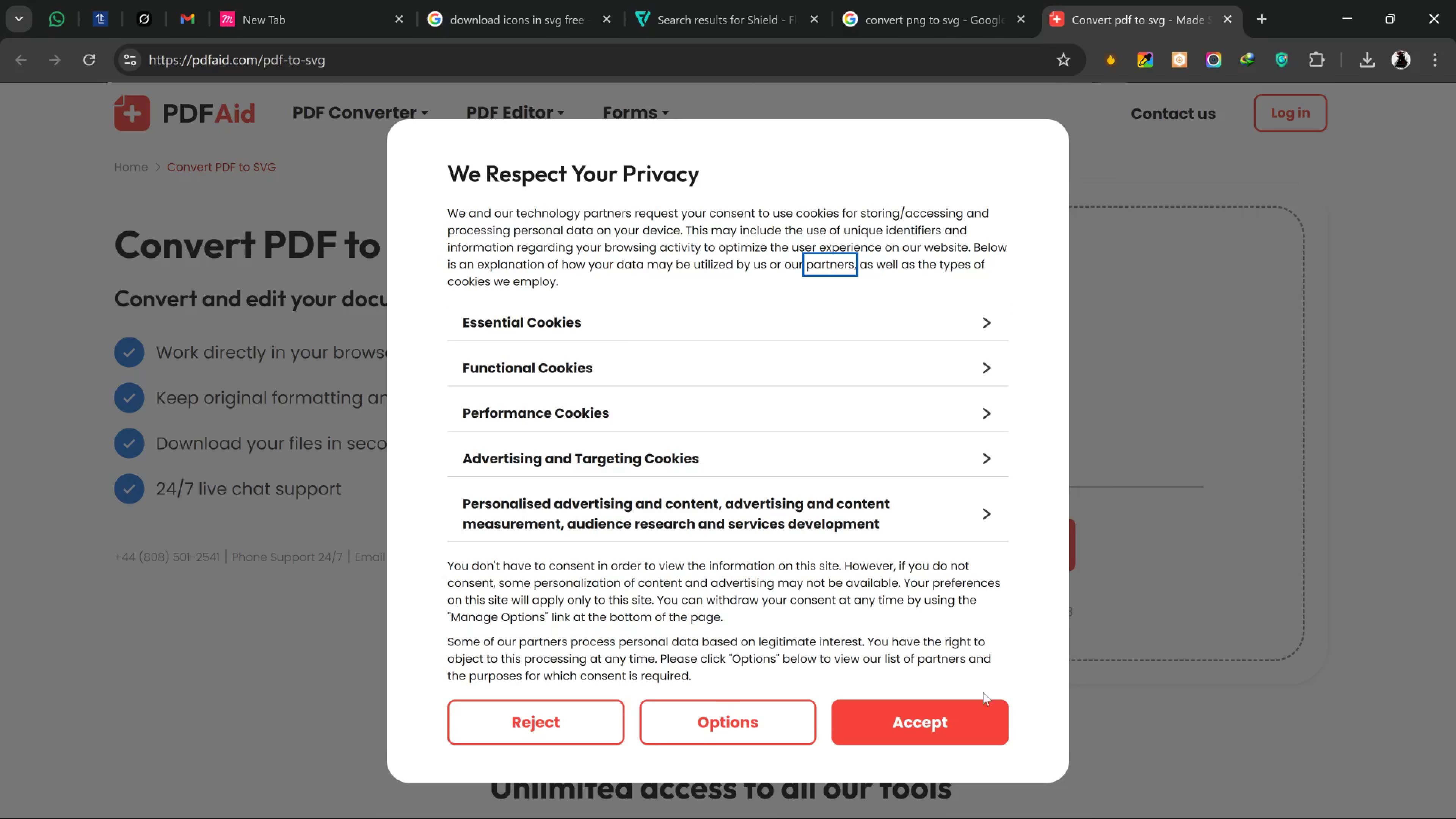 
left_click([901, 727])
 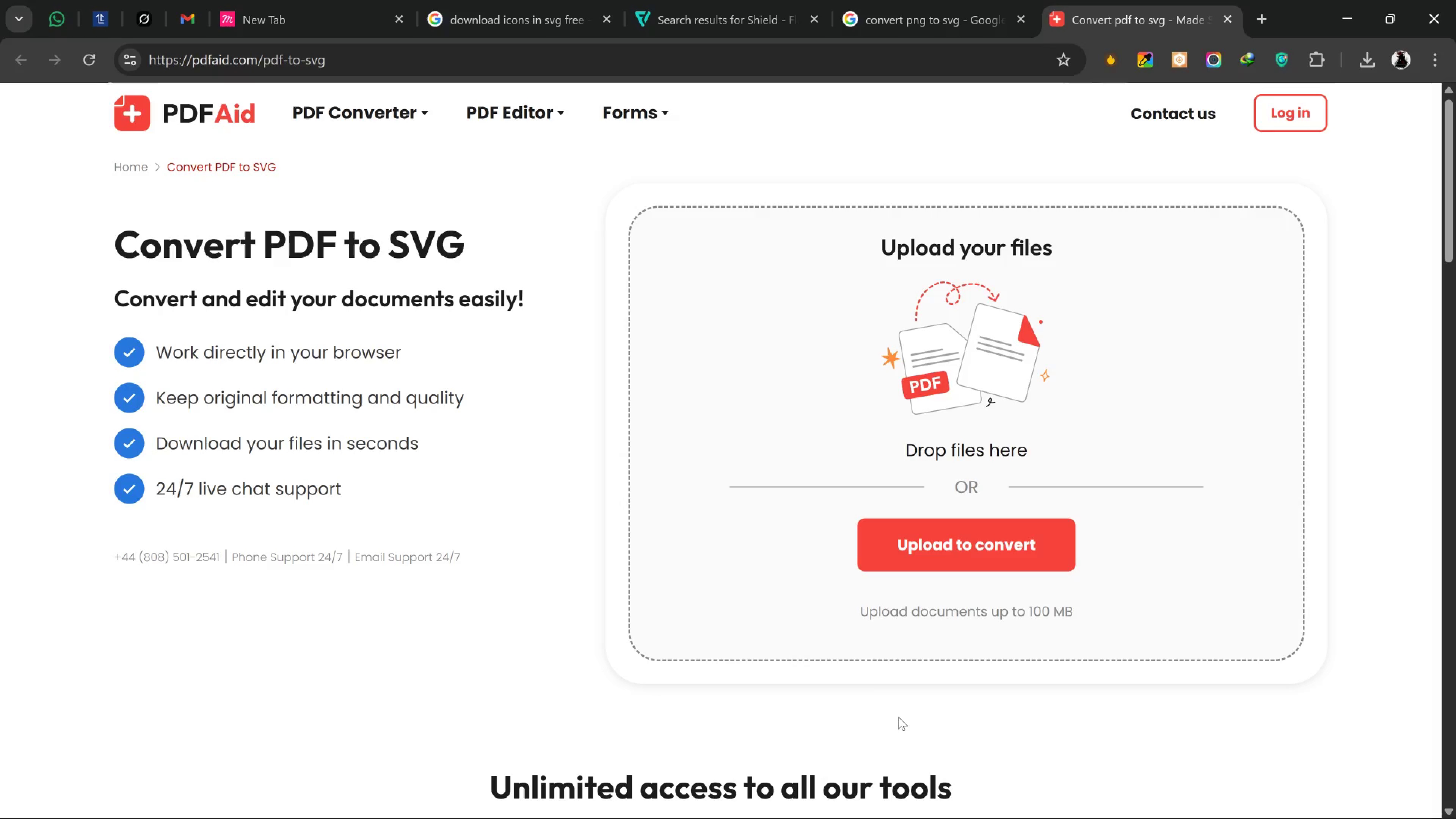 
scroll: coordinate [791, 711], scroll_direction: down, amount: 12.0
 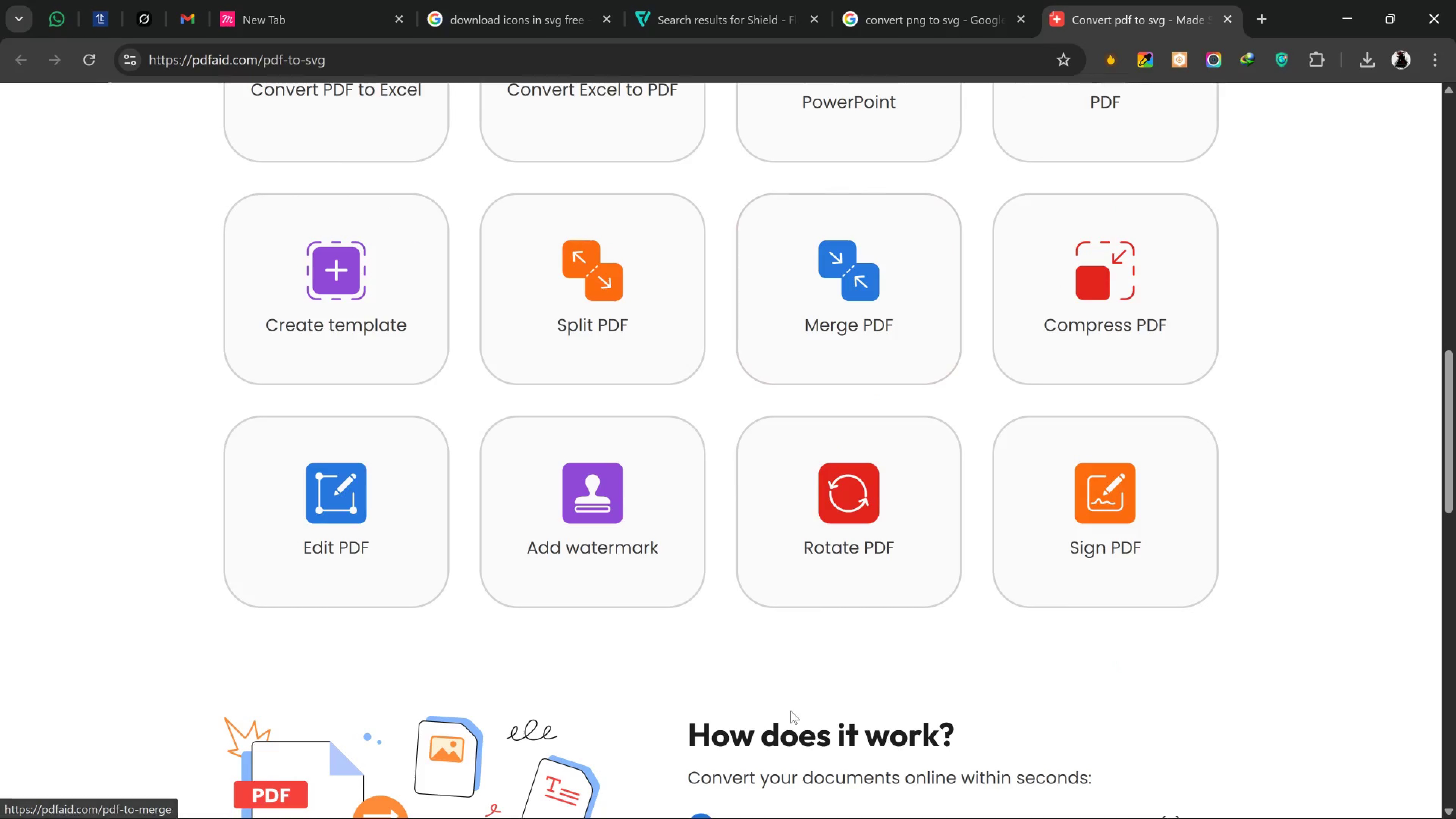 
scroll: coordinate [796, 710], scroll_direction: up, amount: 8.0
 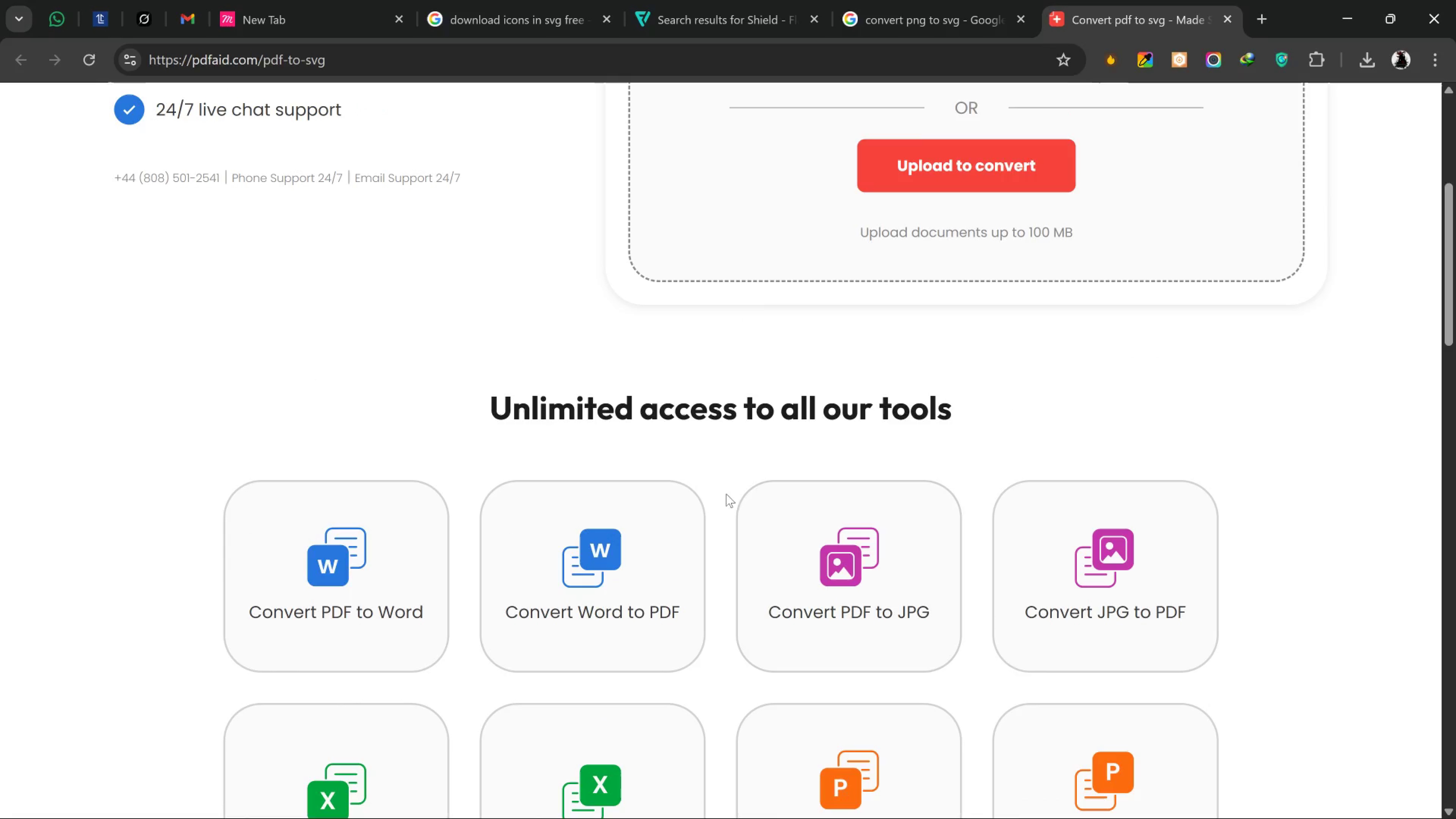 
left_click([1002, 12])
 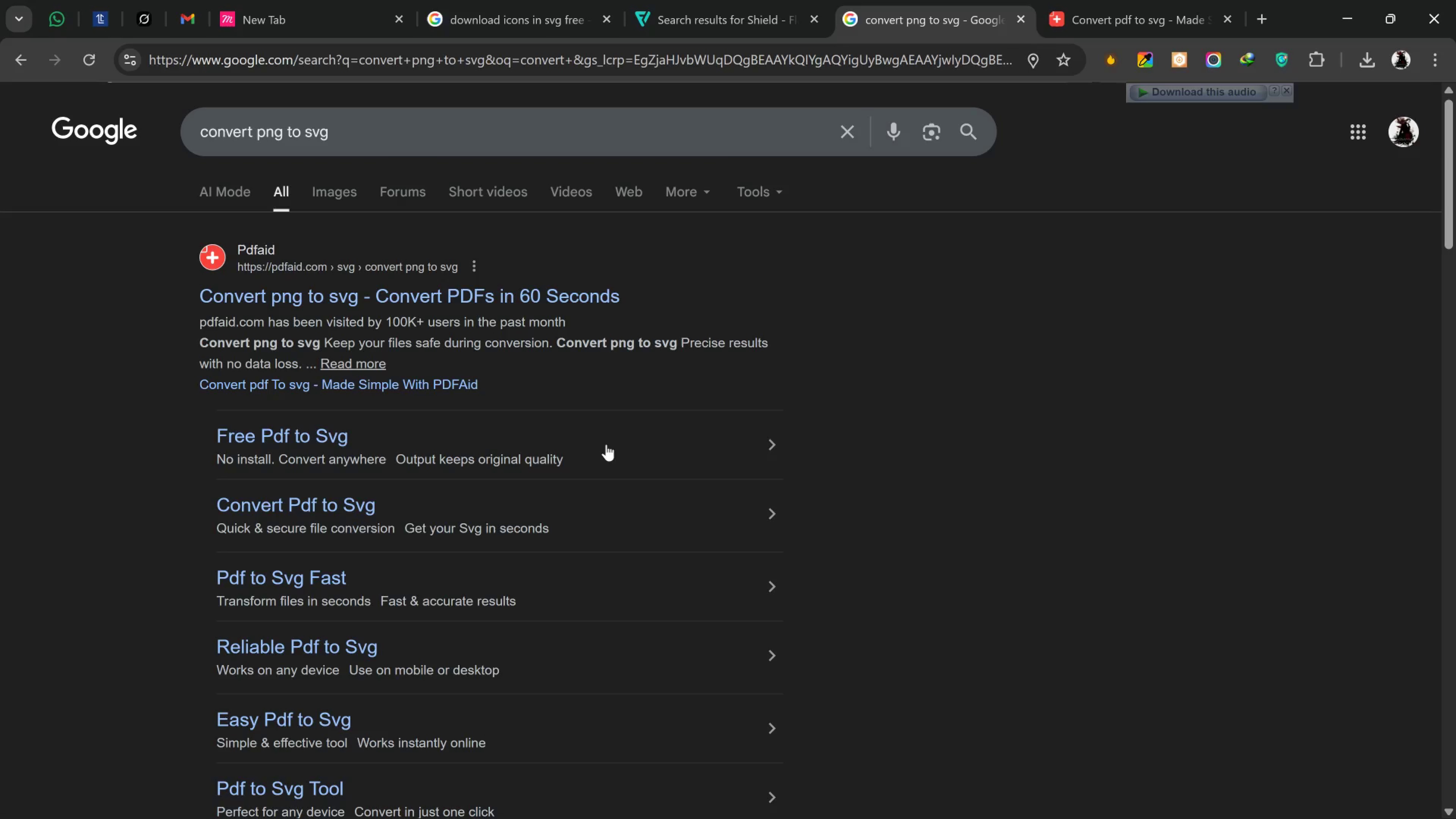 
scroll: coordinate [599, 484], scroll_direction: down, amount: 4.0
 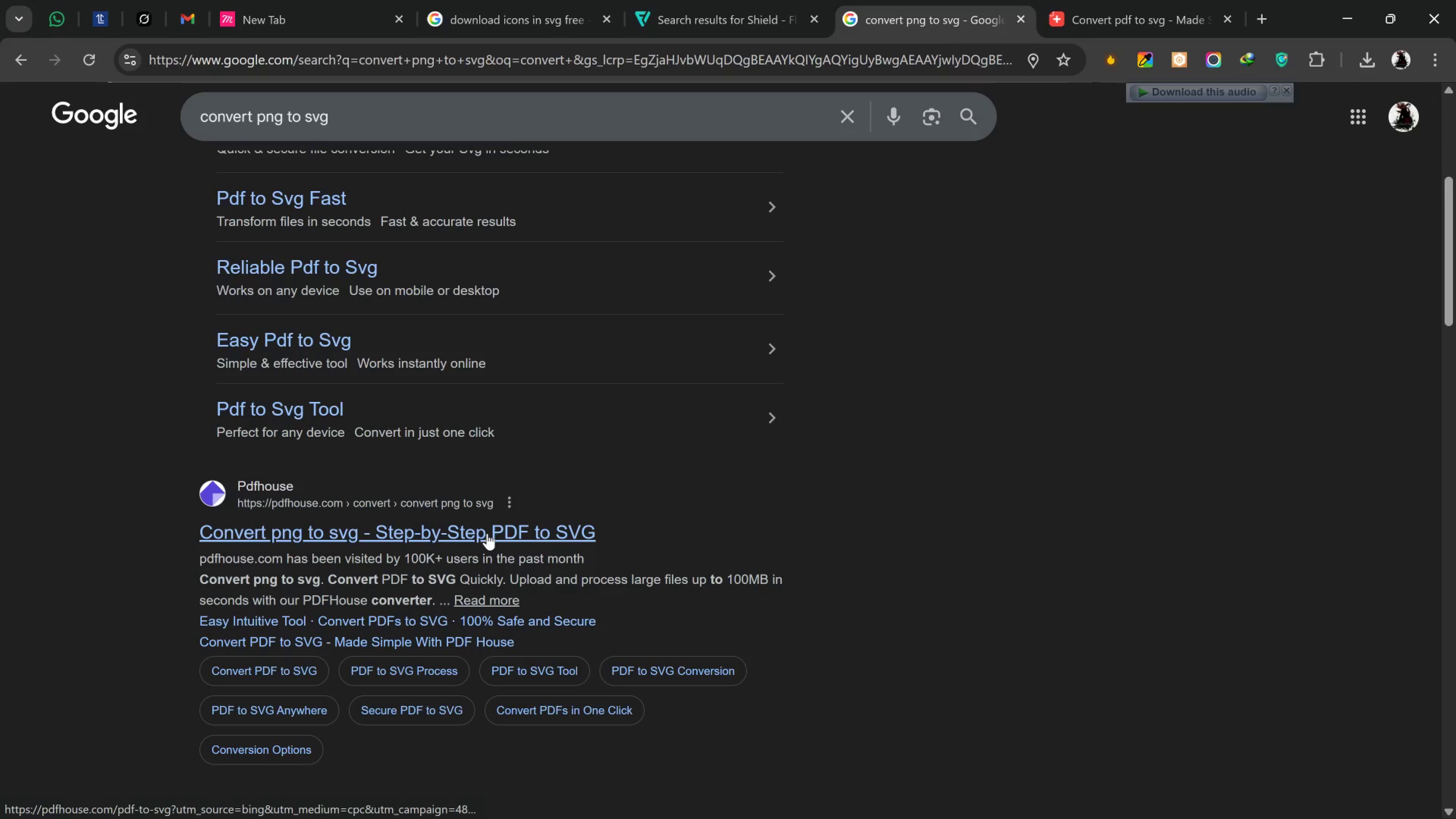 
left_click([487, 533])
 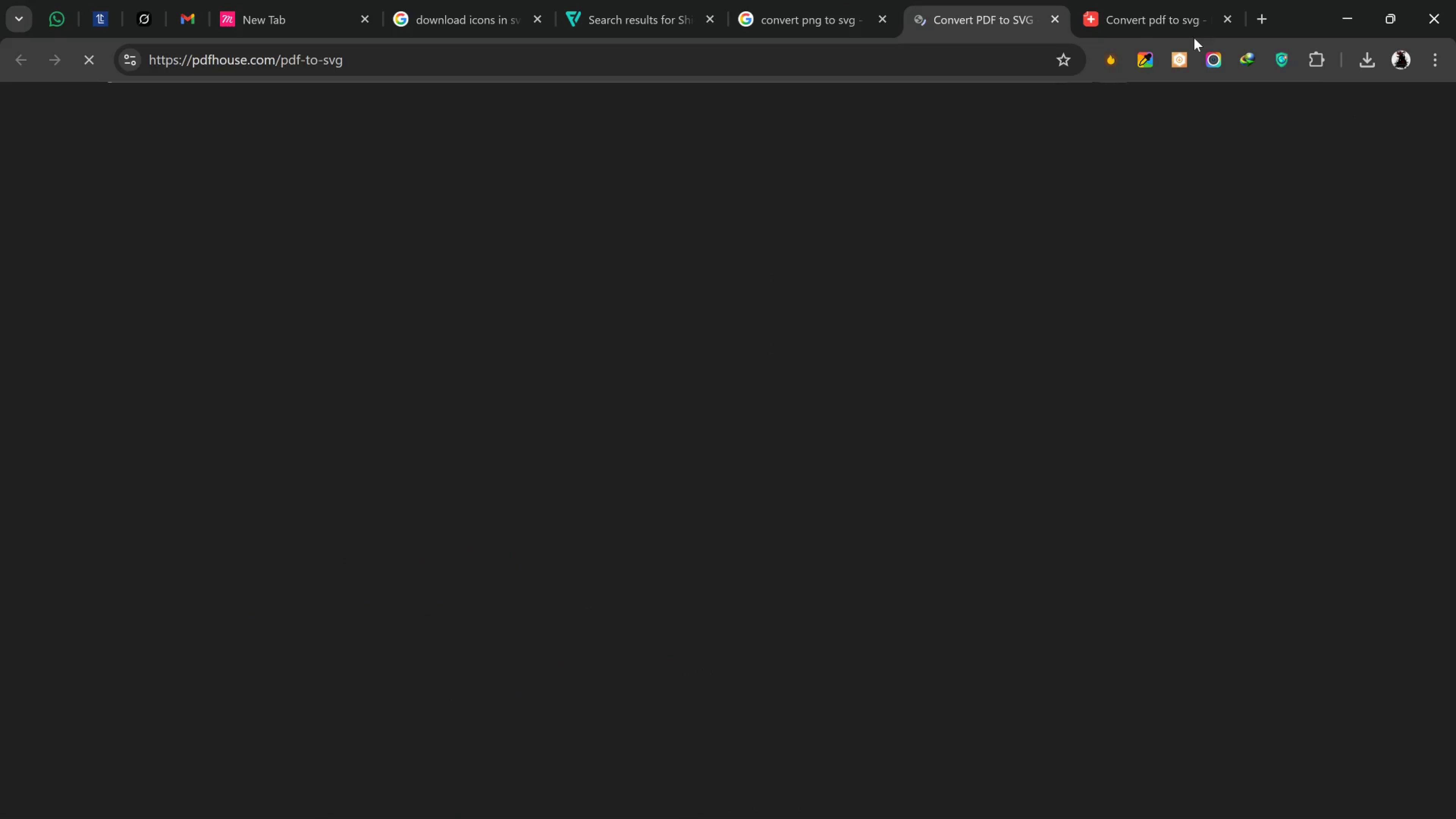 
left_click([1229, 10])
 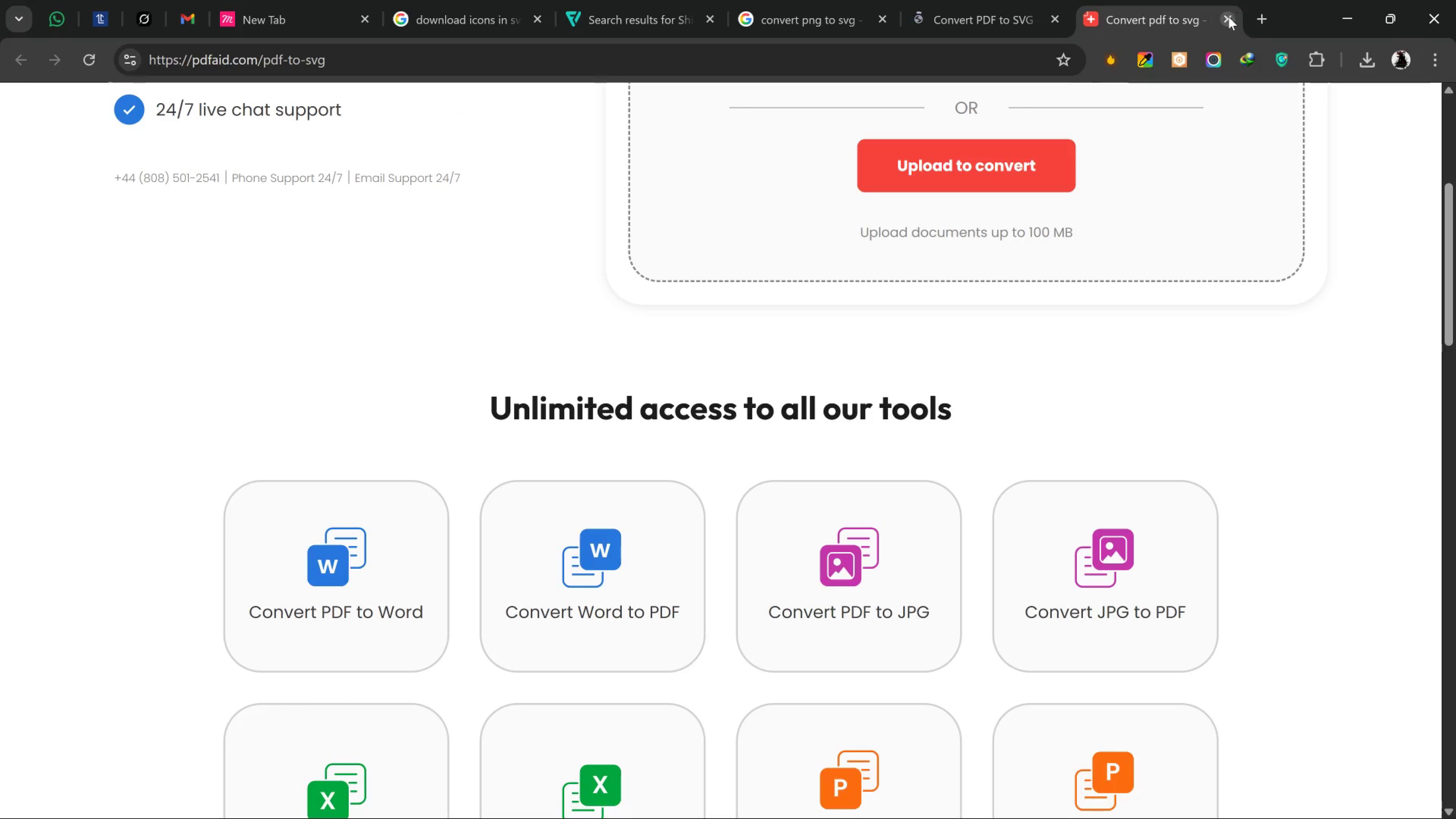 
left_click([1232, 20])
 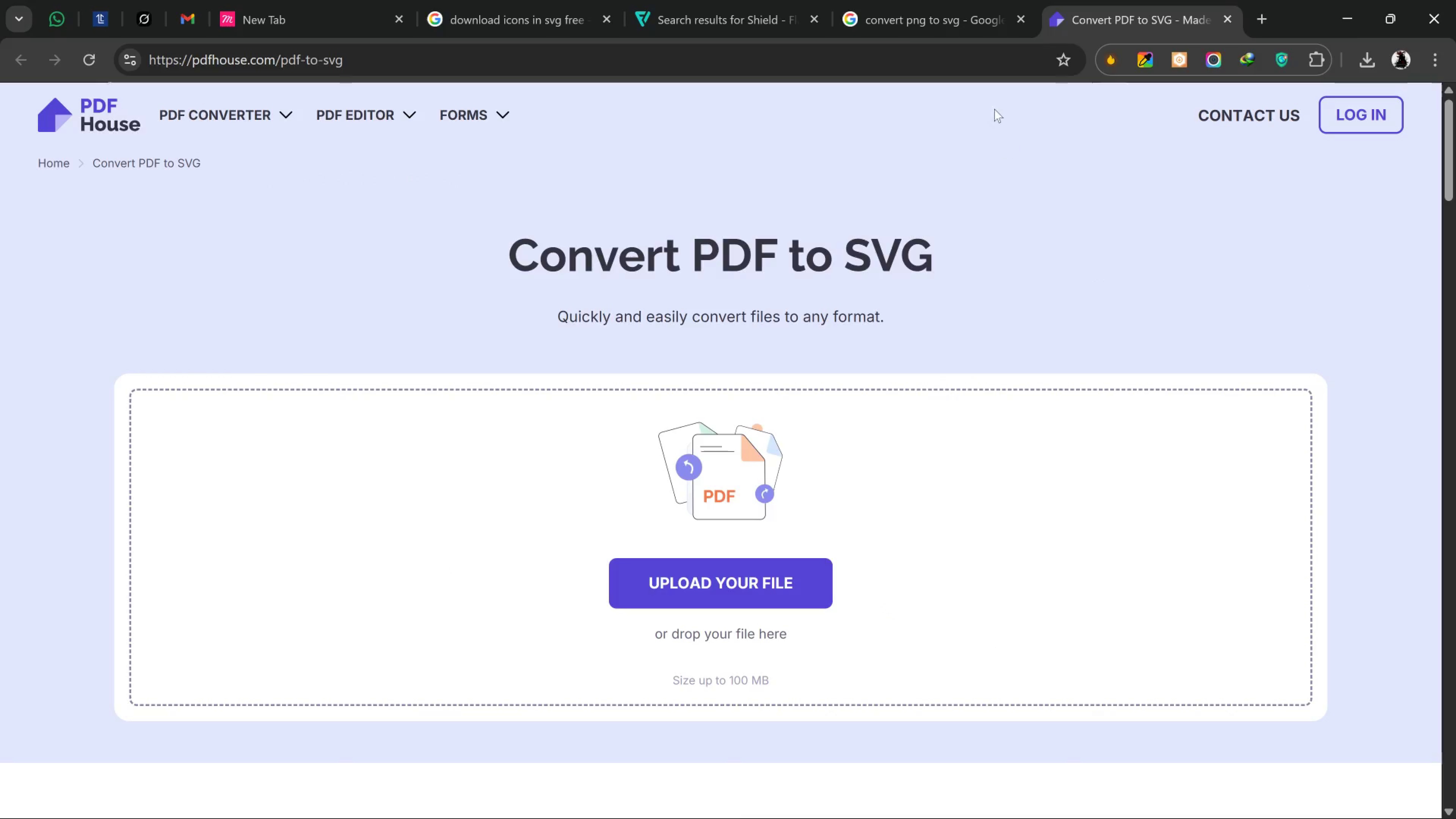 
left_click([915, 21])
 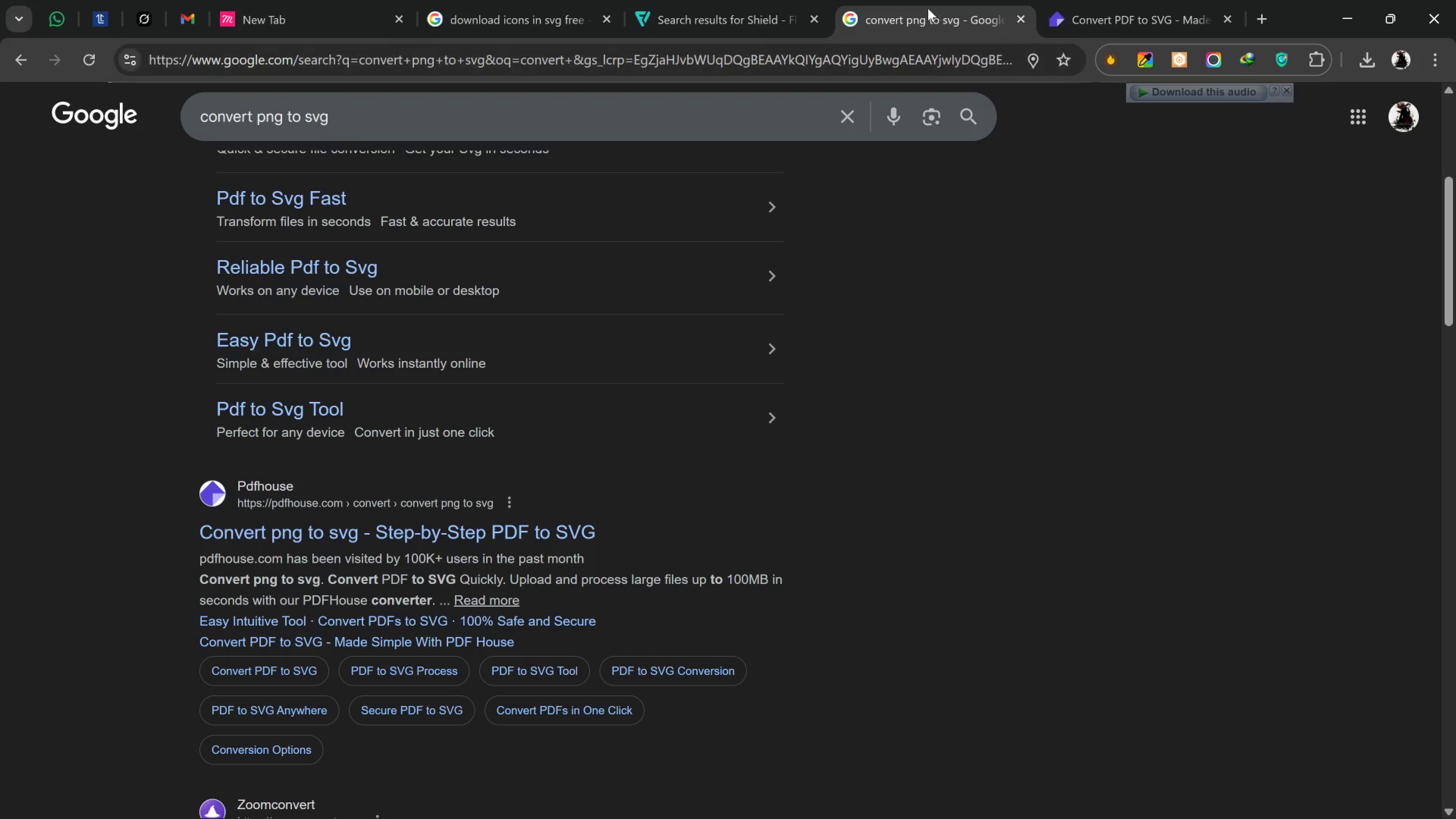 
wait(5.51)
 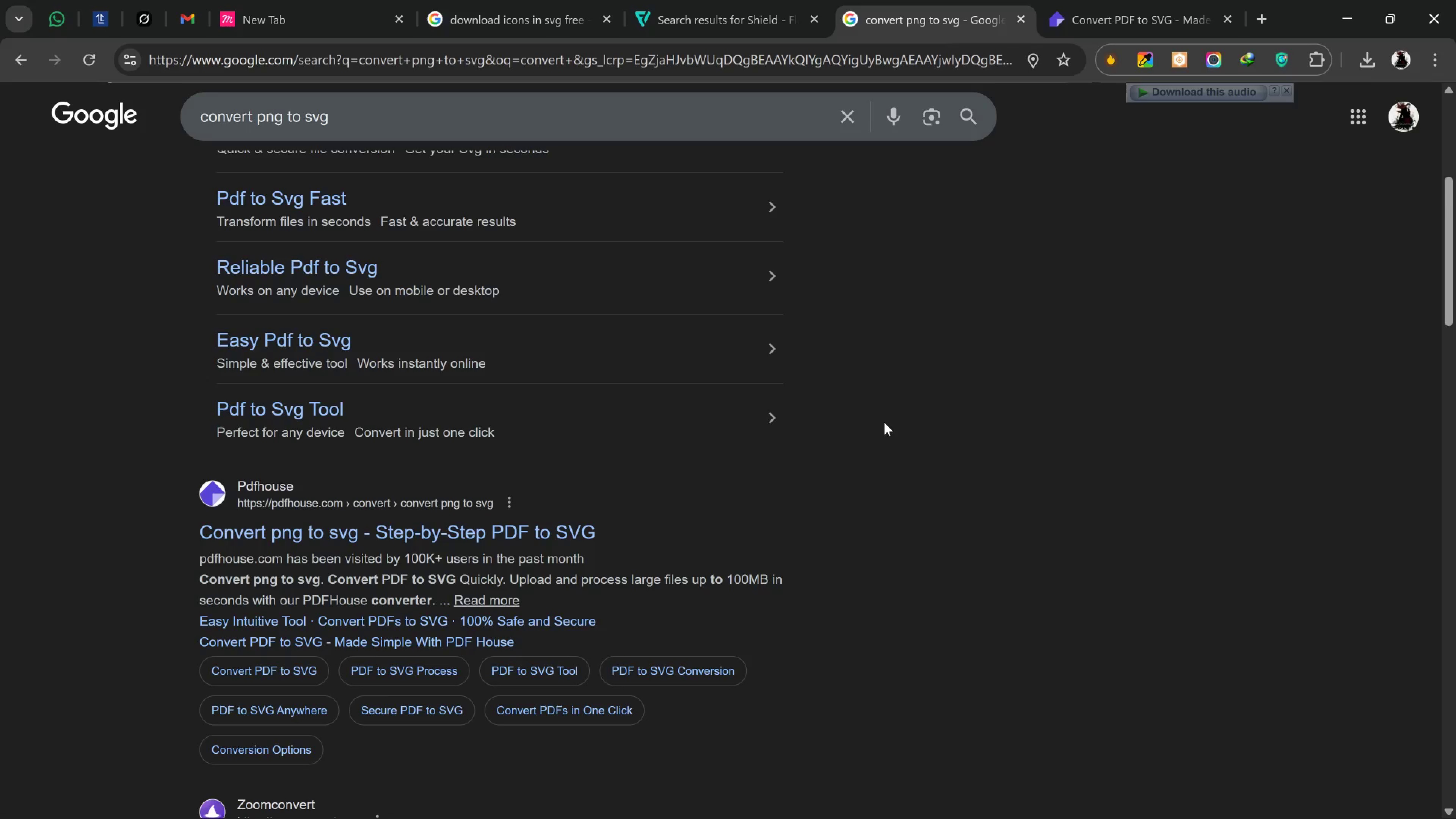 
left_click([959, 5])
 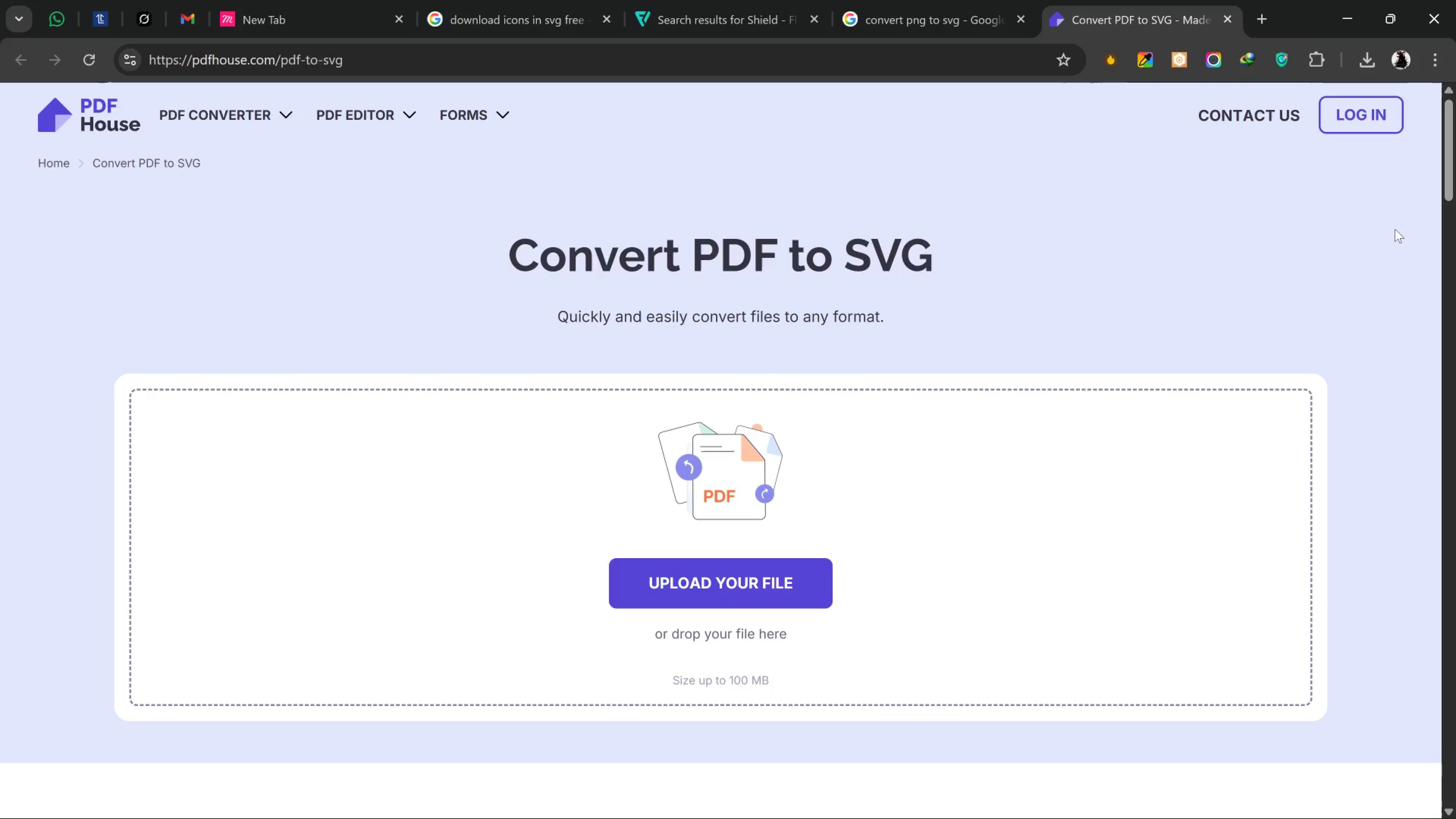 
wait(12.69)
 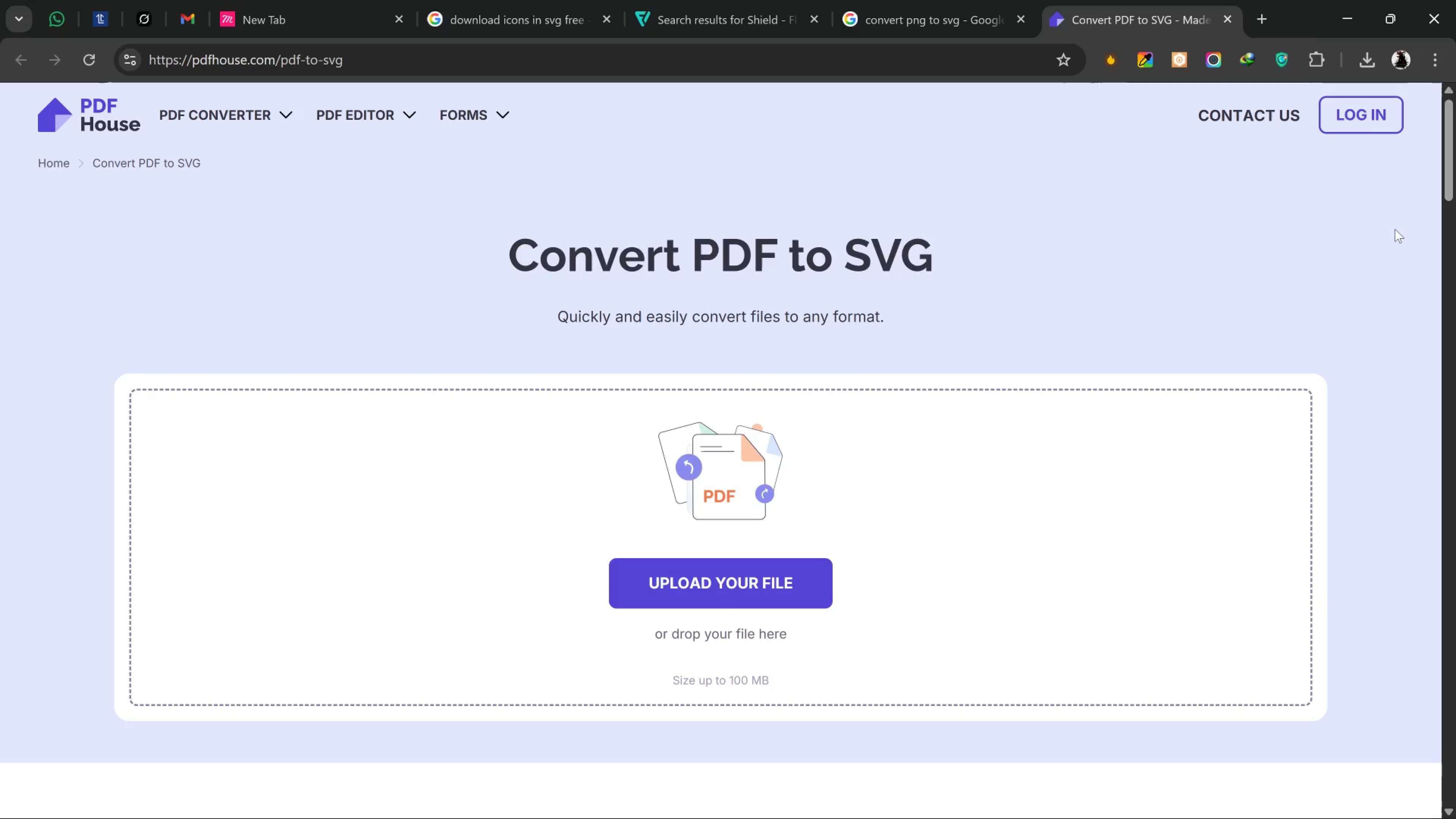 
left_click([1360, 55])
 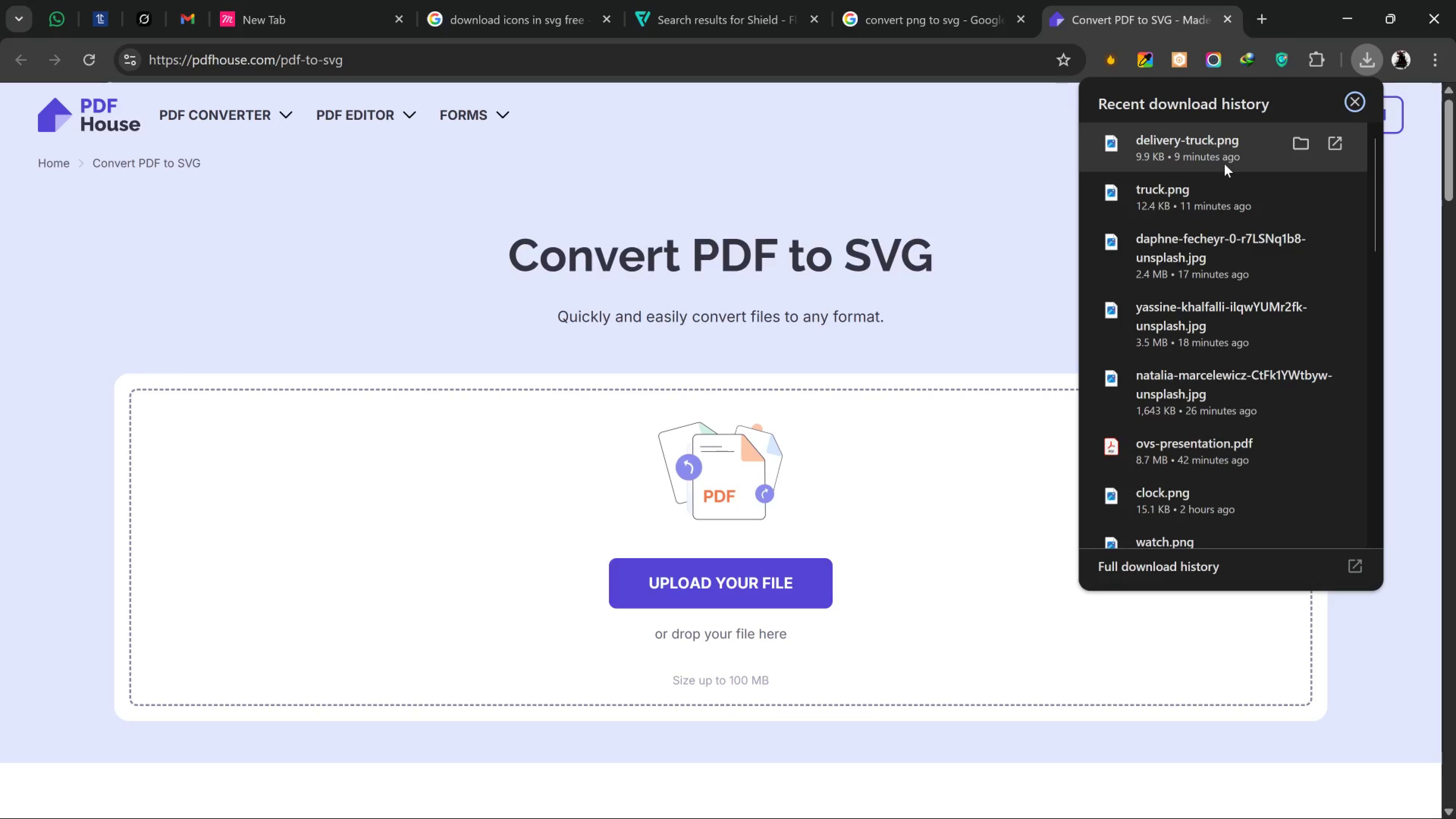 
left_click_drag(start_coordinate=[1212, 151], to_coordinate=[532, 515])
 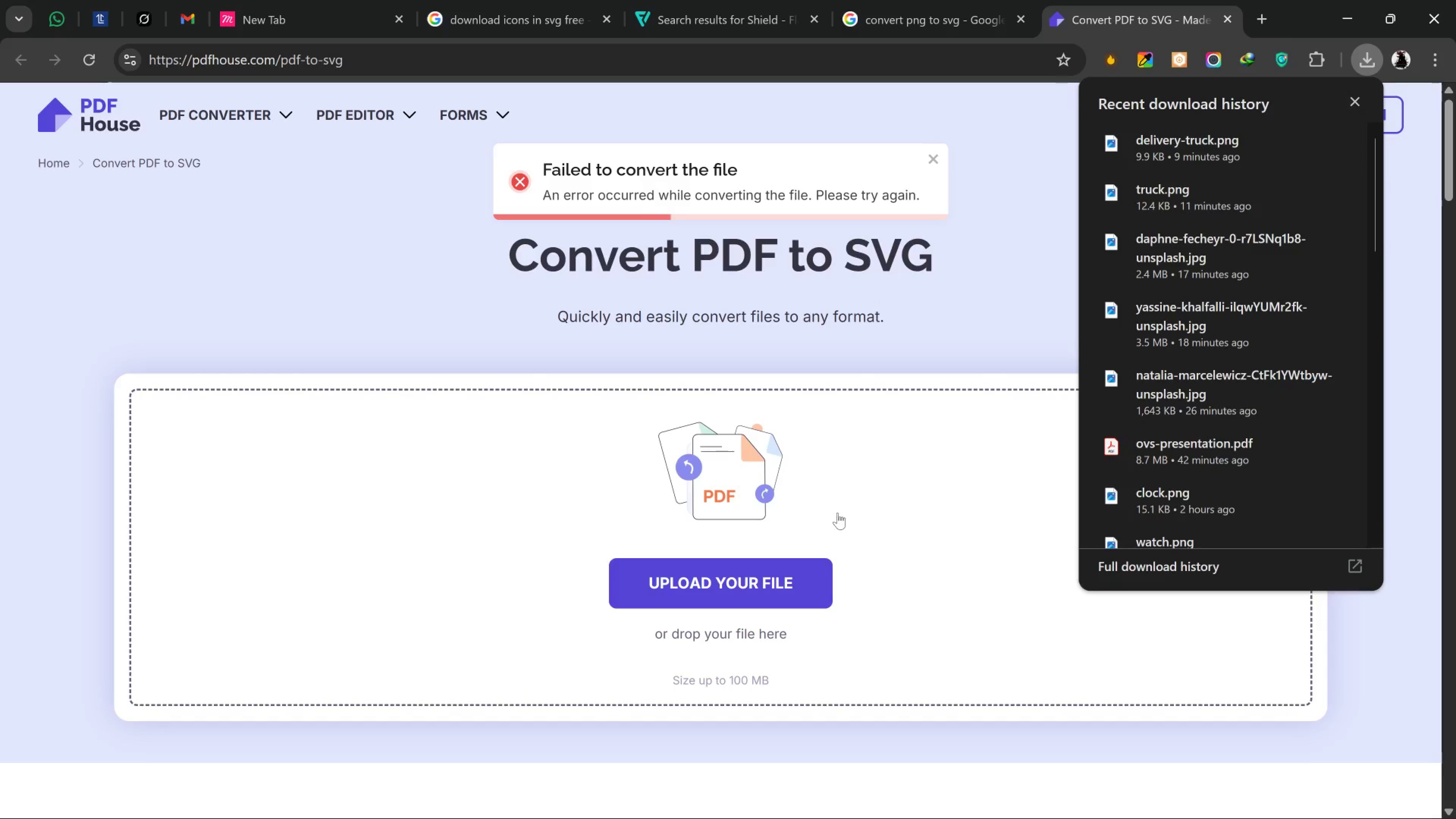 
mouse_move([1163, 171])
 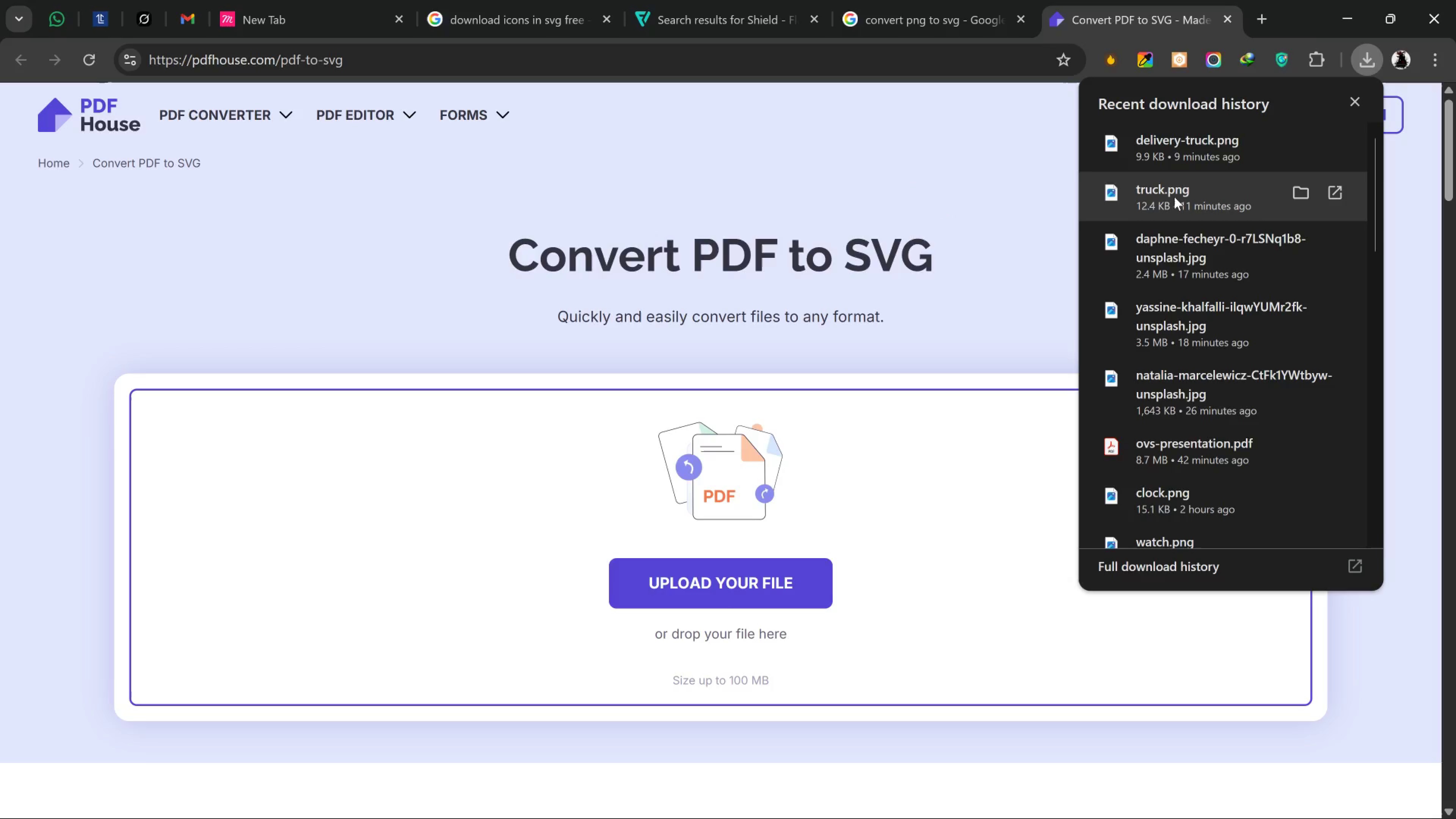 
left_click_drag(start_coordinate=[1174, 197], to_coordinate=[634, 467])
 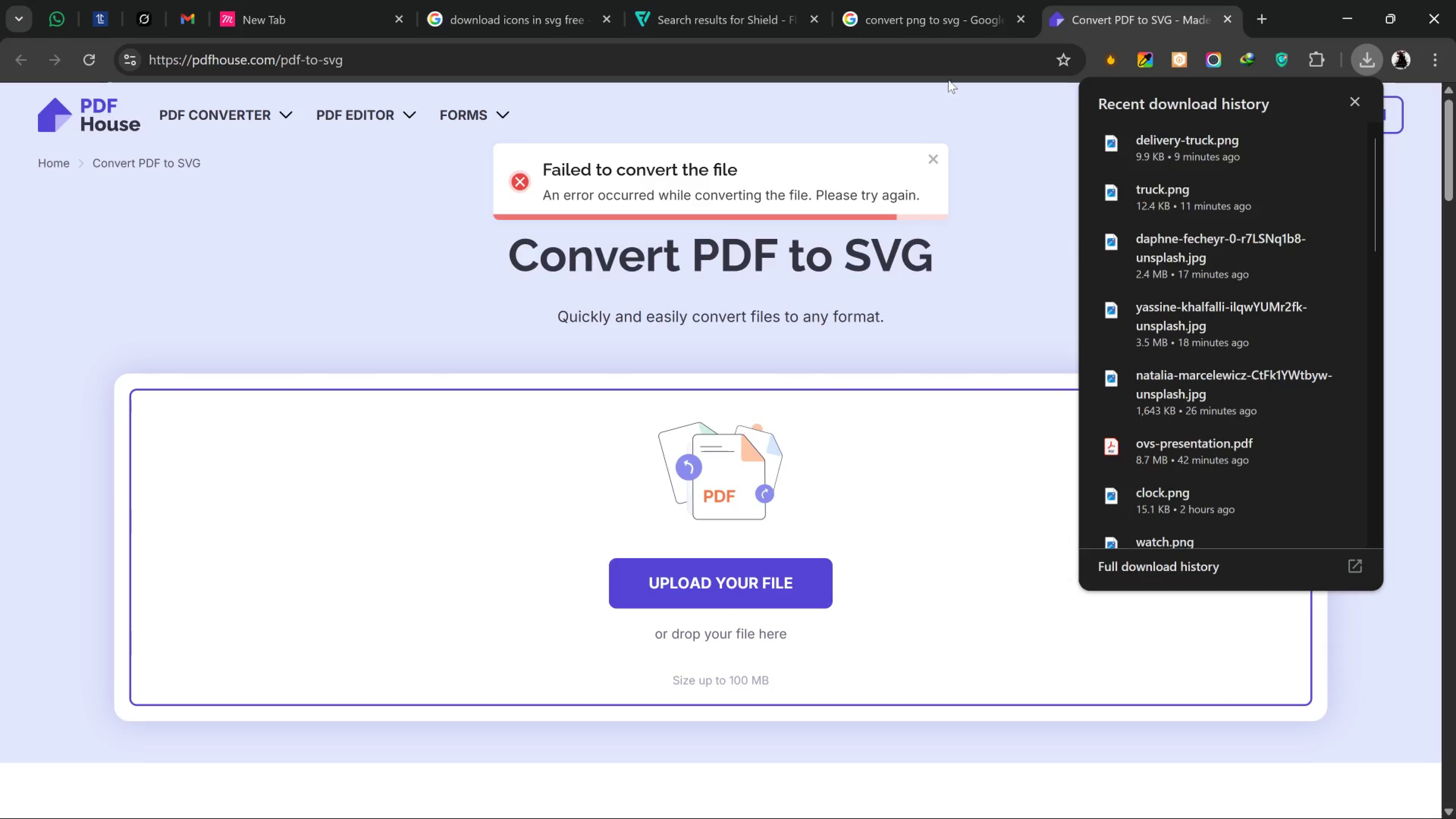 
left_click([1003, 0])
 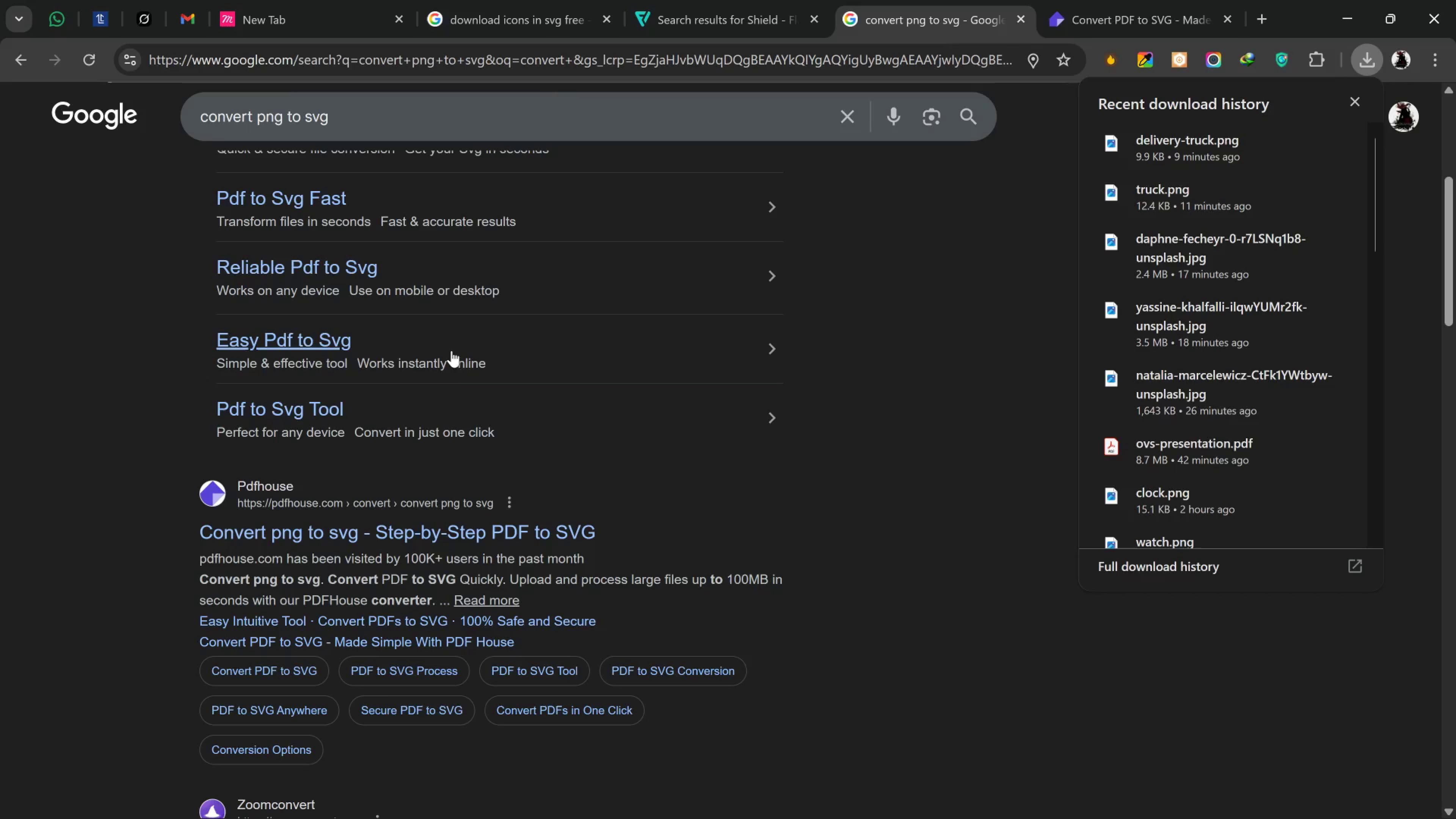 
scroll: coordinate [469, 428], scroll_direction: down, amount: 5.0
 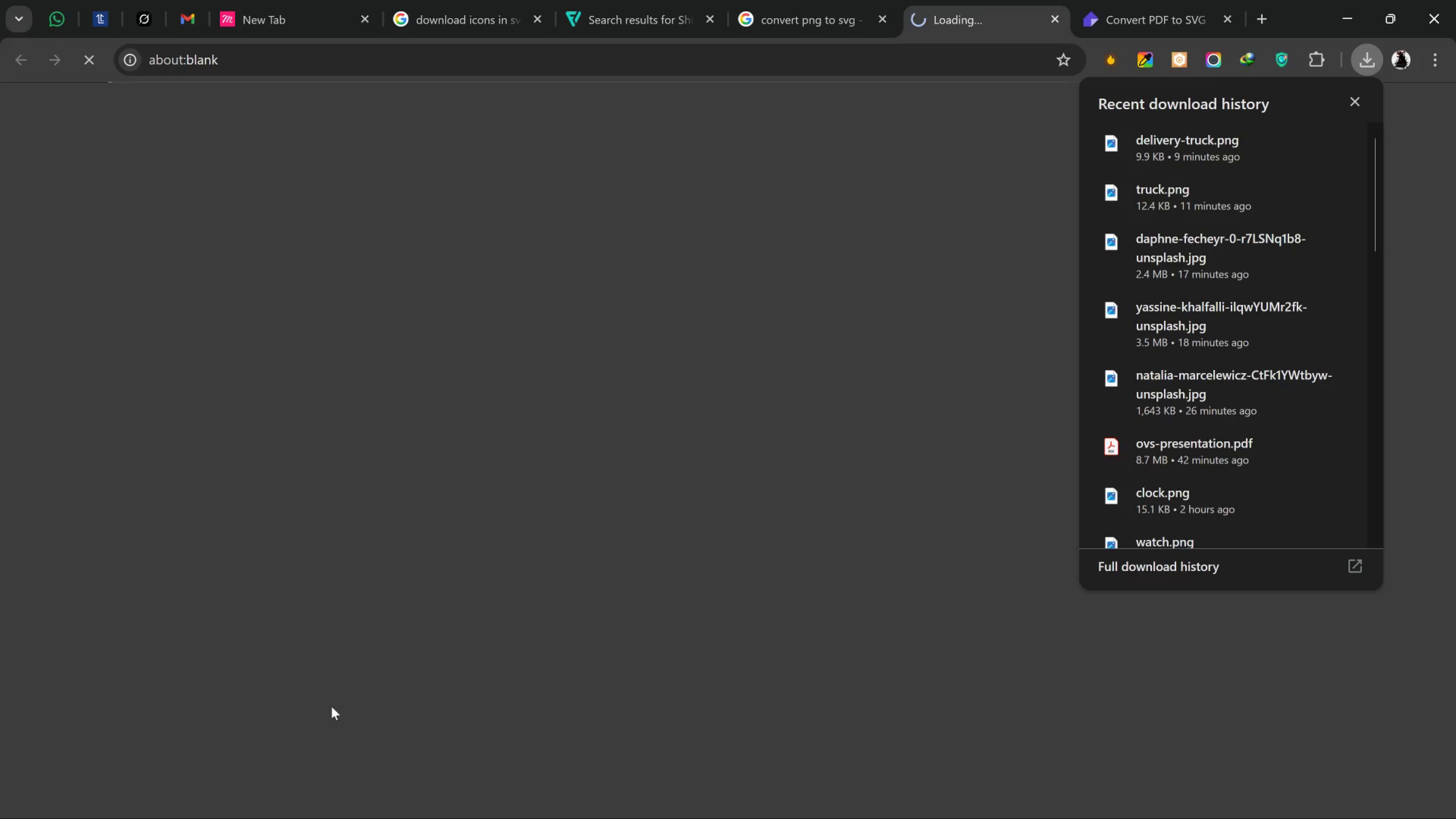 
wait(7.34)
 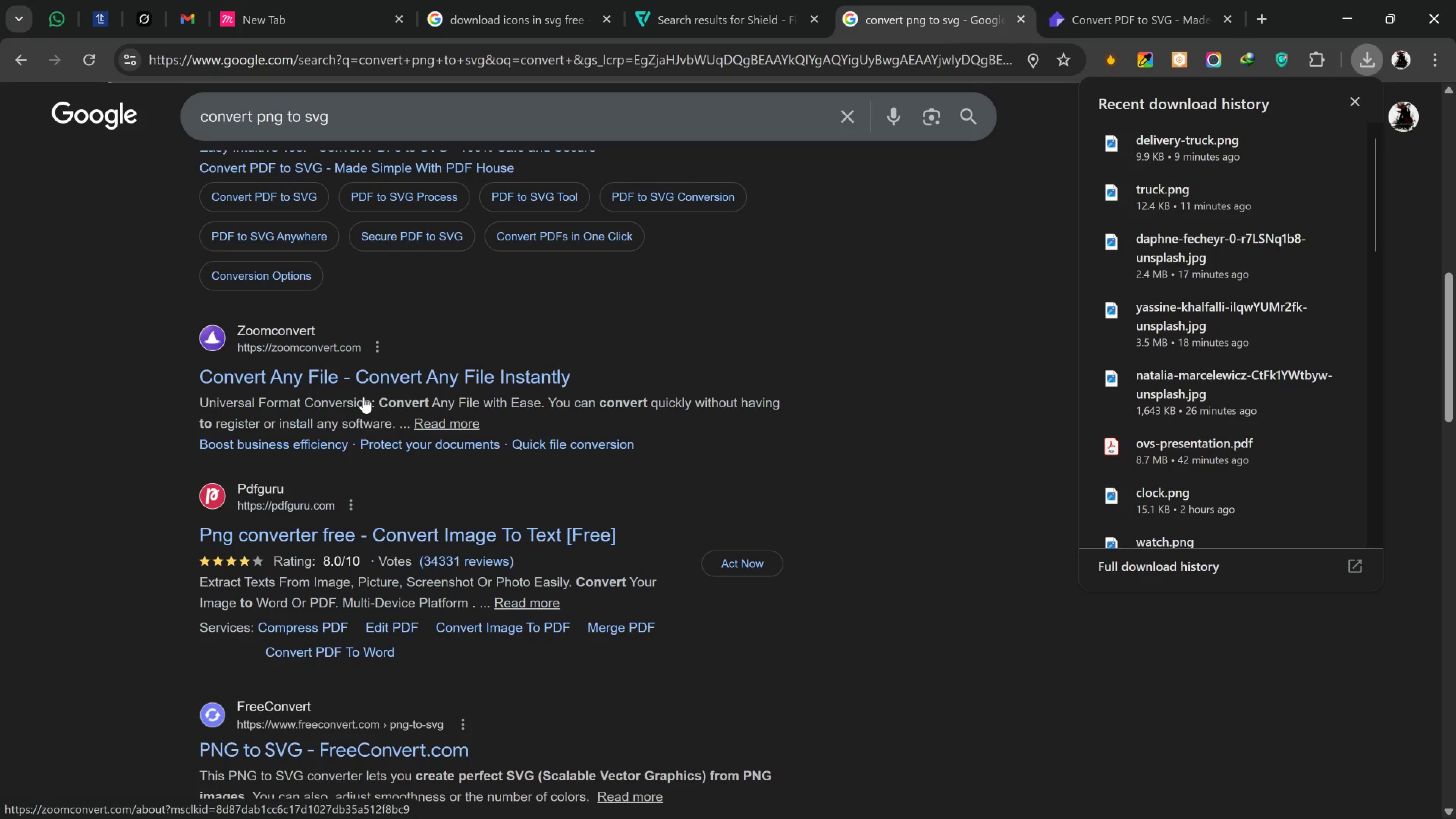 
left_click([1224, 18])
 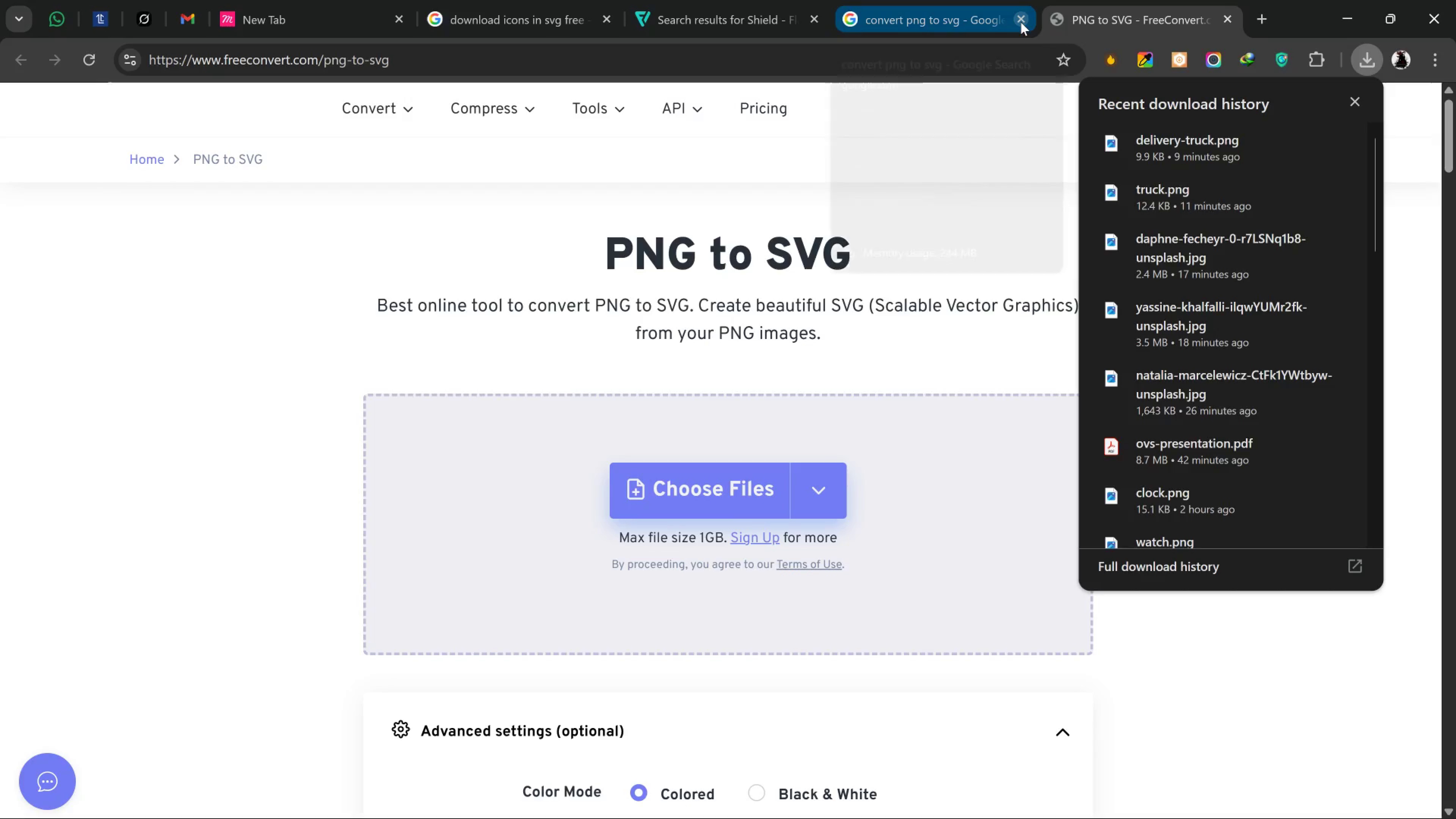 
left_click([1021, 22])
 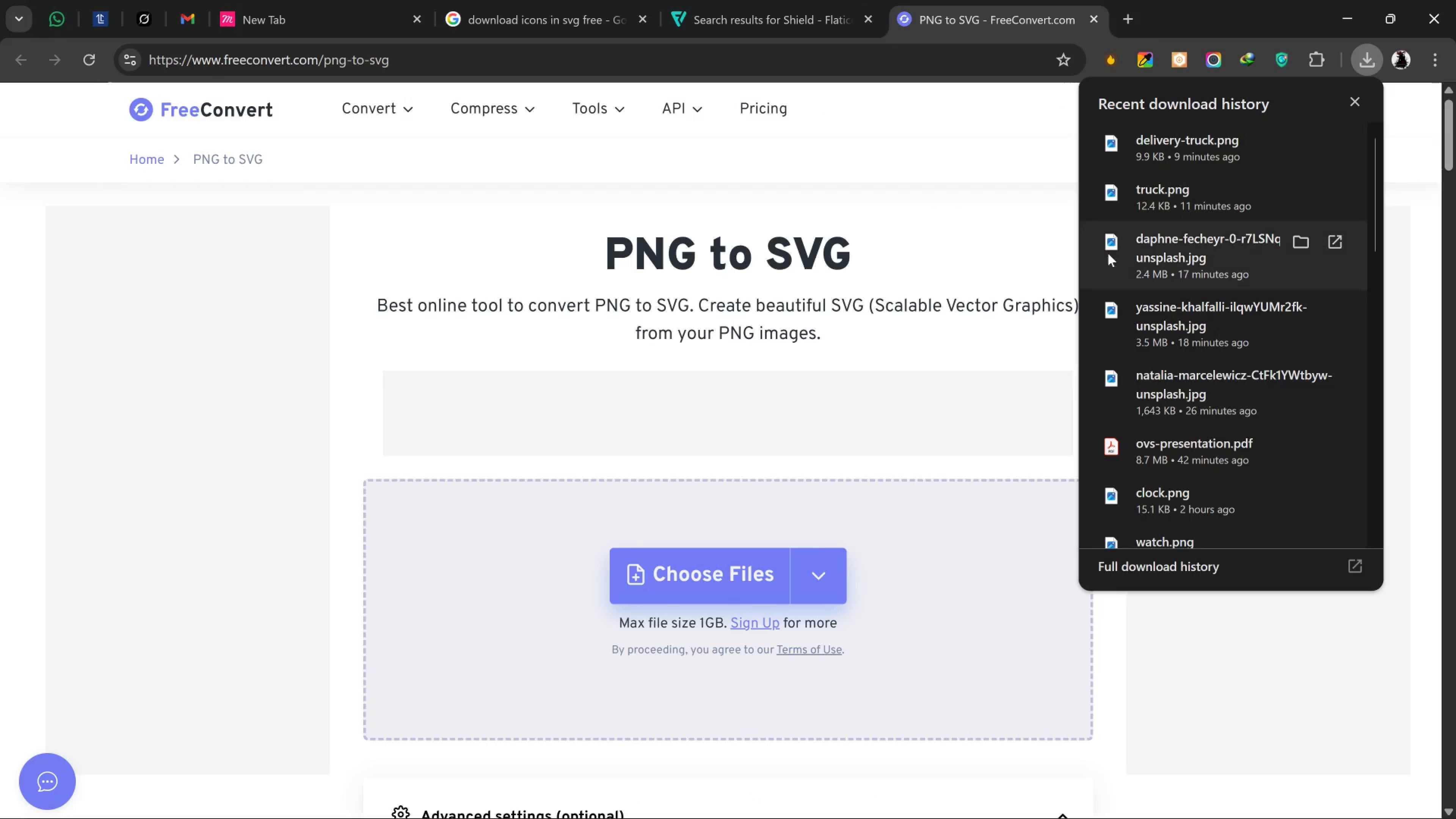 
left_click_drag(start_coordinate=[1202, 133], to_coordinate=[445, 567])
 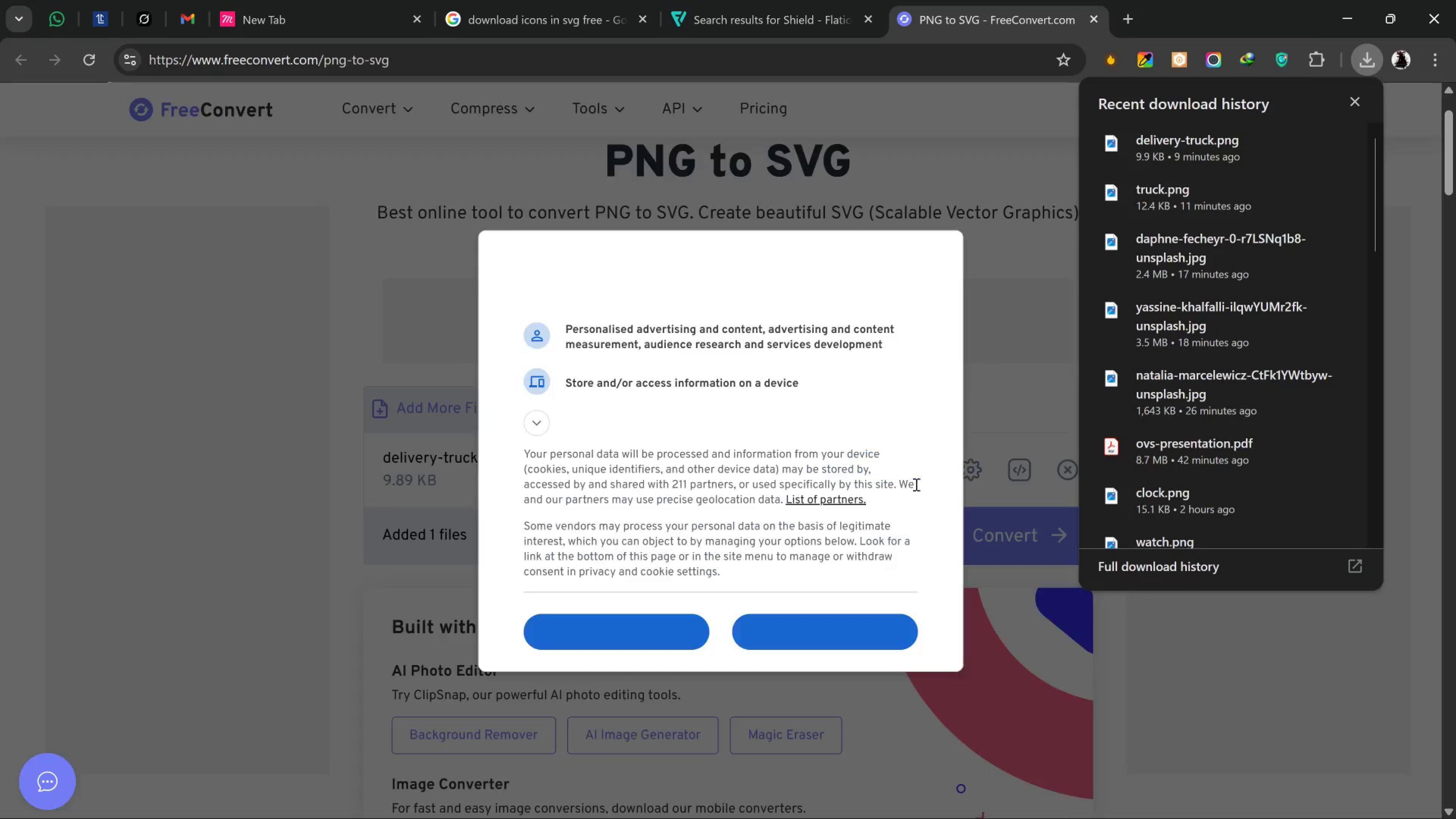 
wait(5.32)
 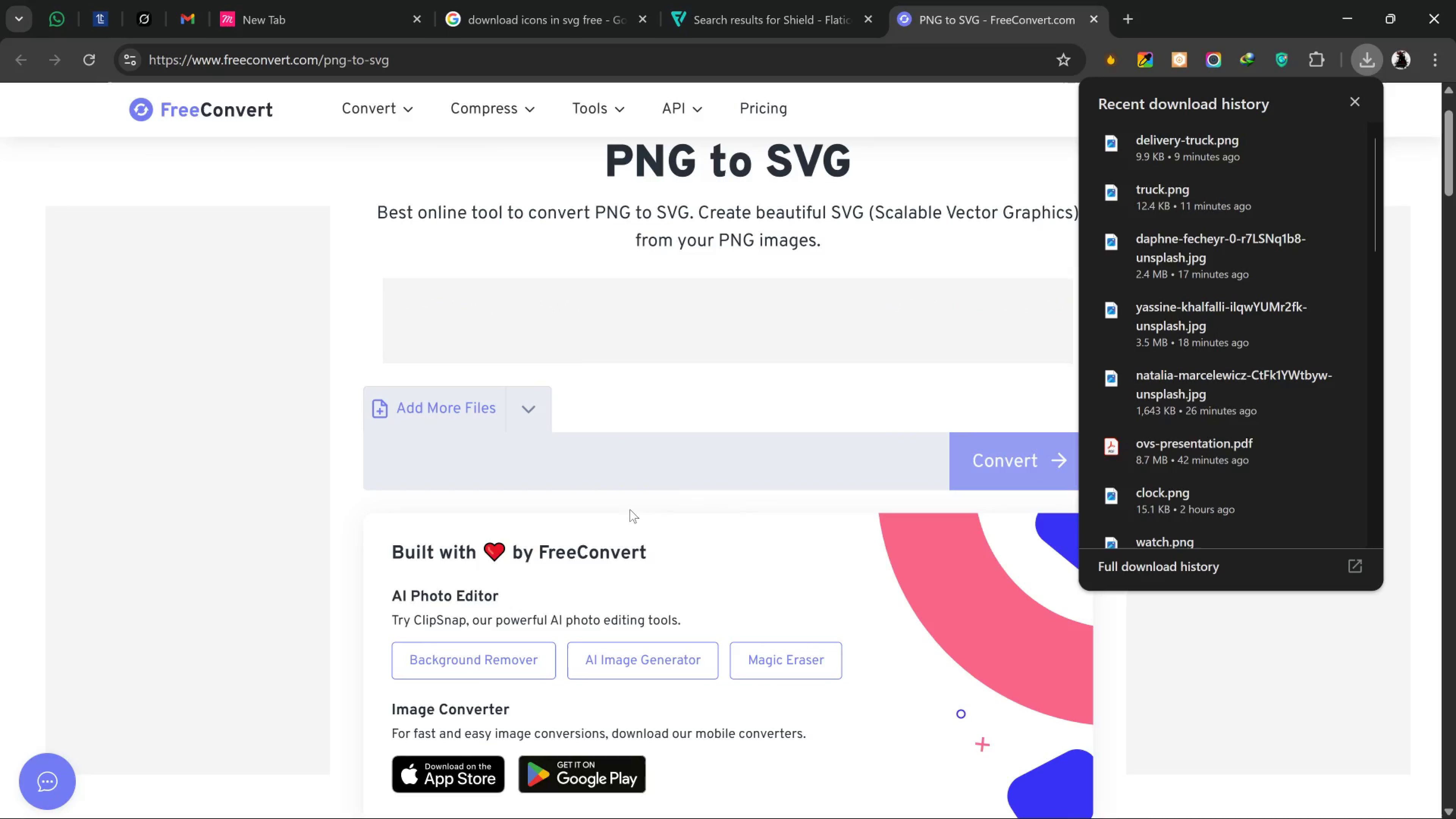 
left_click([834, 626])
 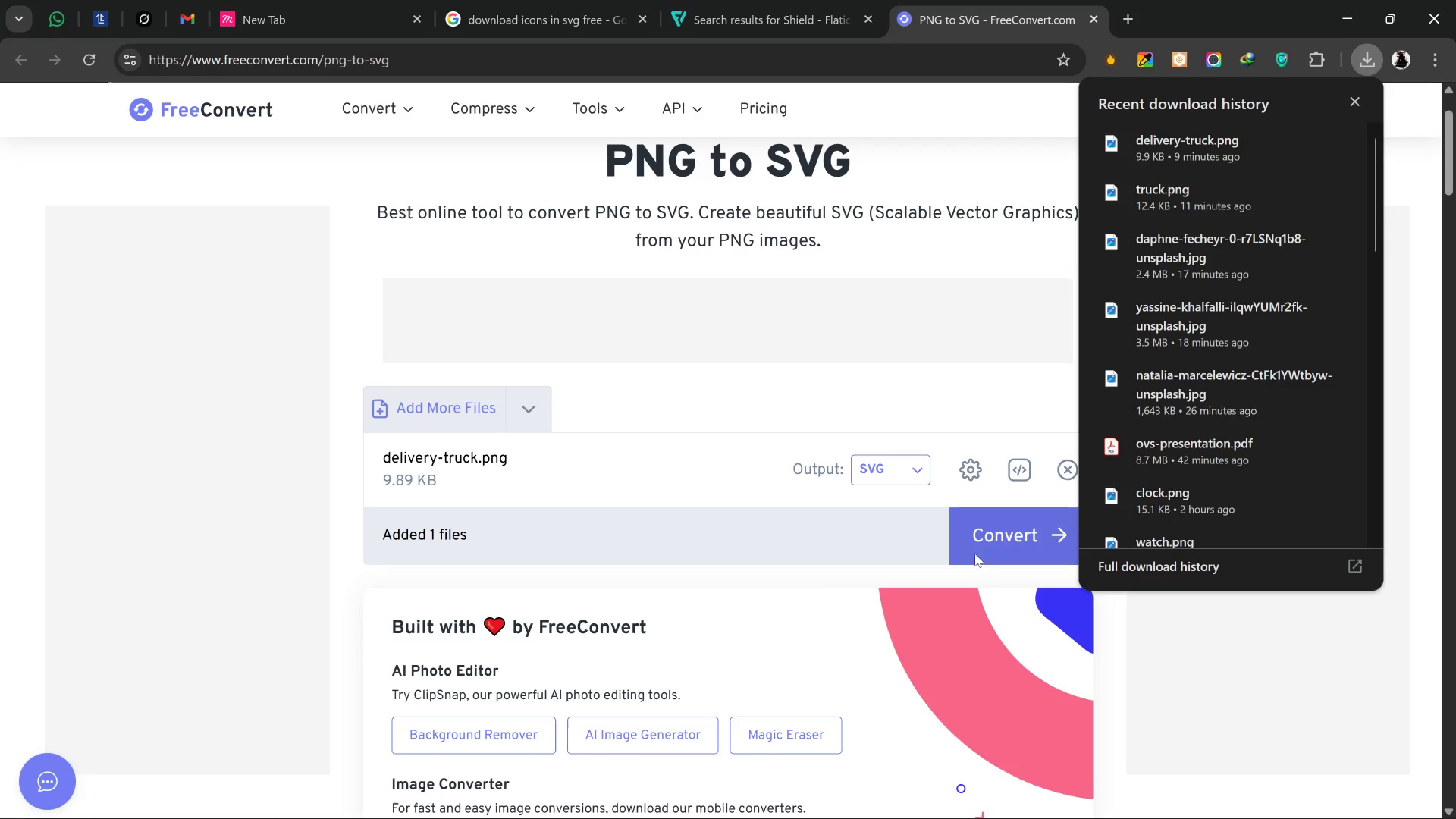 
left_click([987, 538])
 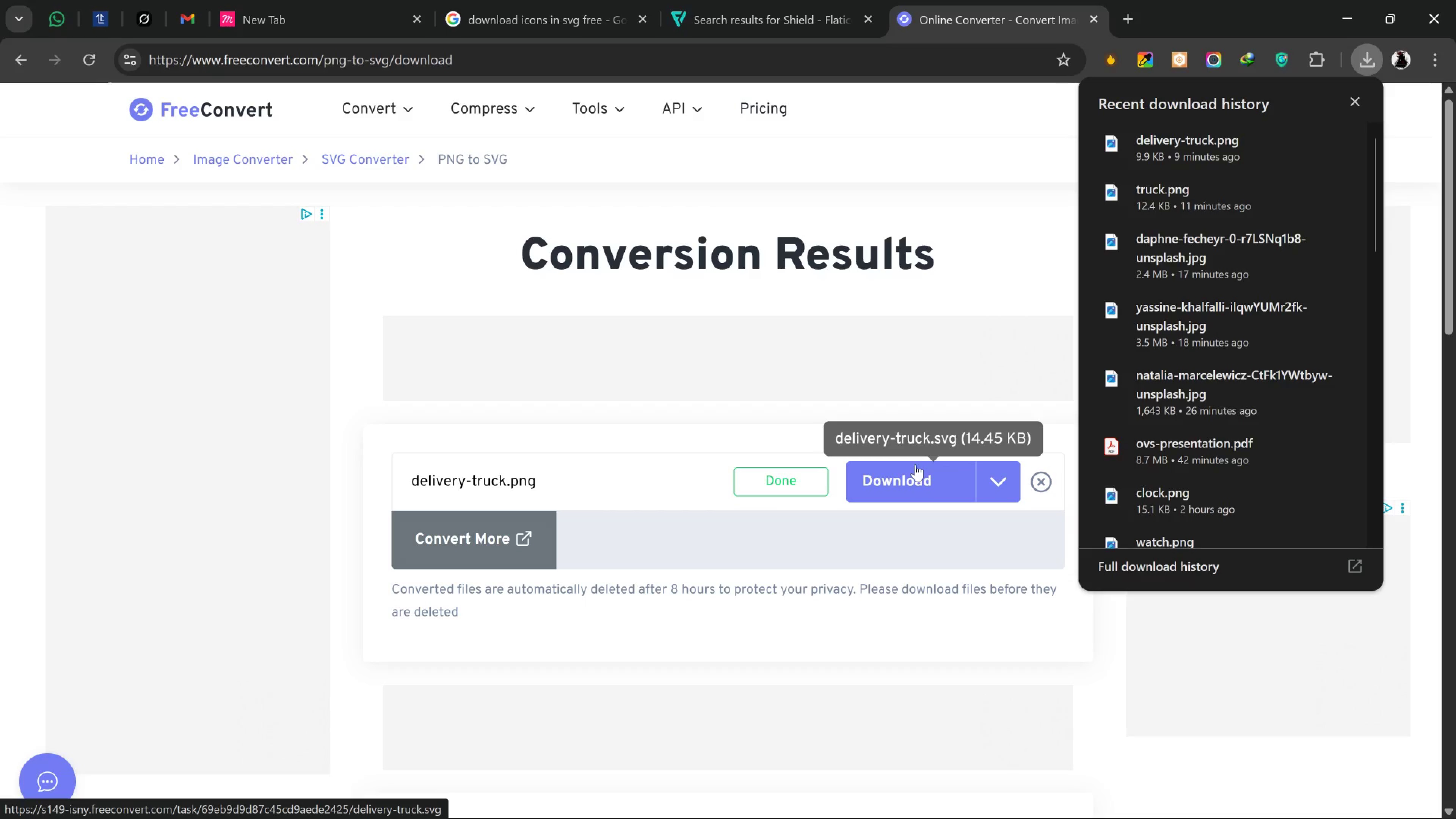 
wait(23.05)
 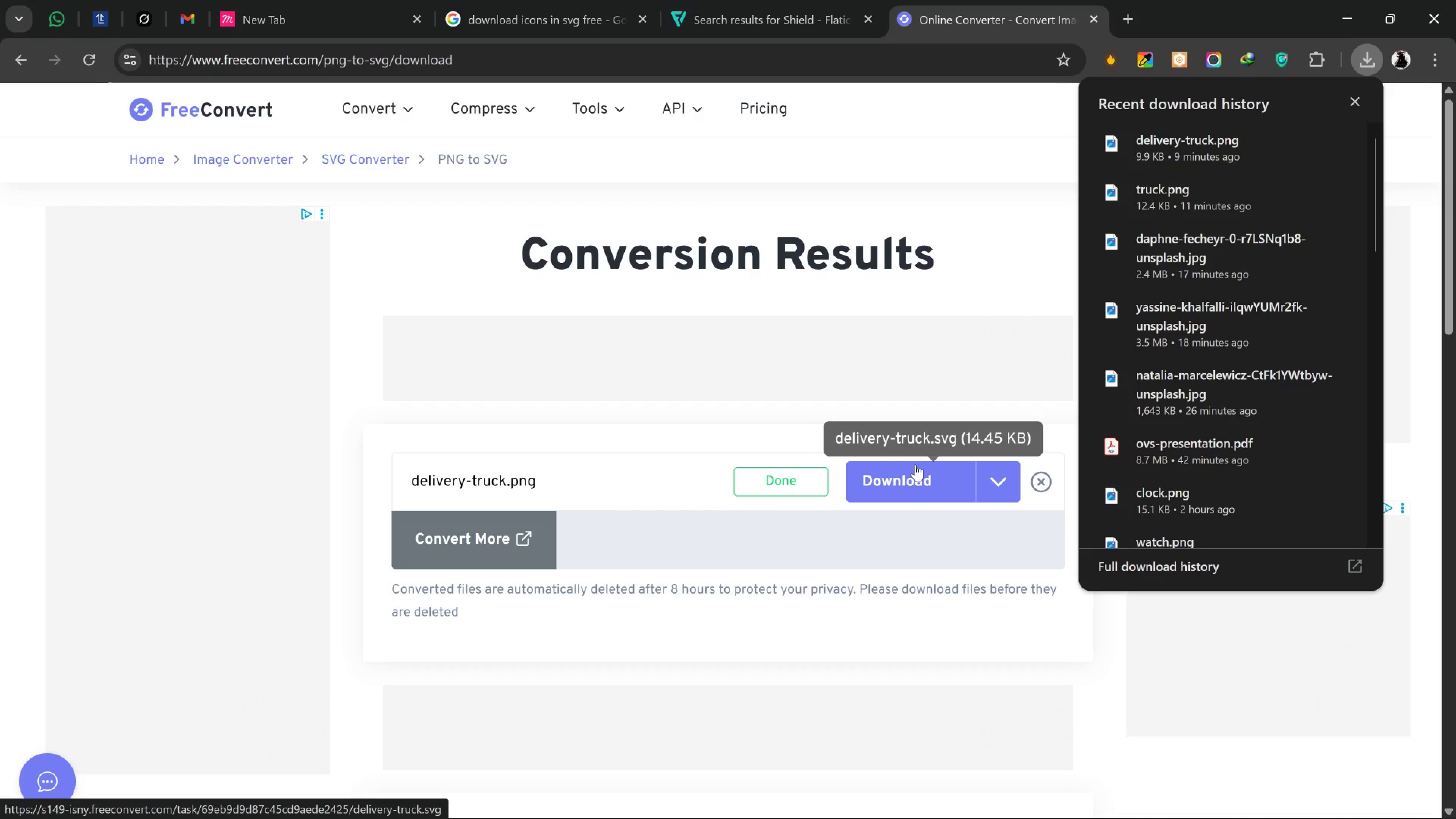 
left_click([932, 476])
 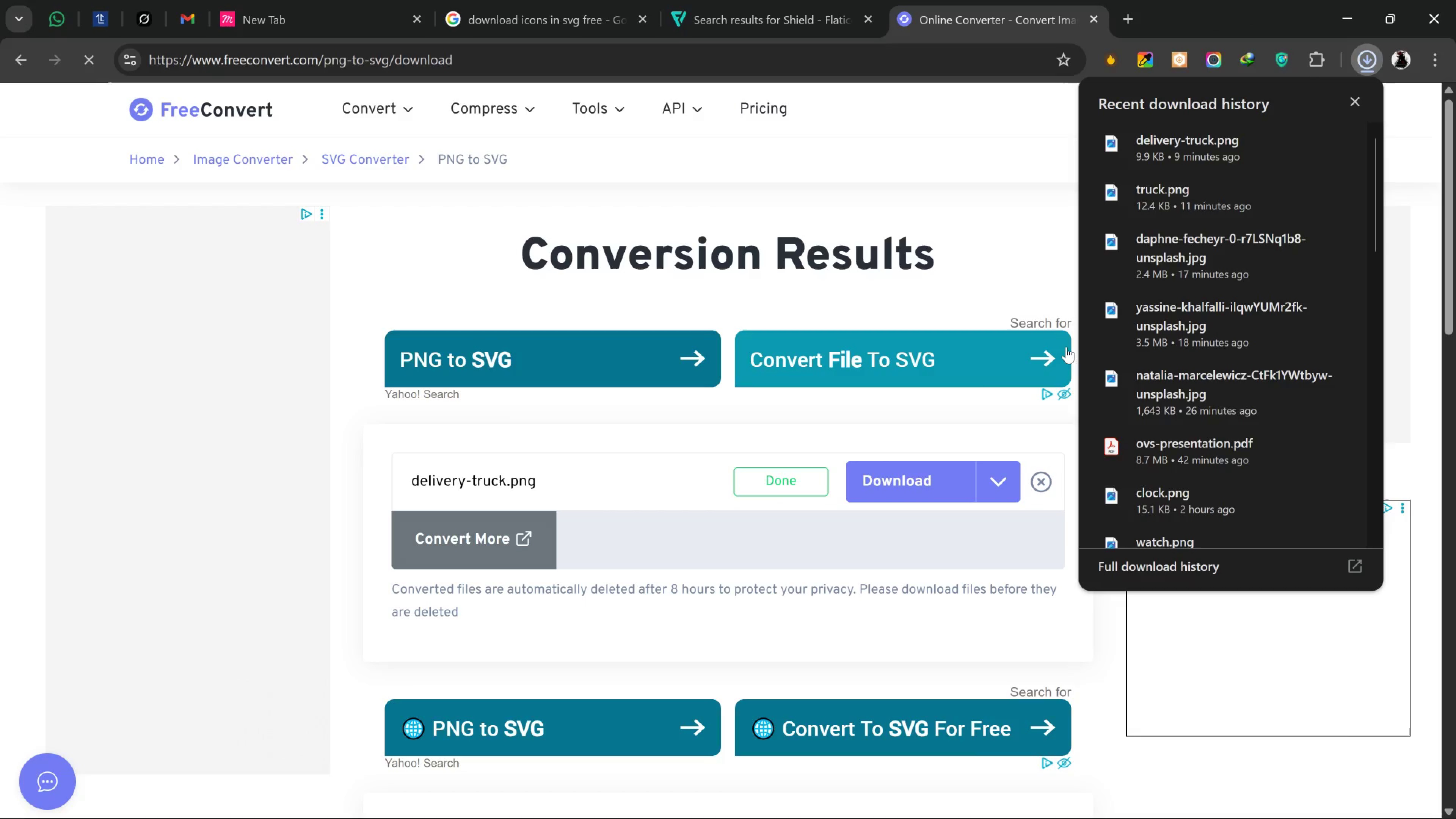 
wait(9.27)
 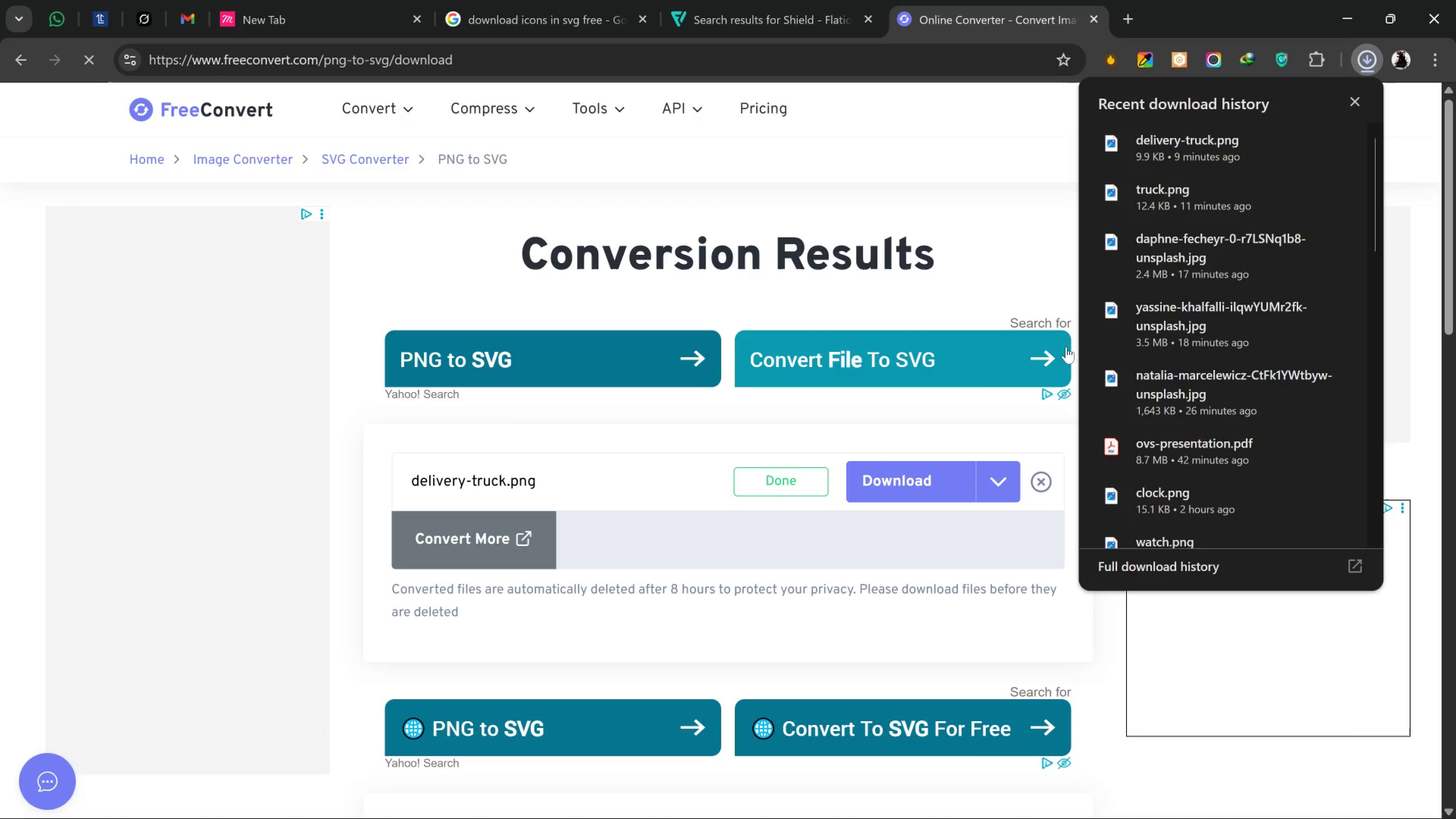 
mouse_move([944, 479])
 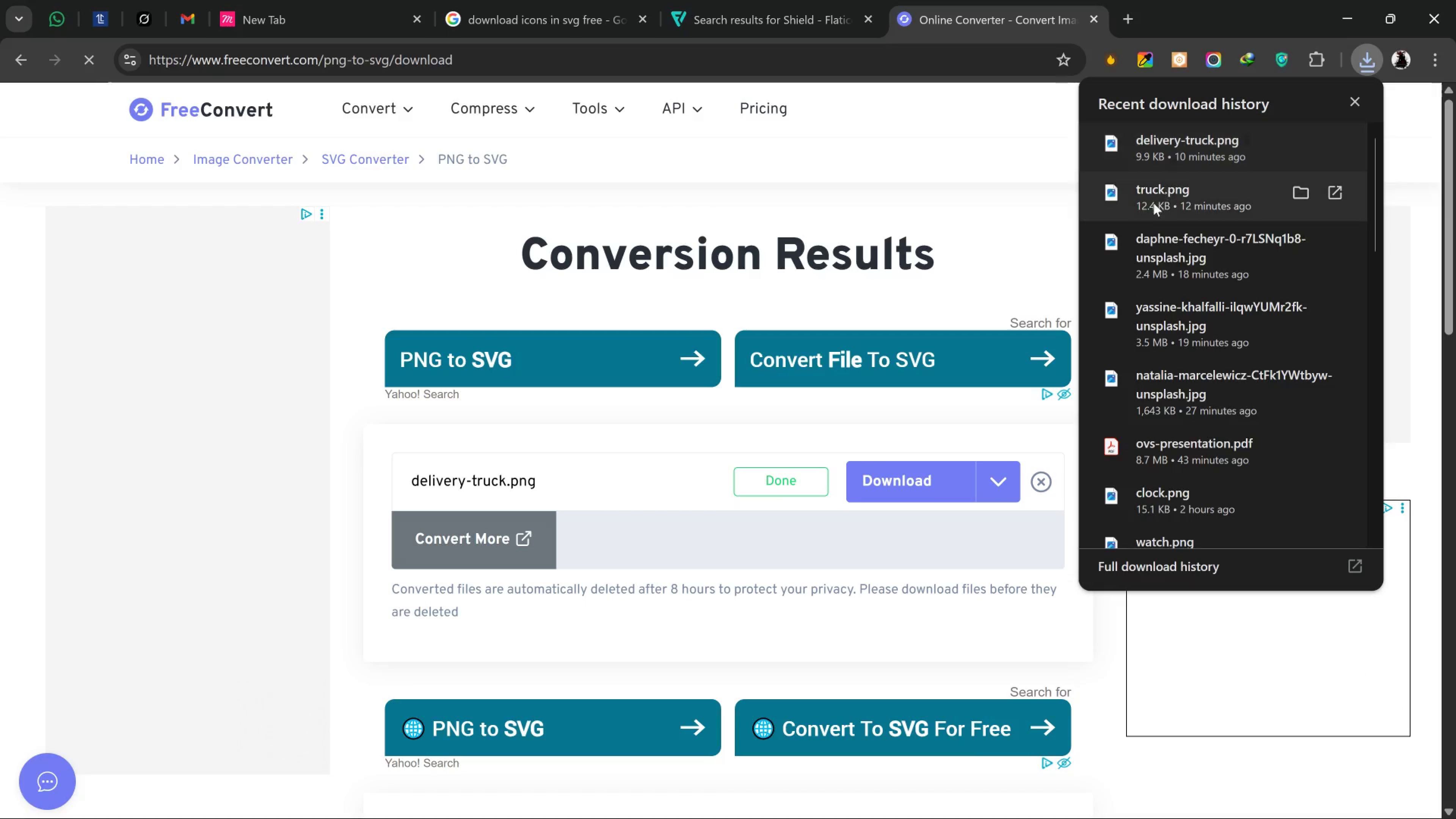 
mouse_move([951, 487])
 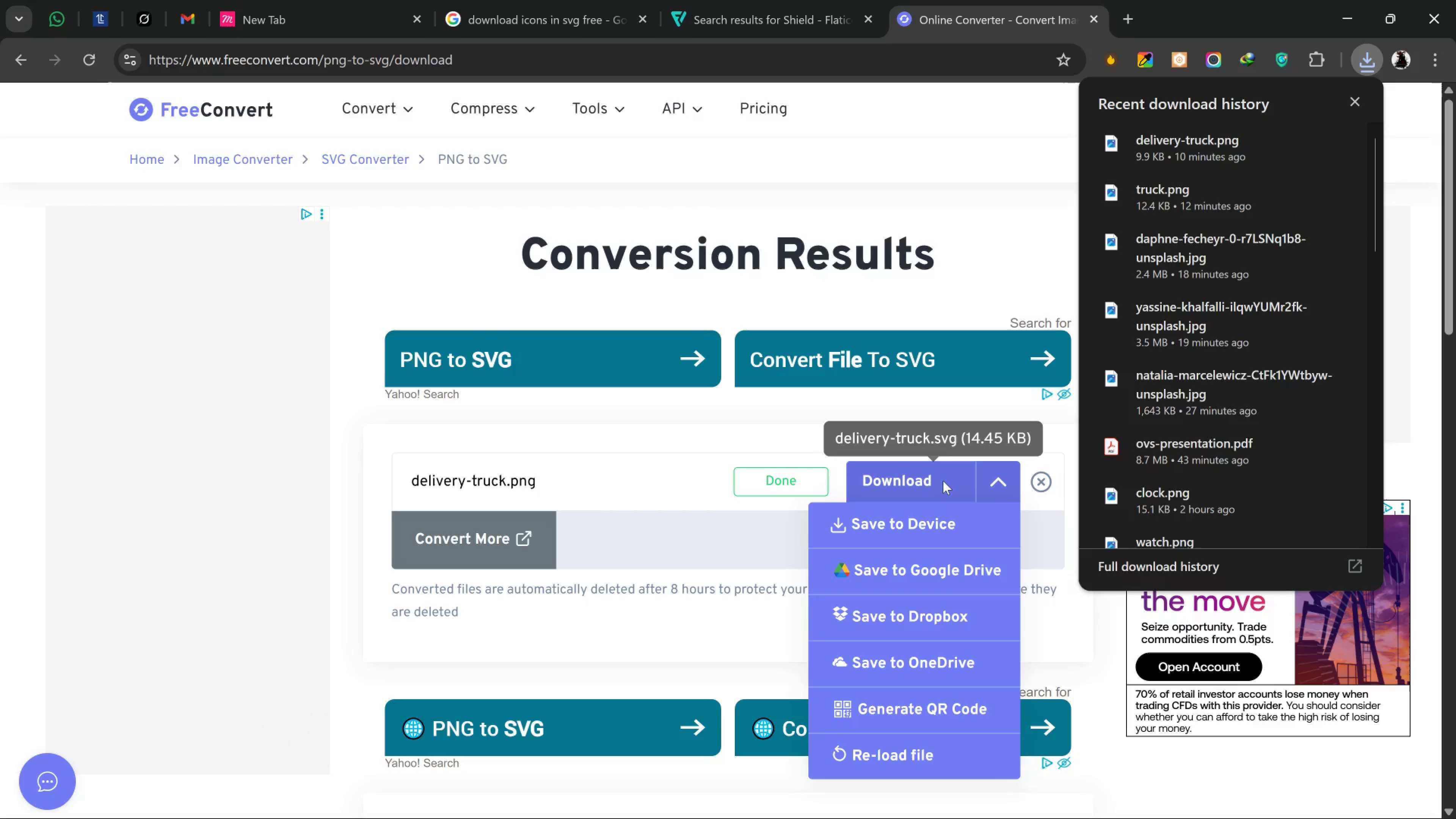 
left_click([943, 481])
 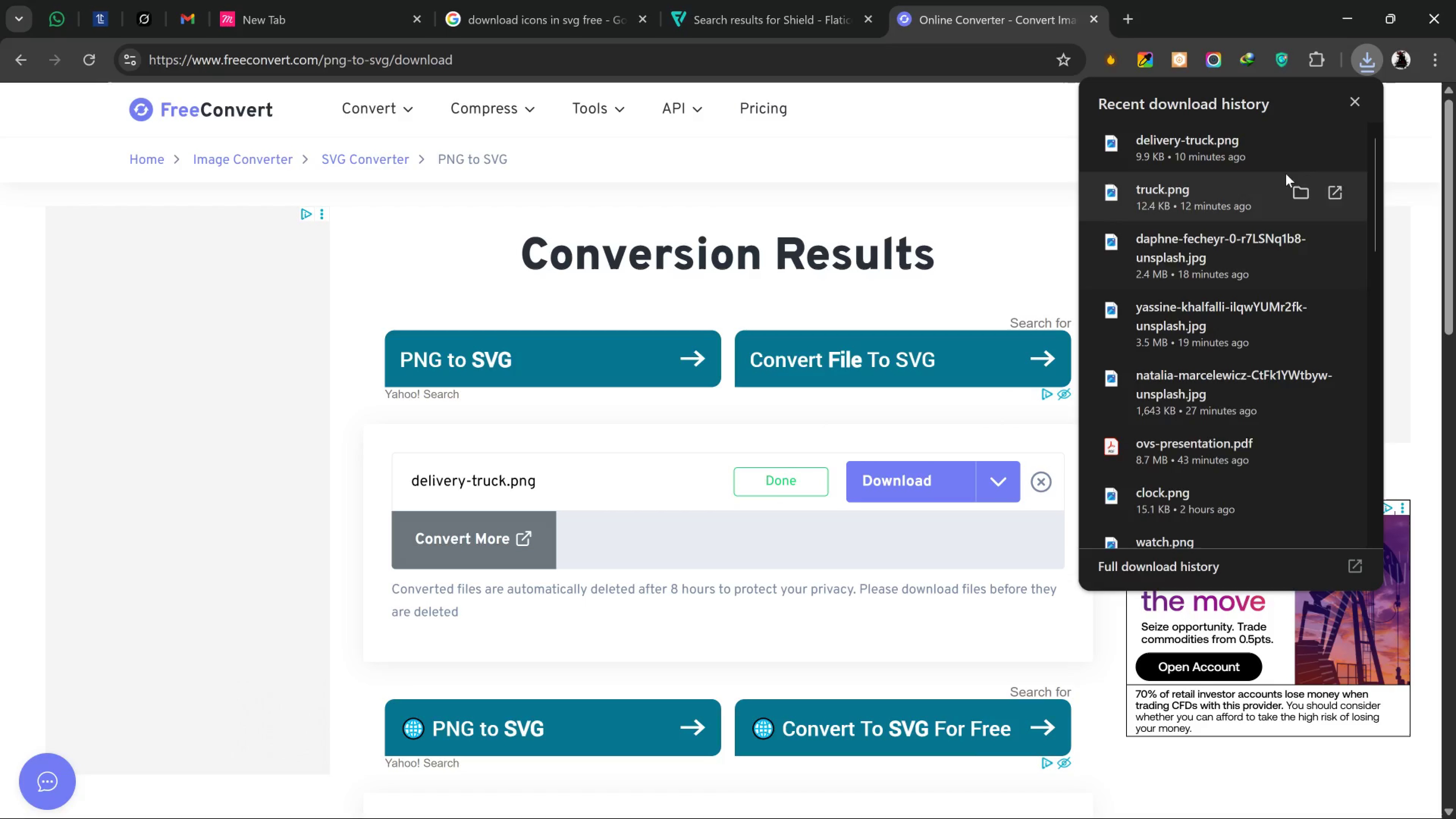 
left_click_drag(start_coordinate=[1358, 106], to_coordinate=[1356, 106])
 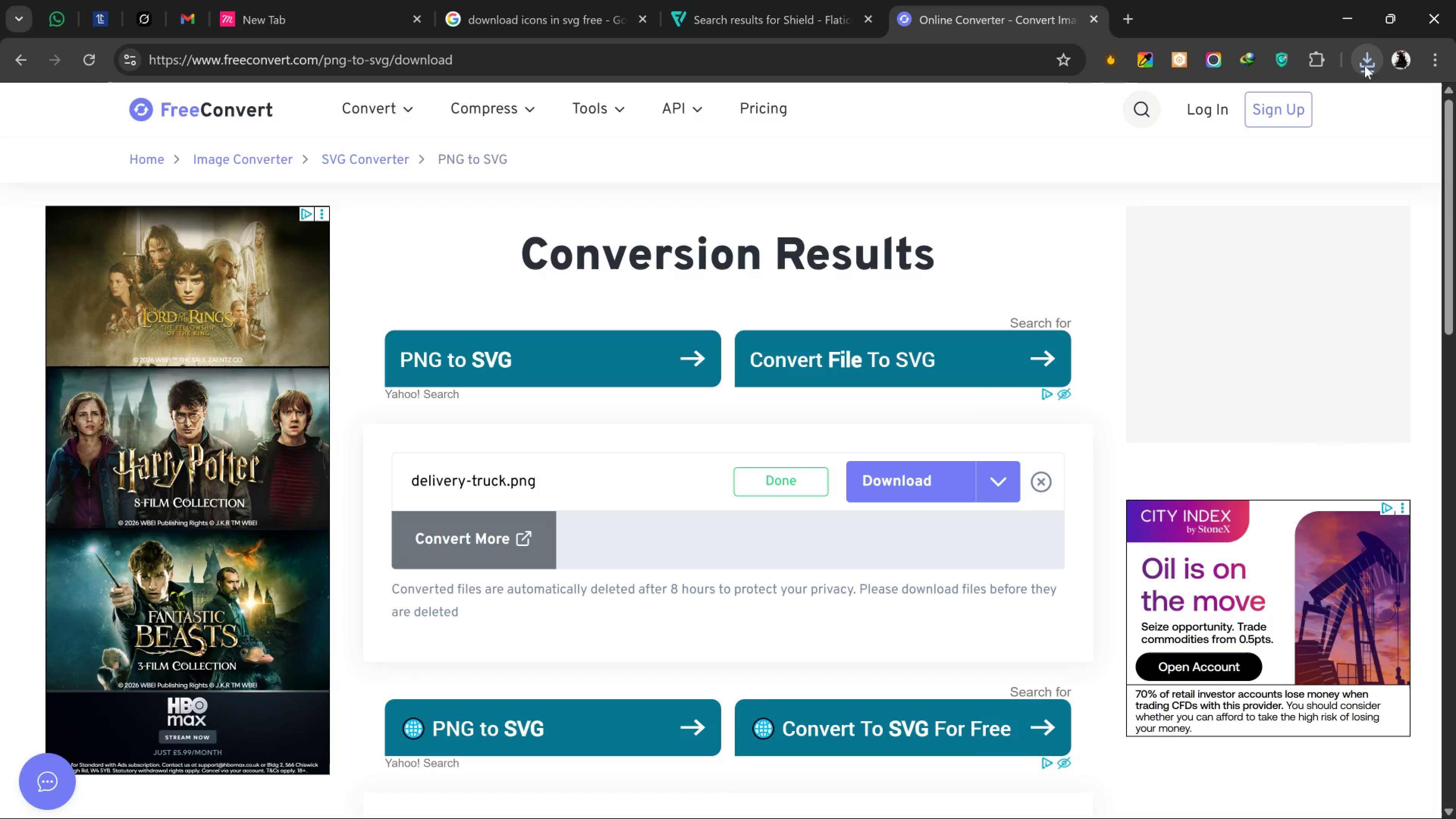 
left_click([1365, 66])
 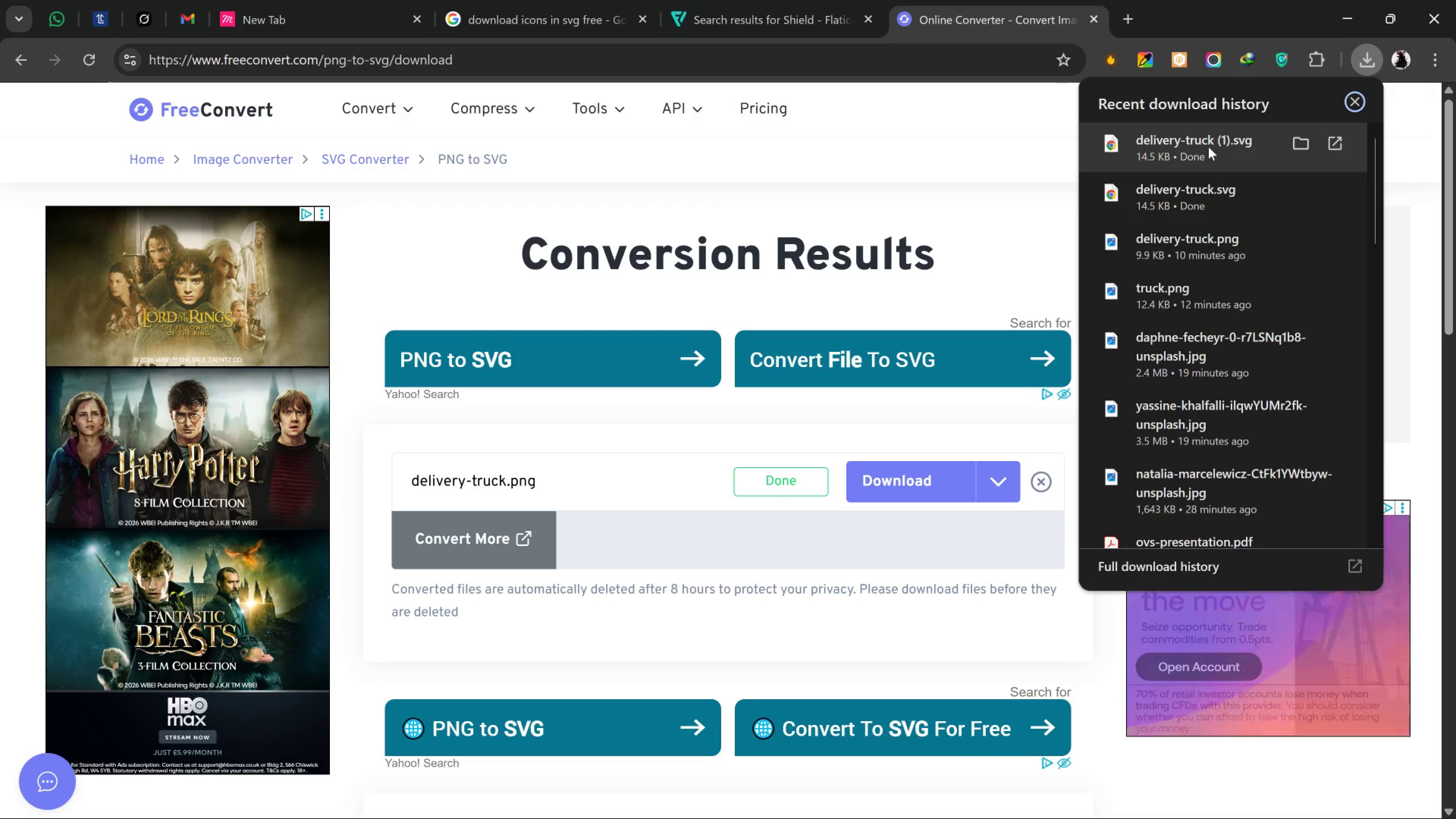 
left_click_drag(start_coordinate=[1208, 148], to_coordinate=[799, 483])
 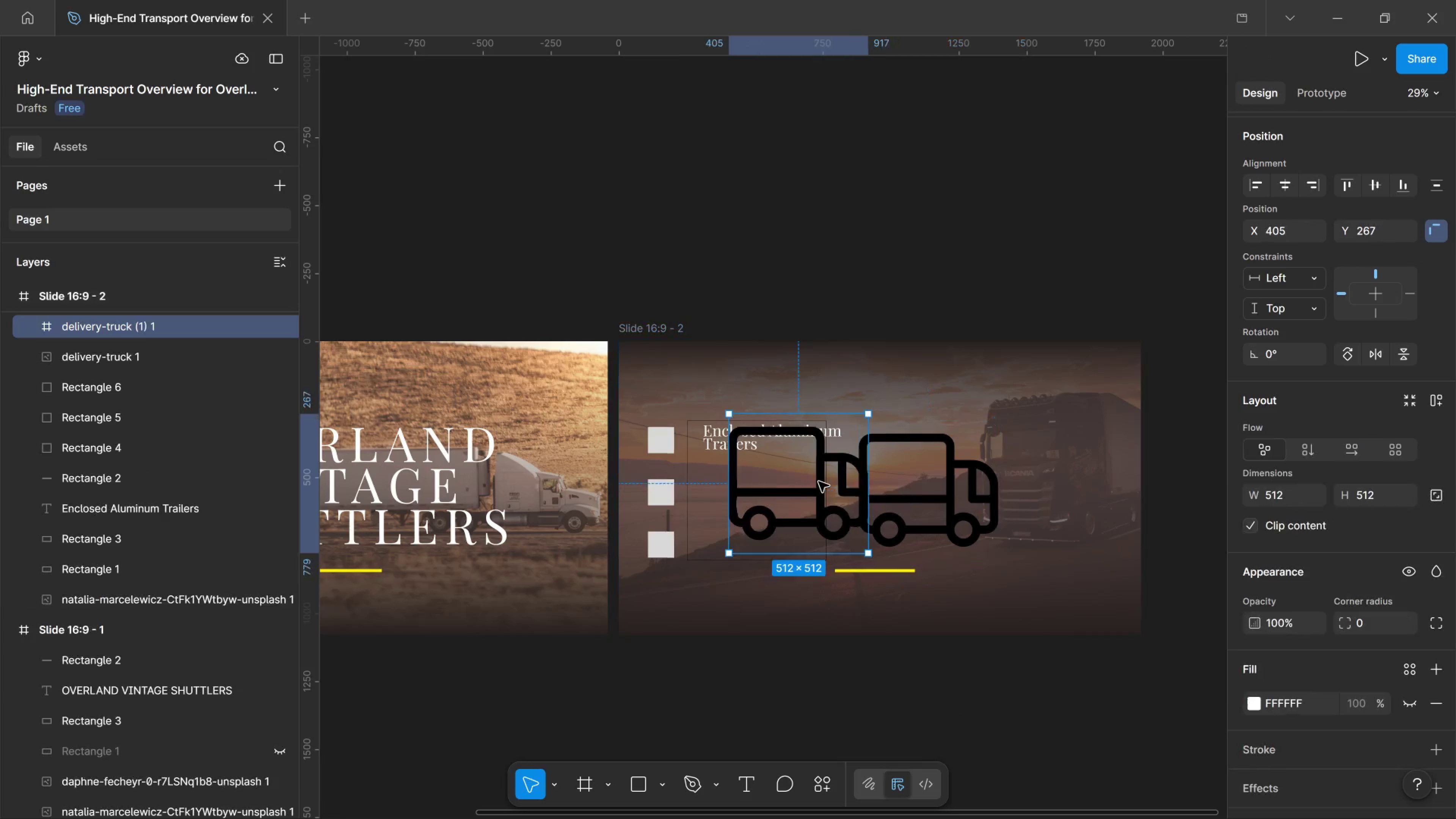 
key(Alt+Tab)
 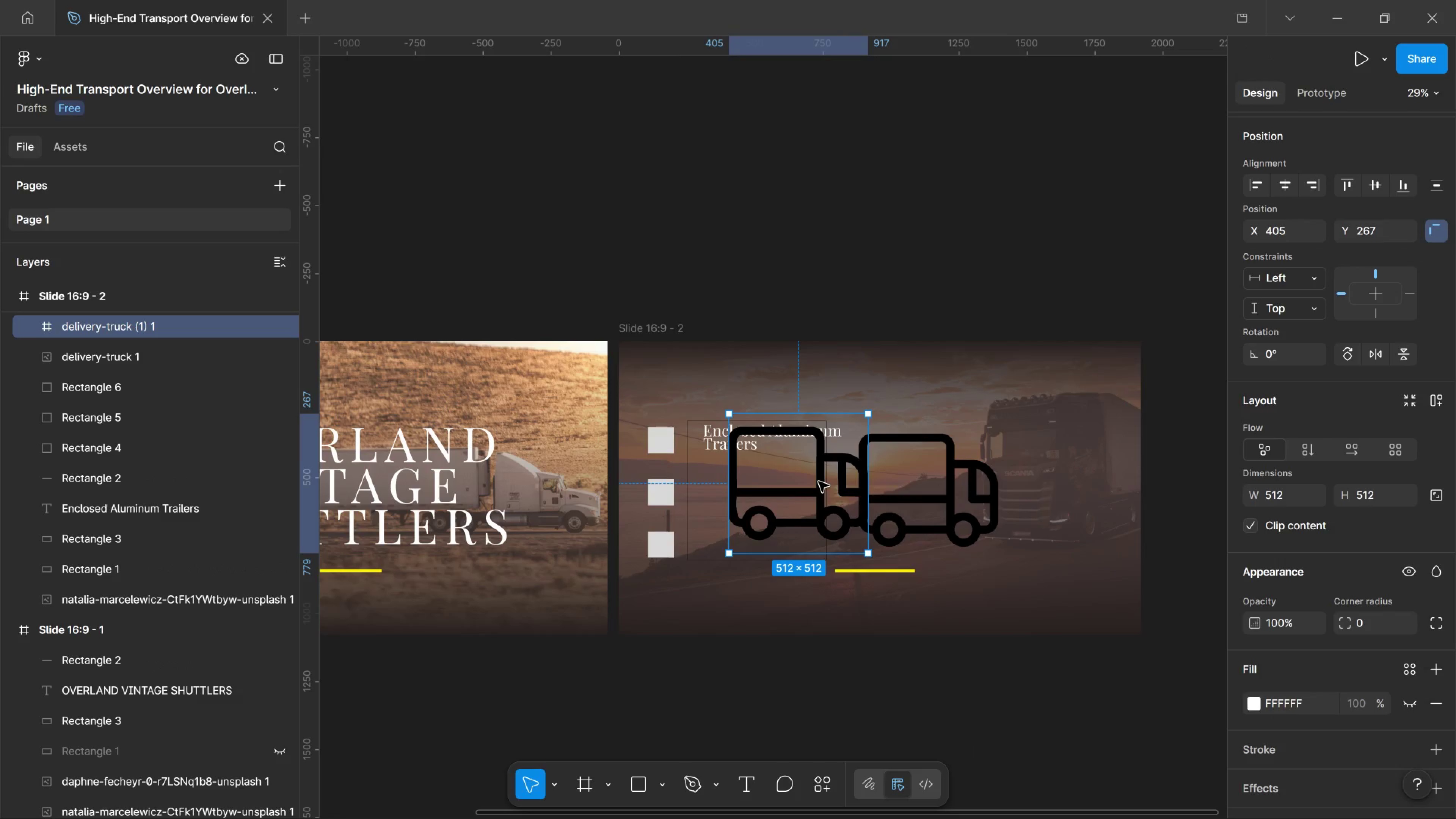 
left_click([944, 498])
 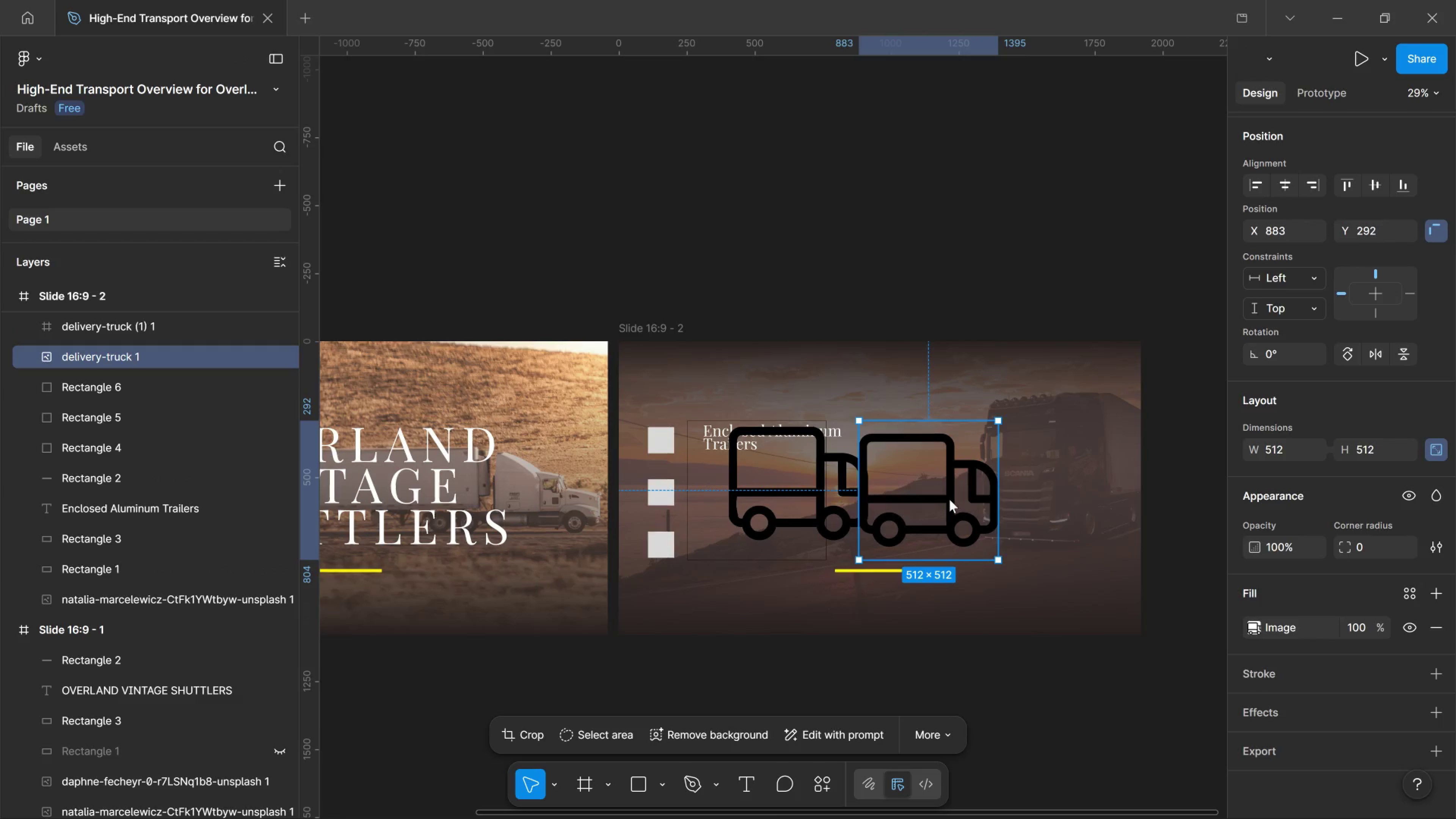 
key(Delete)
 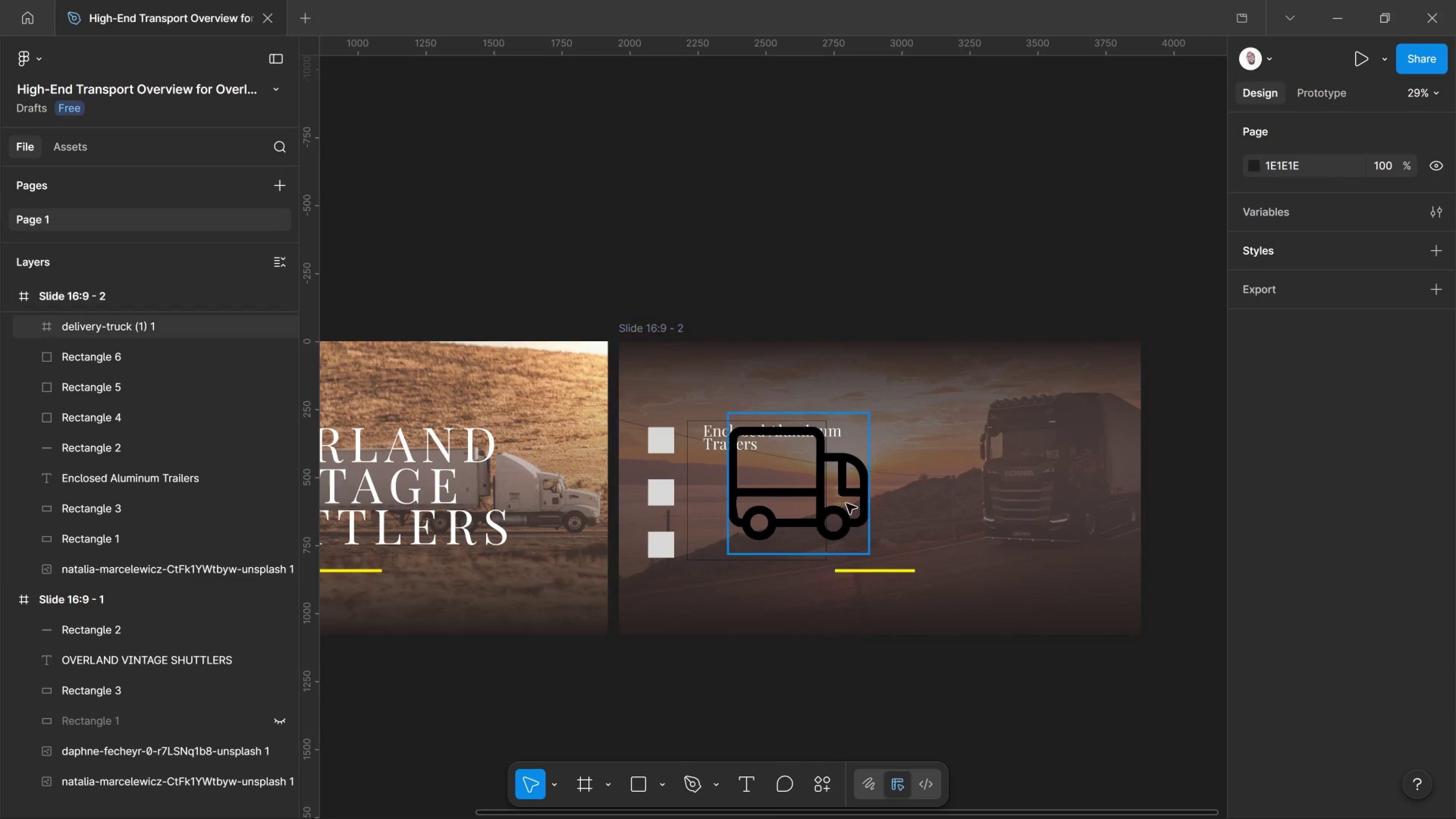 
left_click([820, 496])
 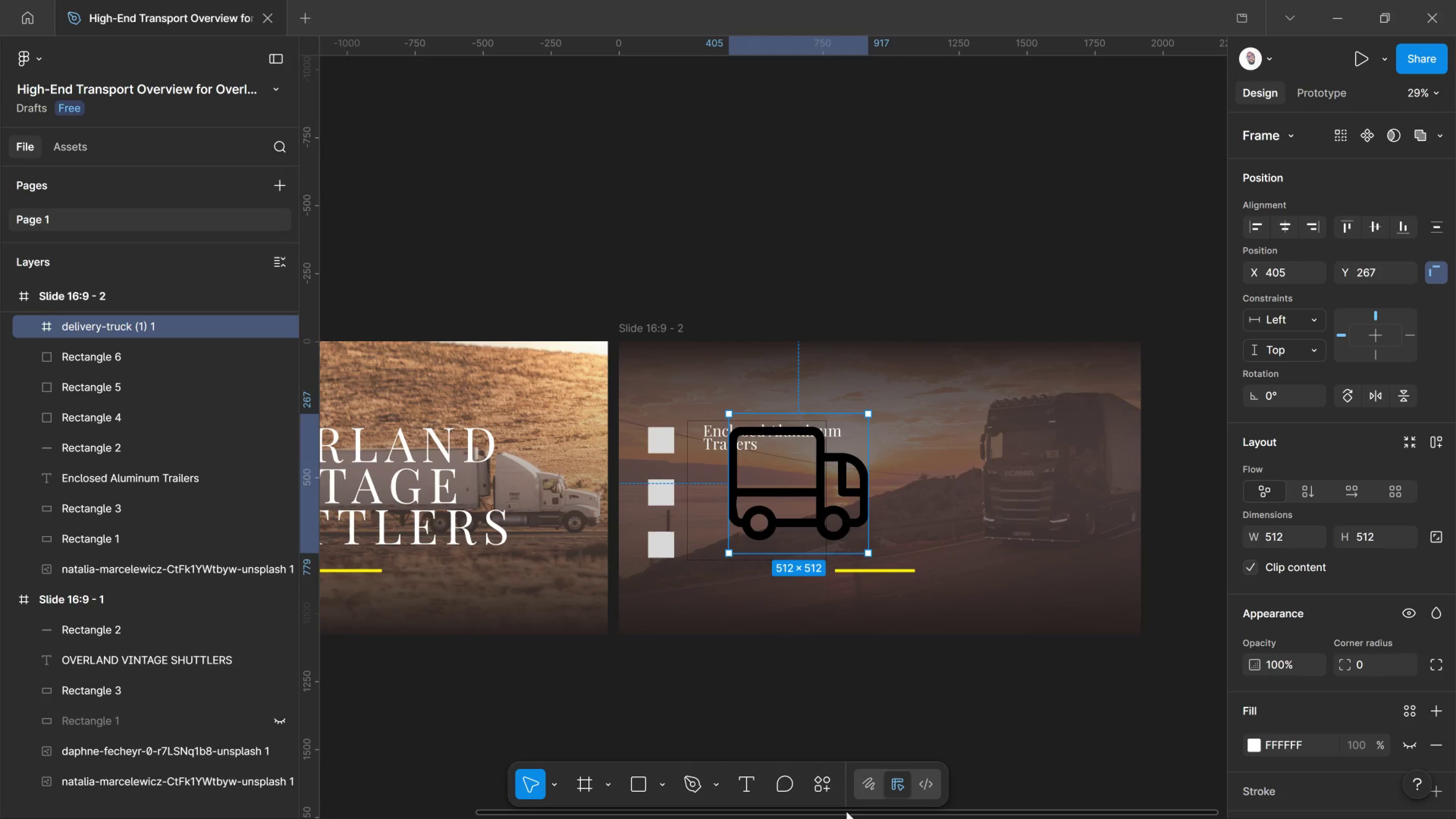 
wait(6.46)
 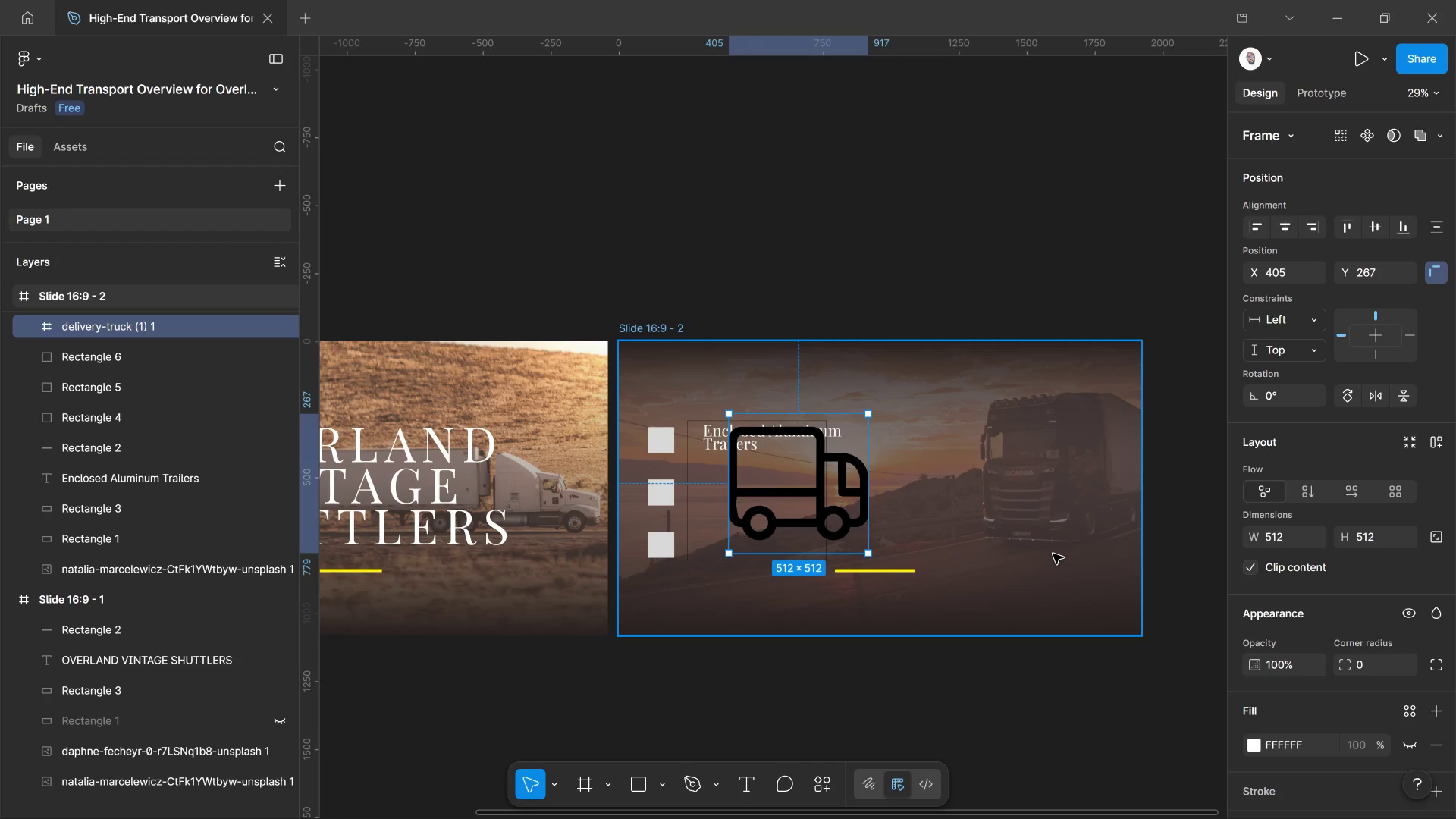 
left_click([562, 800])
 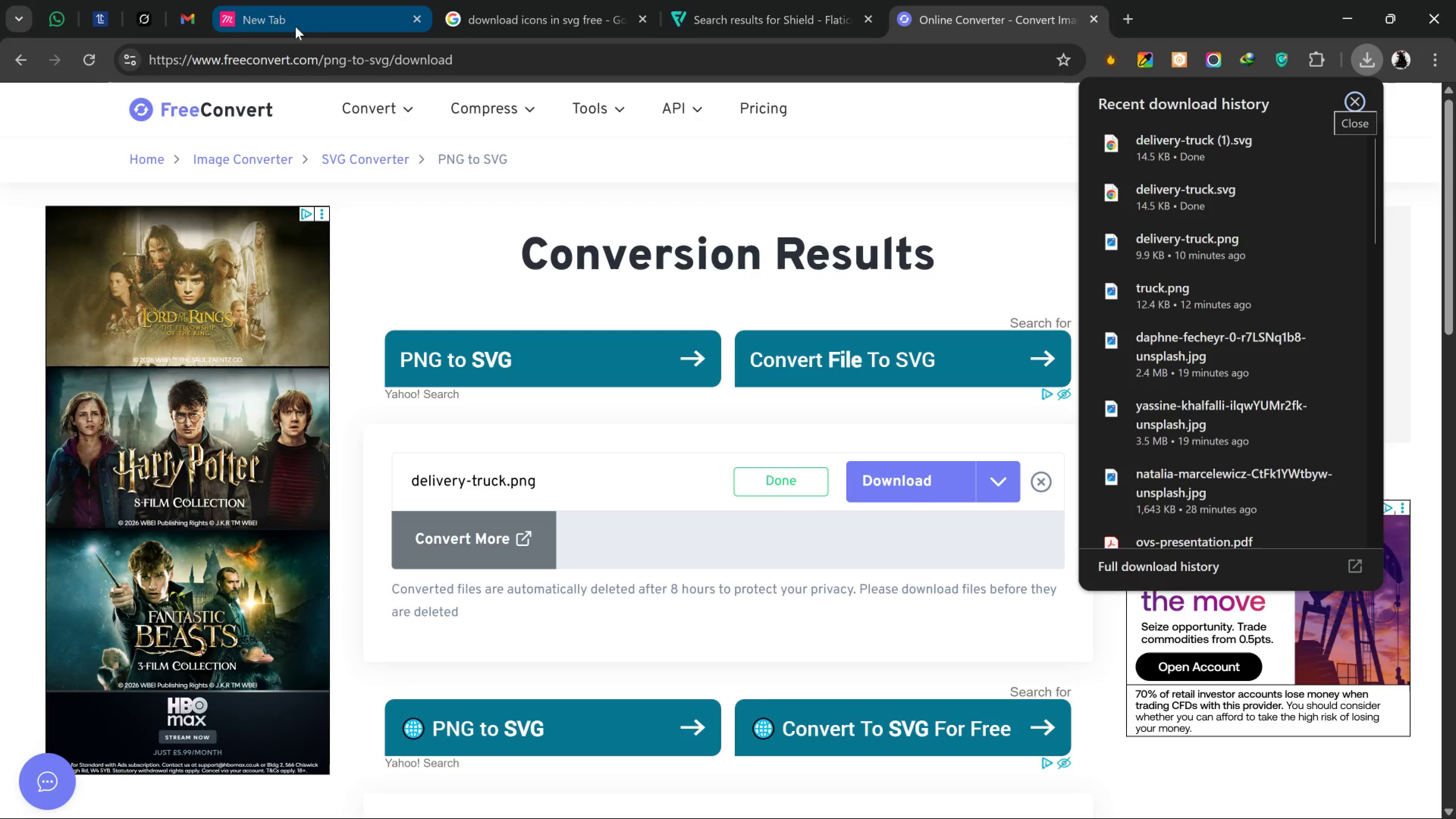 
left_click([335, 27])
 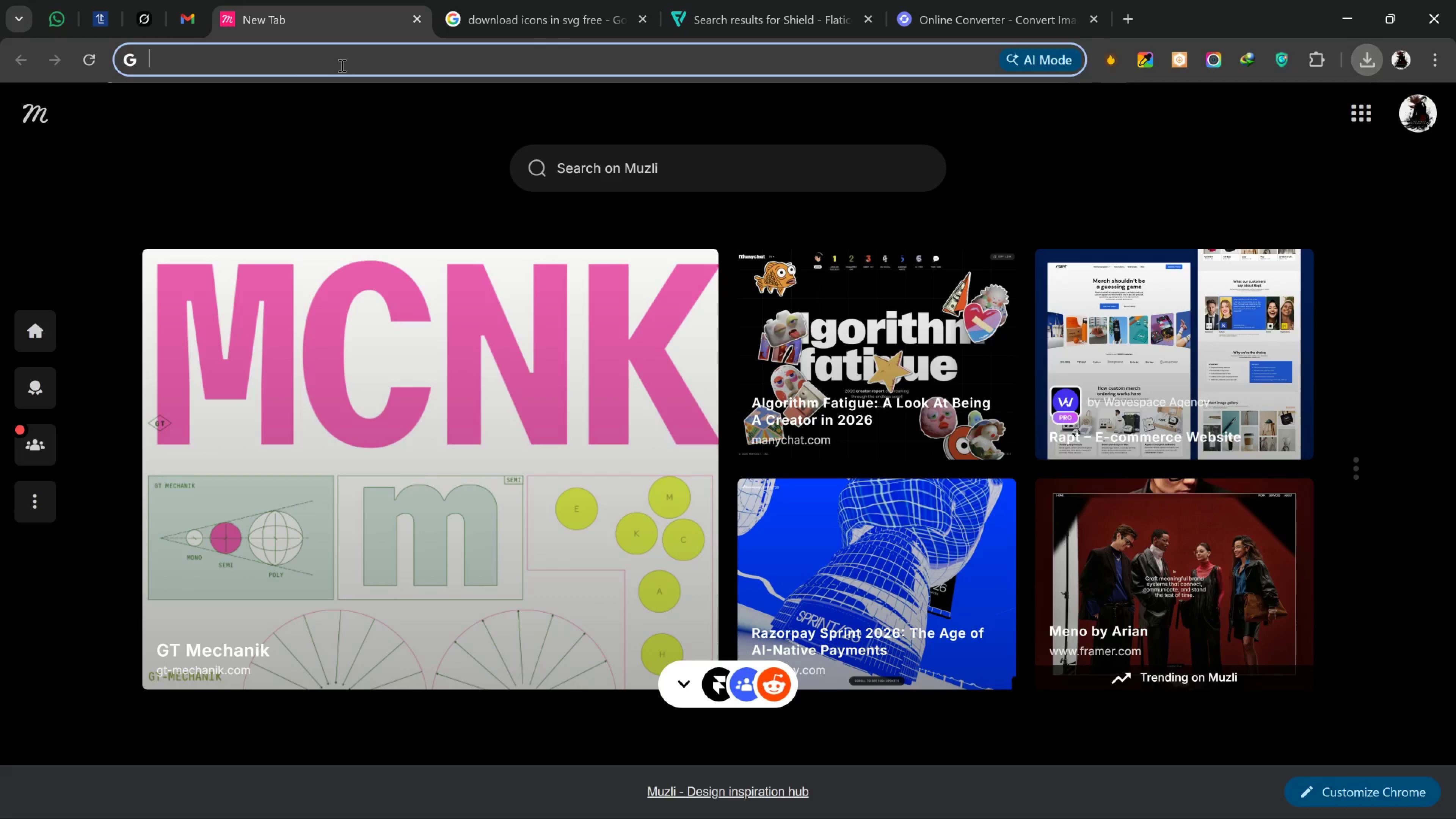 
left_click([341, 65])
 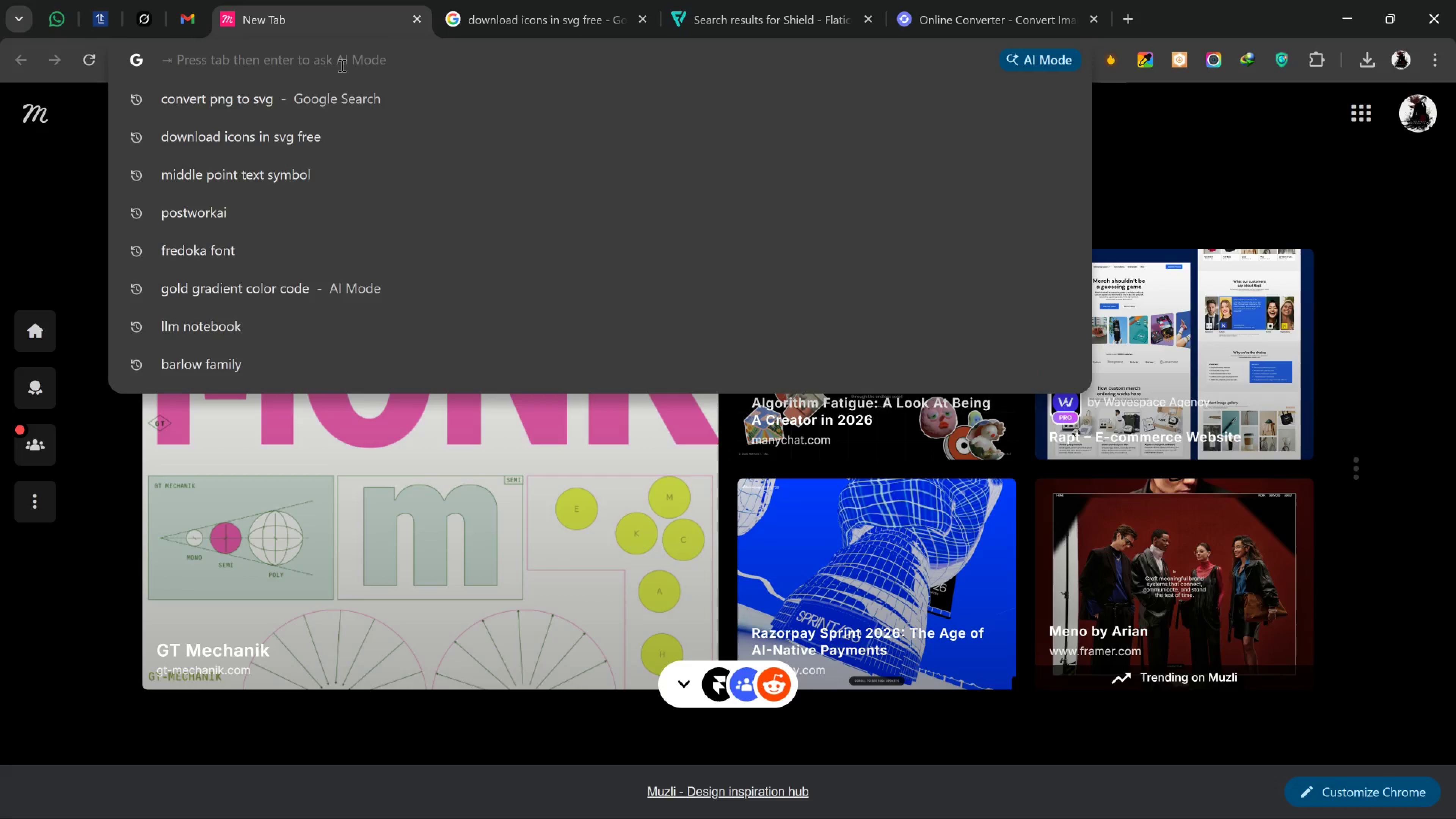 
type(gemi)
 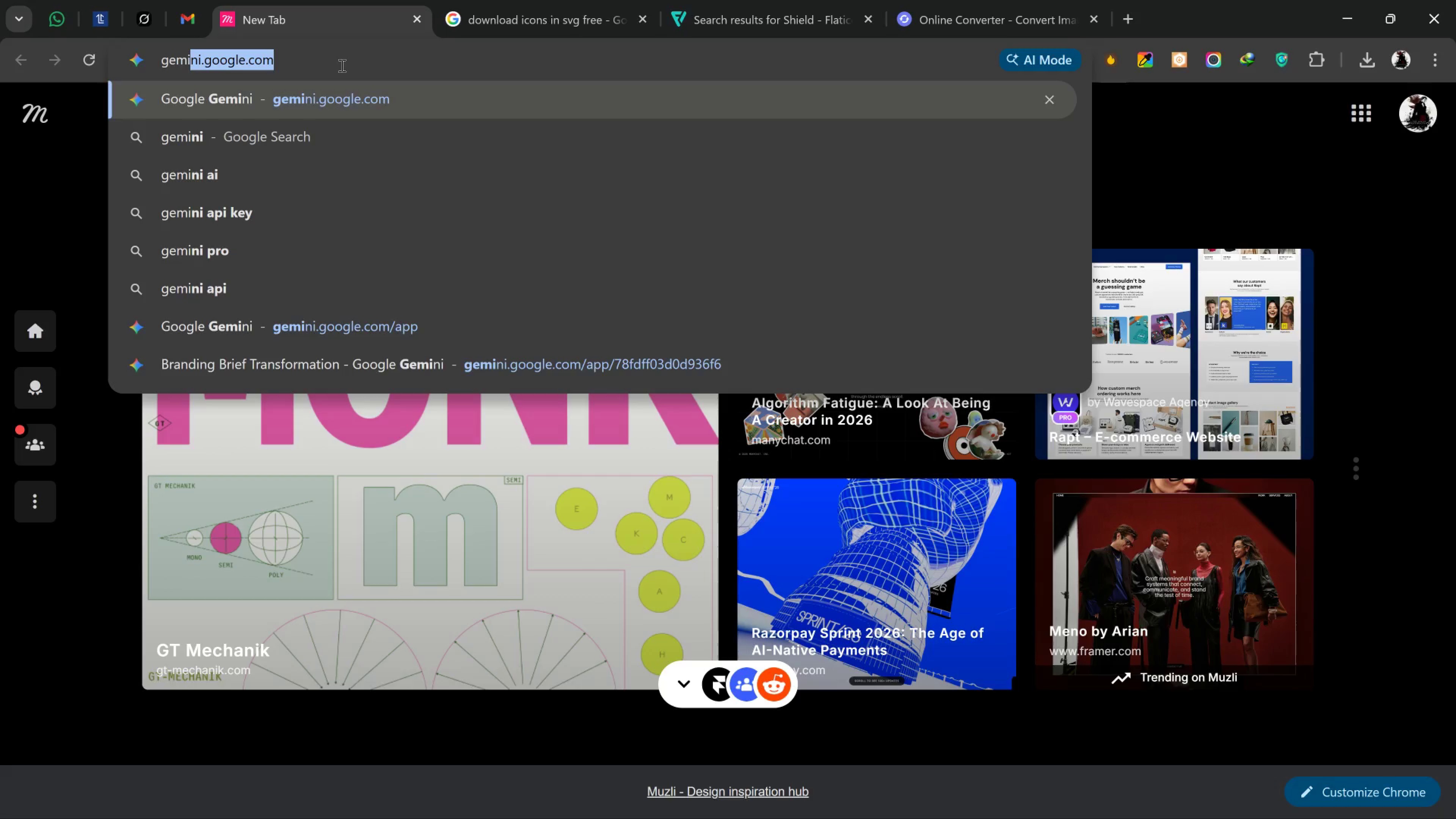 
key(Enter)
 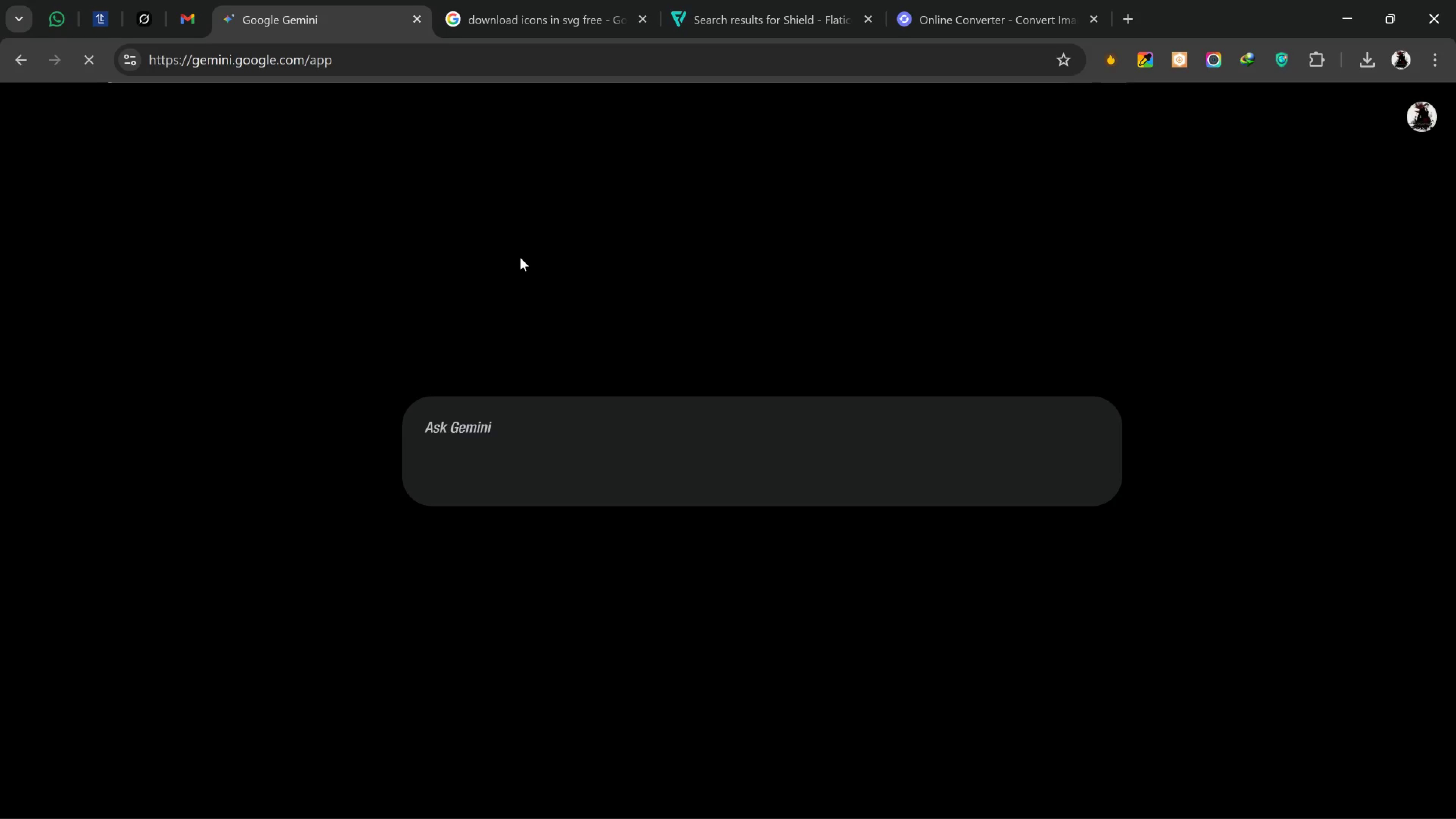 
type(gold colorfr)
key(Backspace)
key(Backspace)
type( code metallic)
 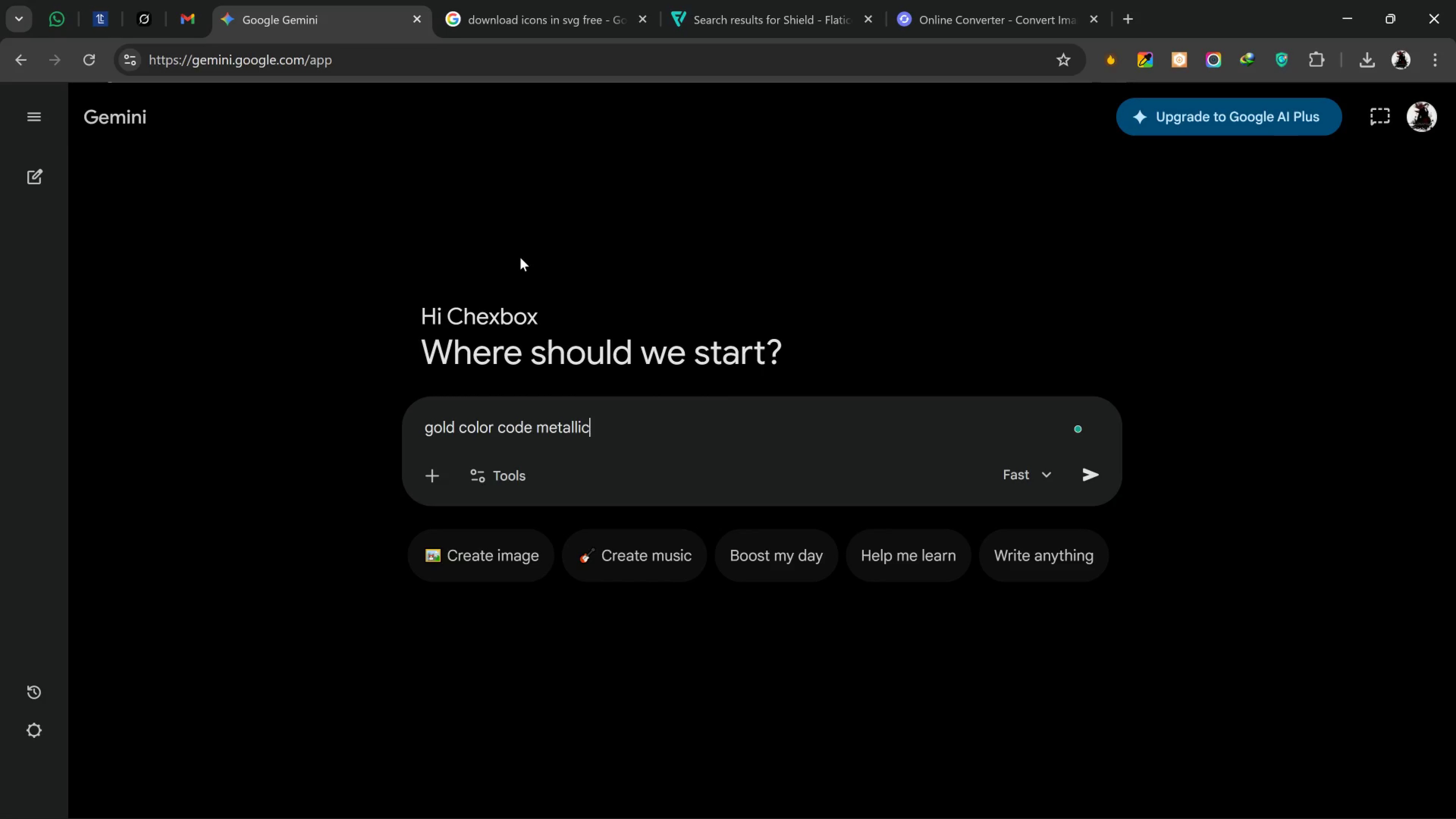 
key(Enter)
 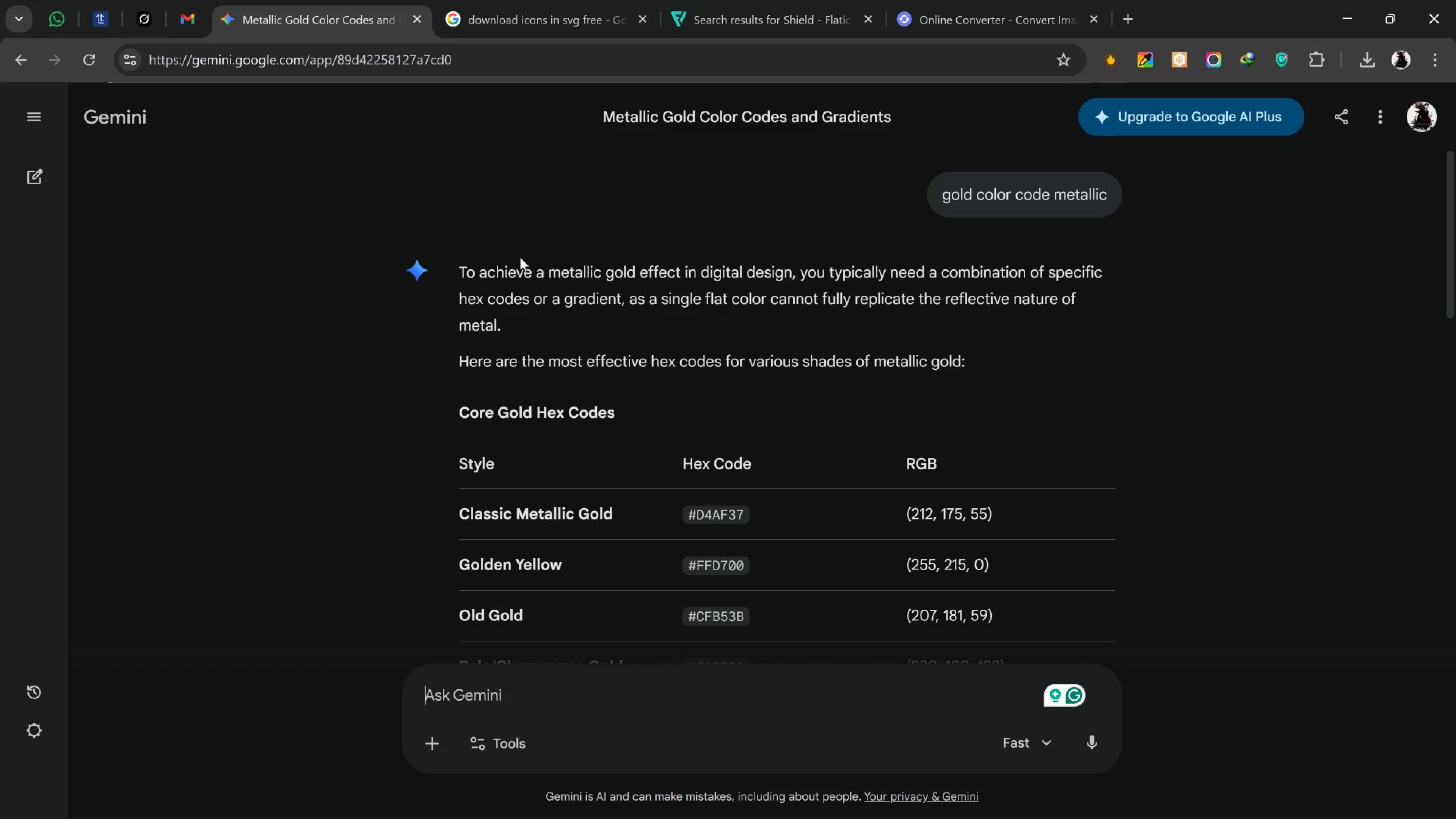 
wait(14.16)
 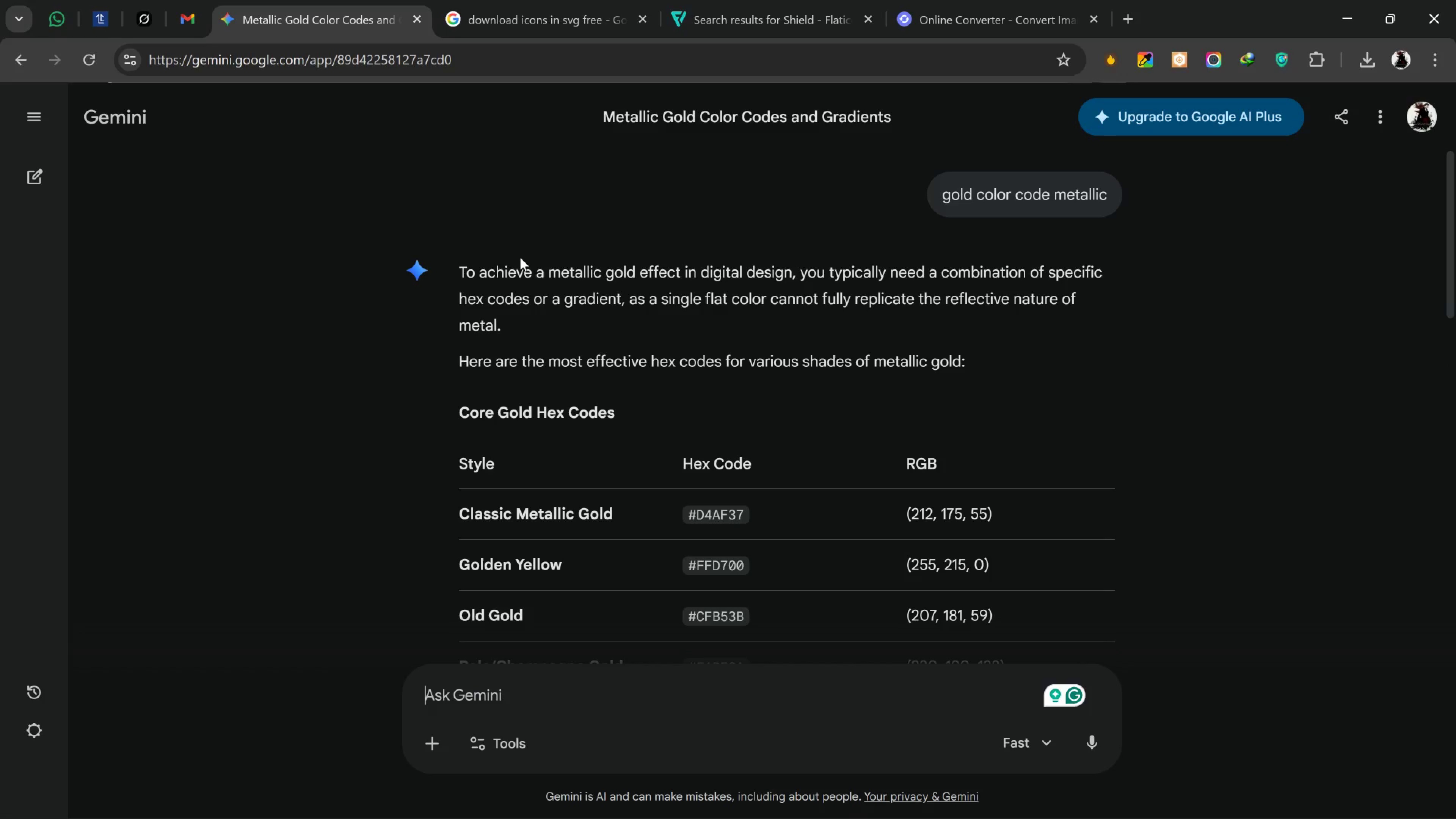 
left_click_drag(start_coordinate=[690, 515], to_coordinate=[747, 515])
 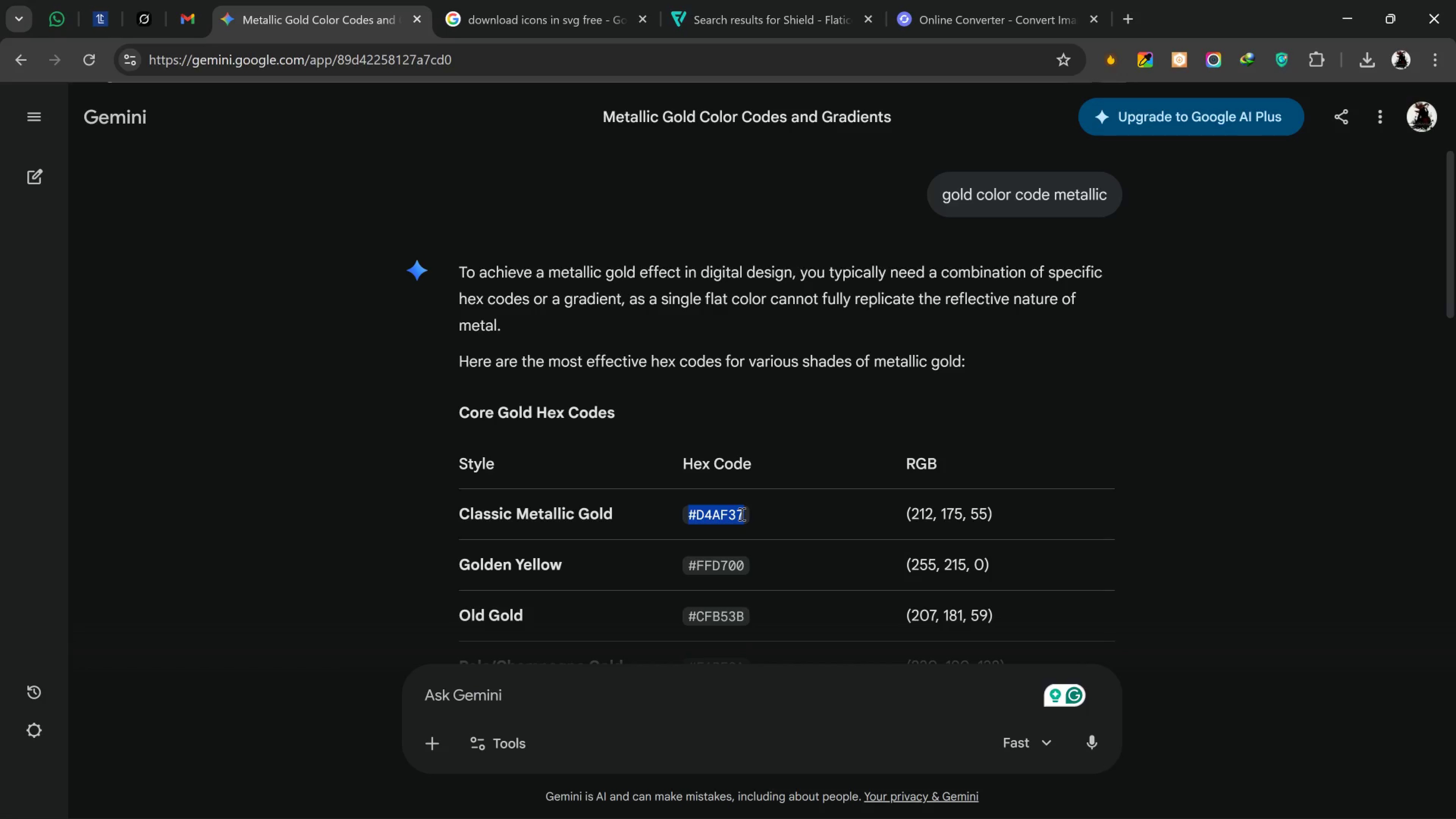 
key(Control+C)
 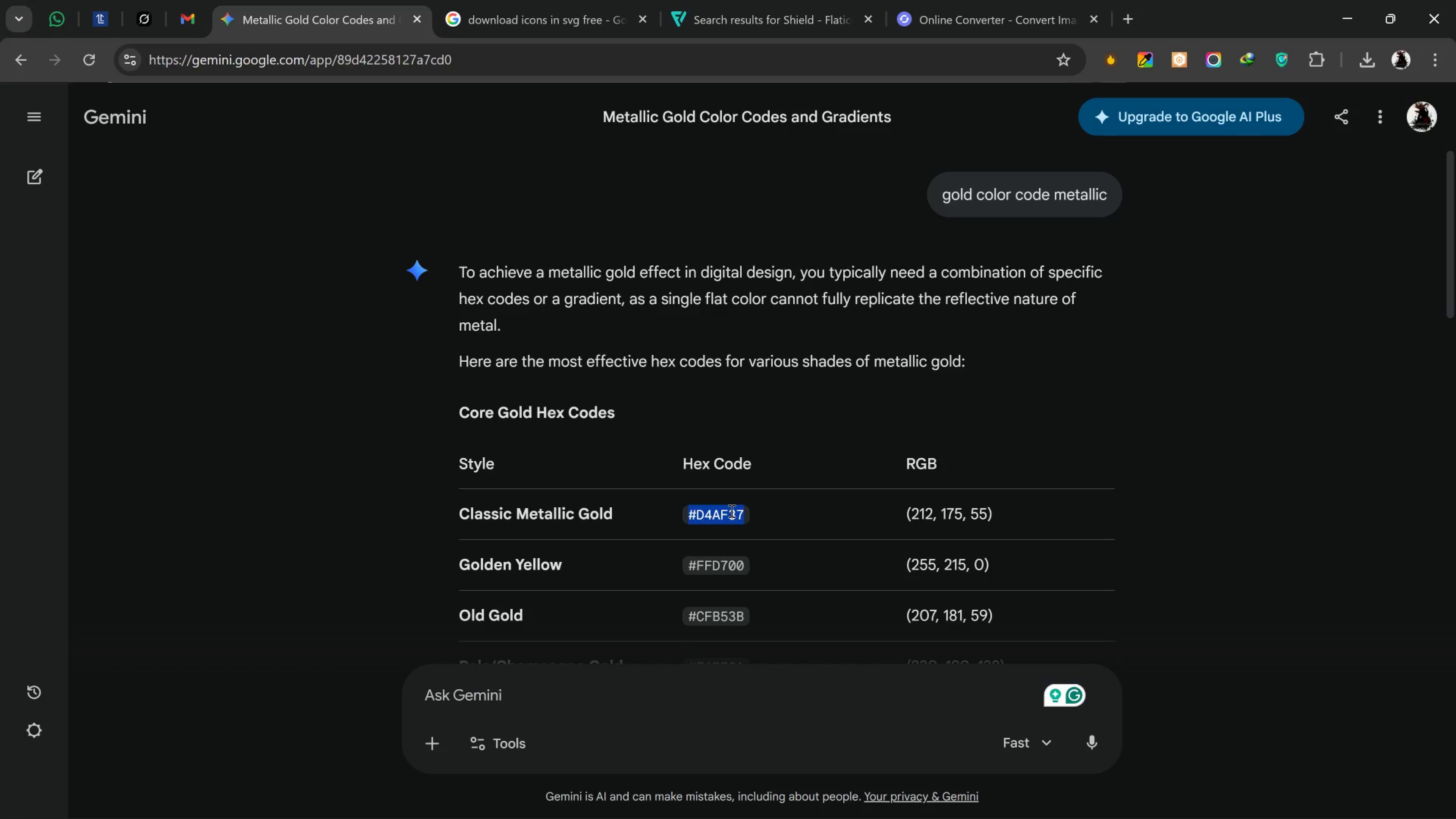 
key(Alt+Tab)
 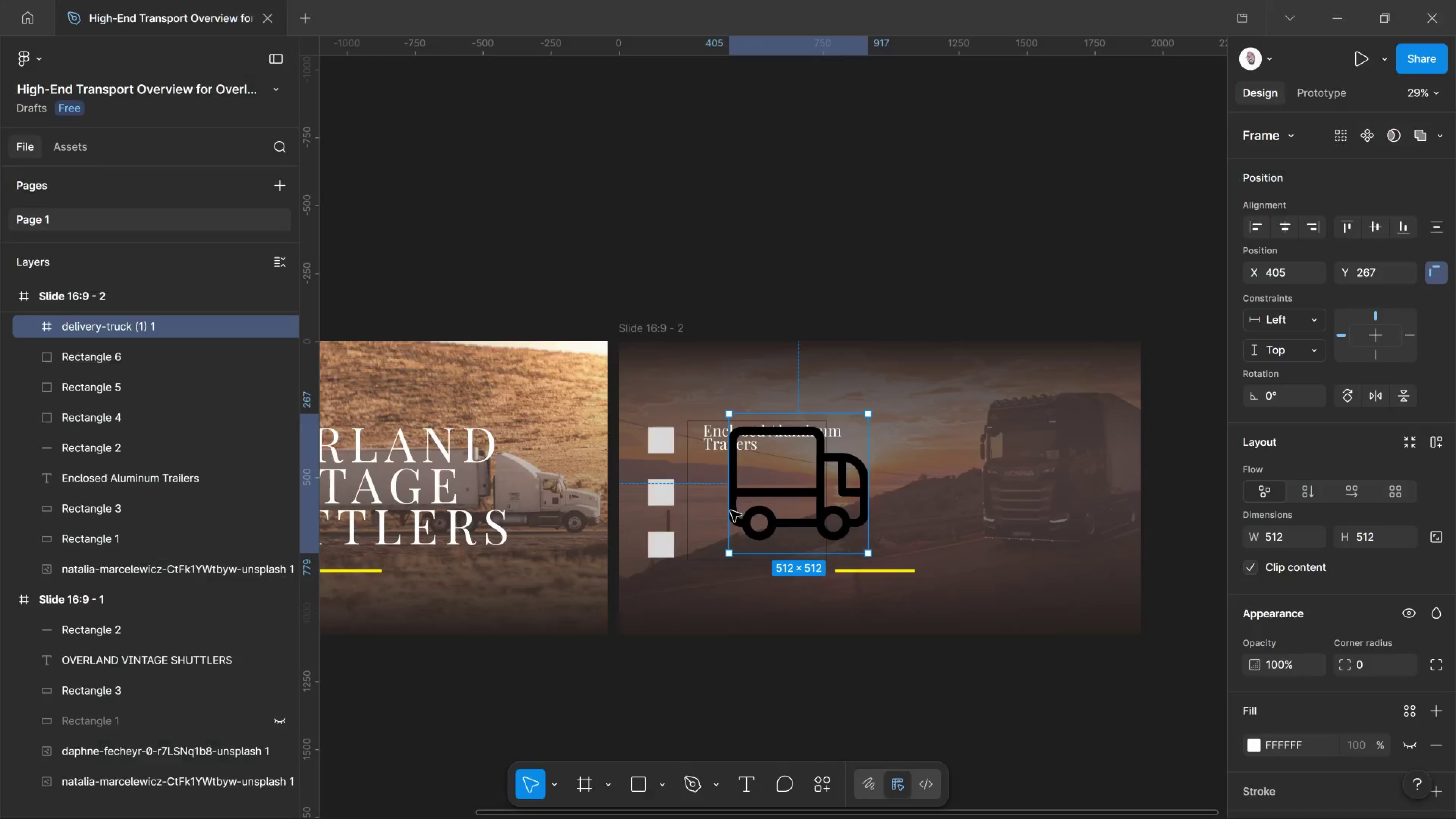 
key(Alt+AltLeft)
 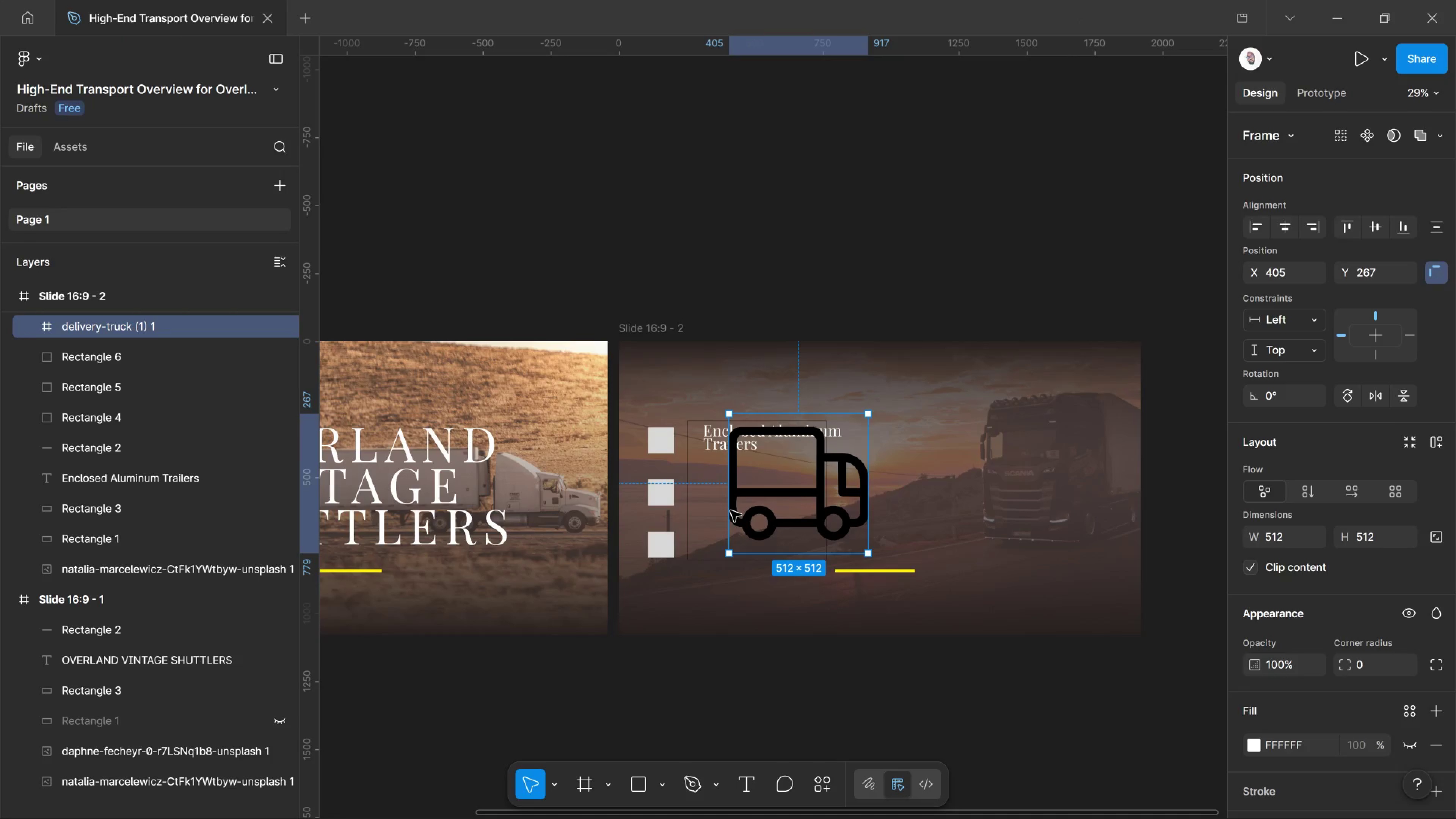 
key(Alt+Tab)
 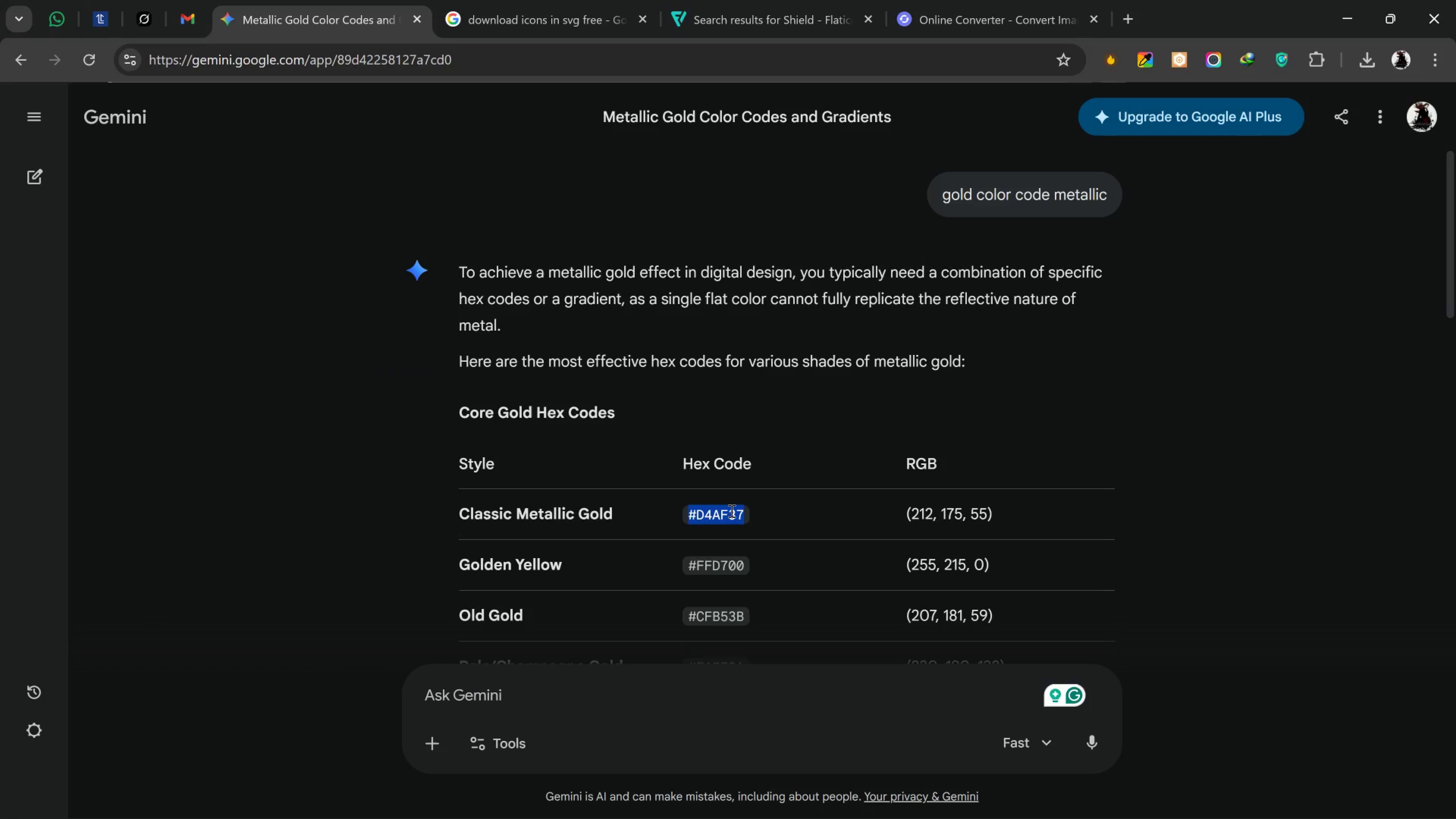 
key(Control+C)
 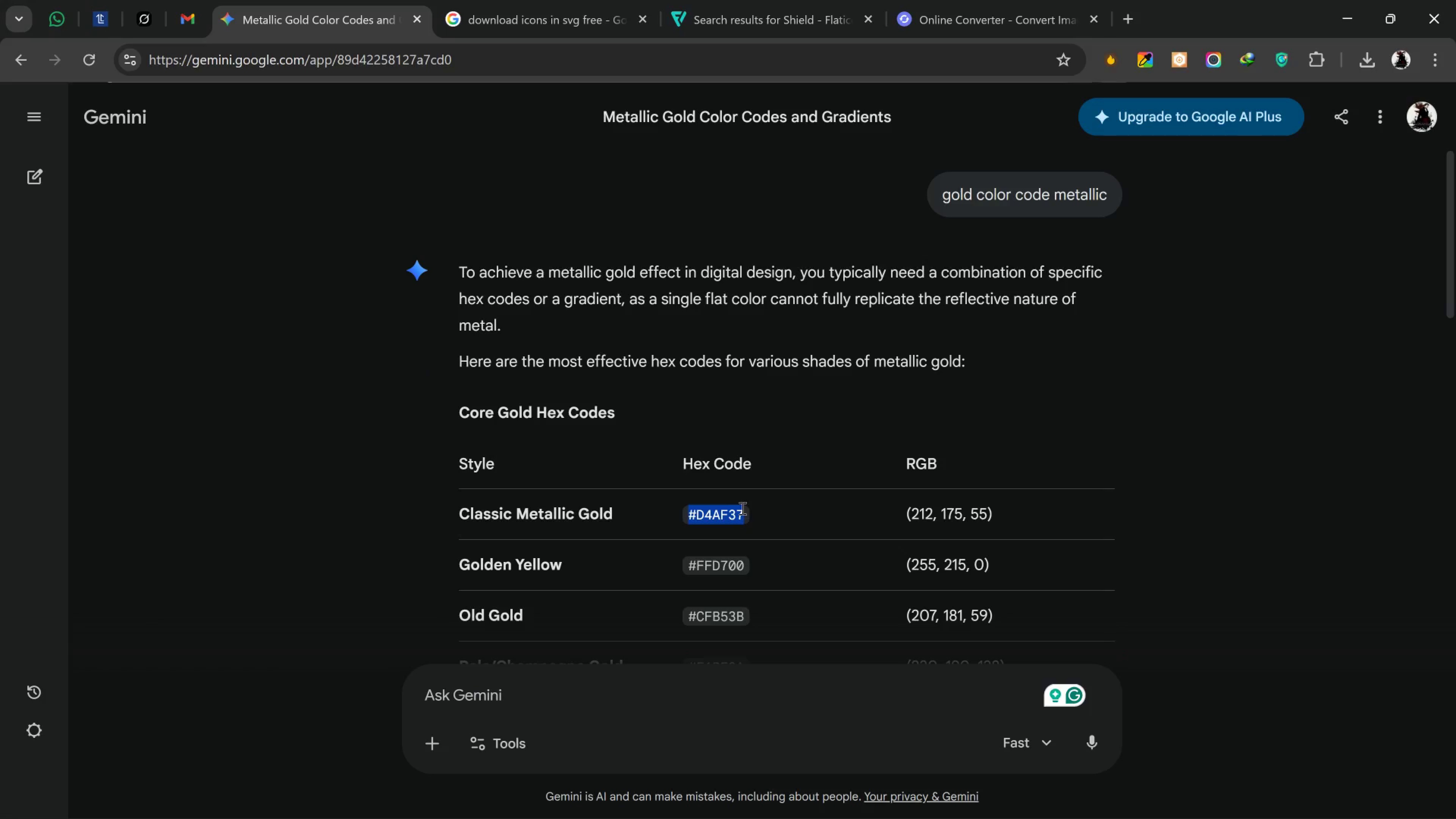 
key(Alt+AltLeft)
 